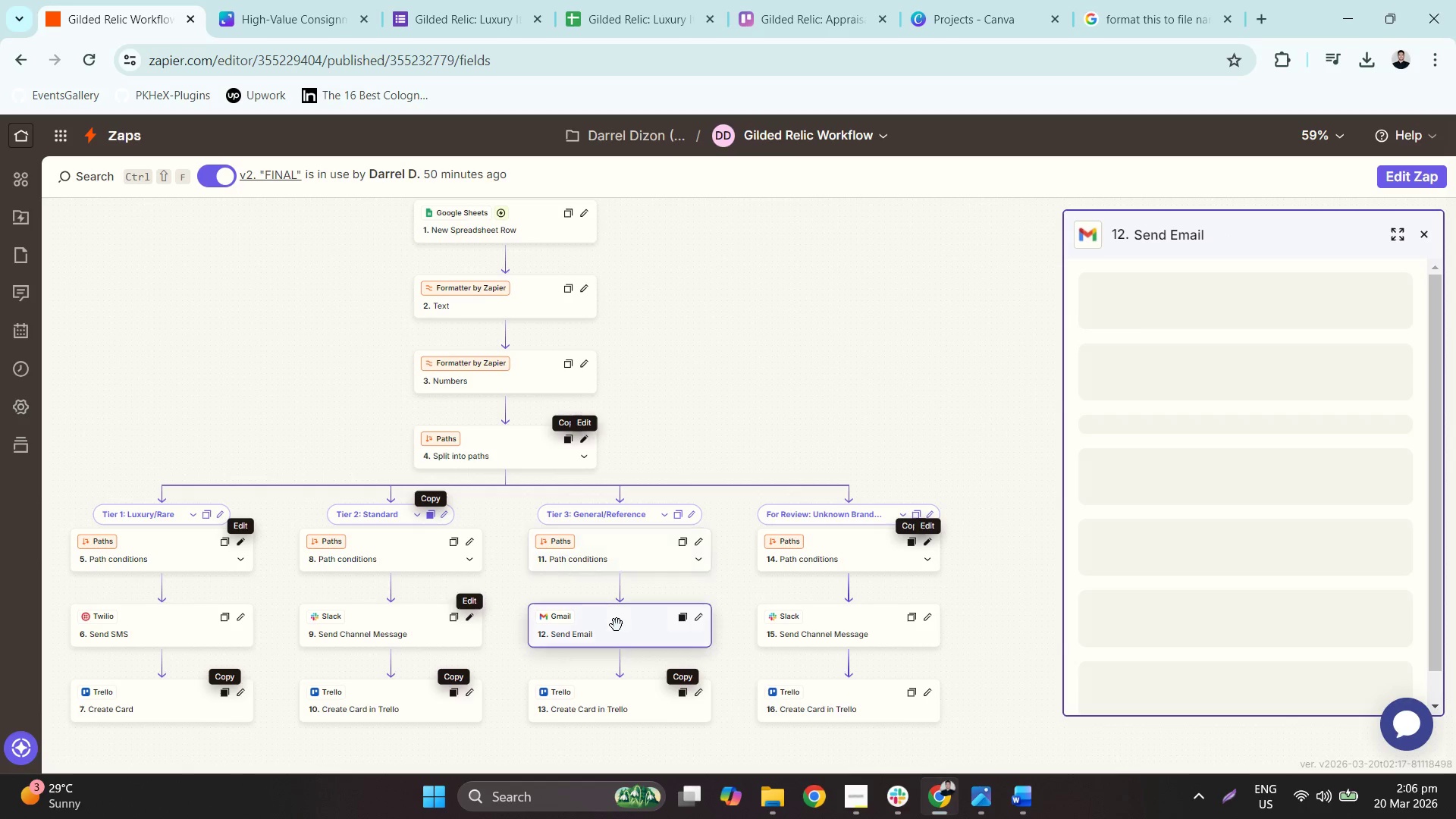 
mouse_move([1229, 809])
 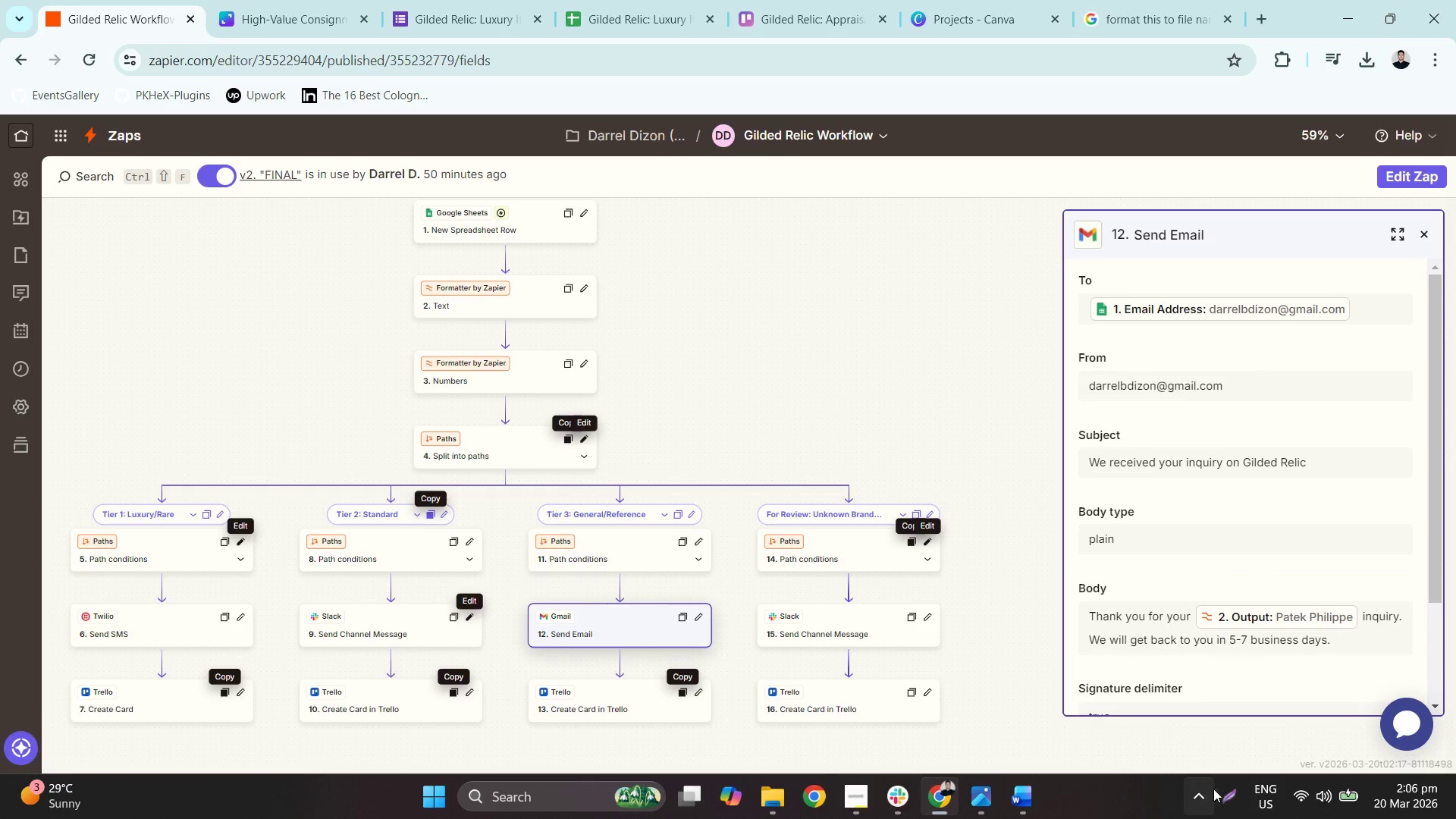 
left_click([1225, 794])
 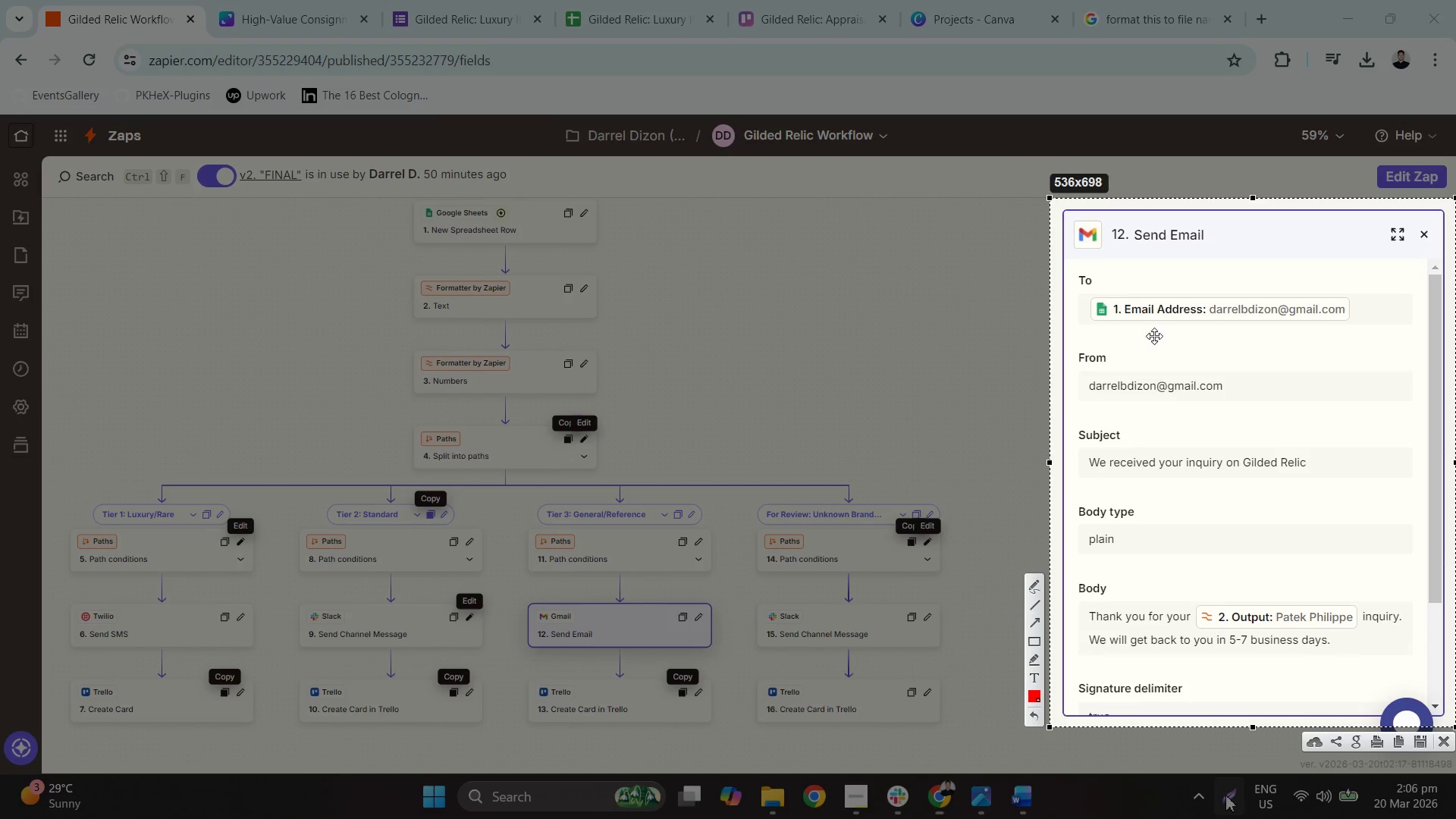 
right_click([1114, 303])
 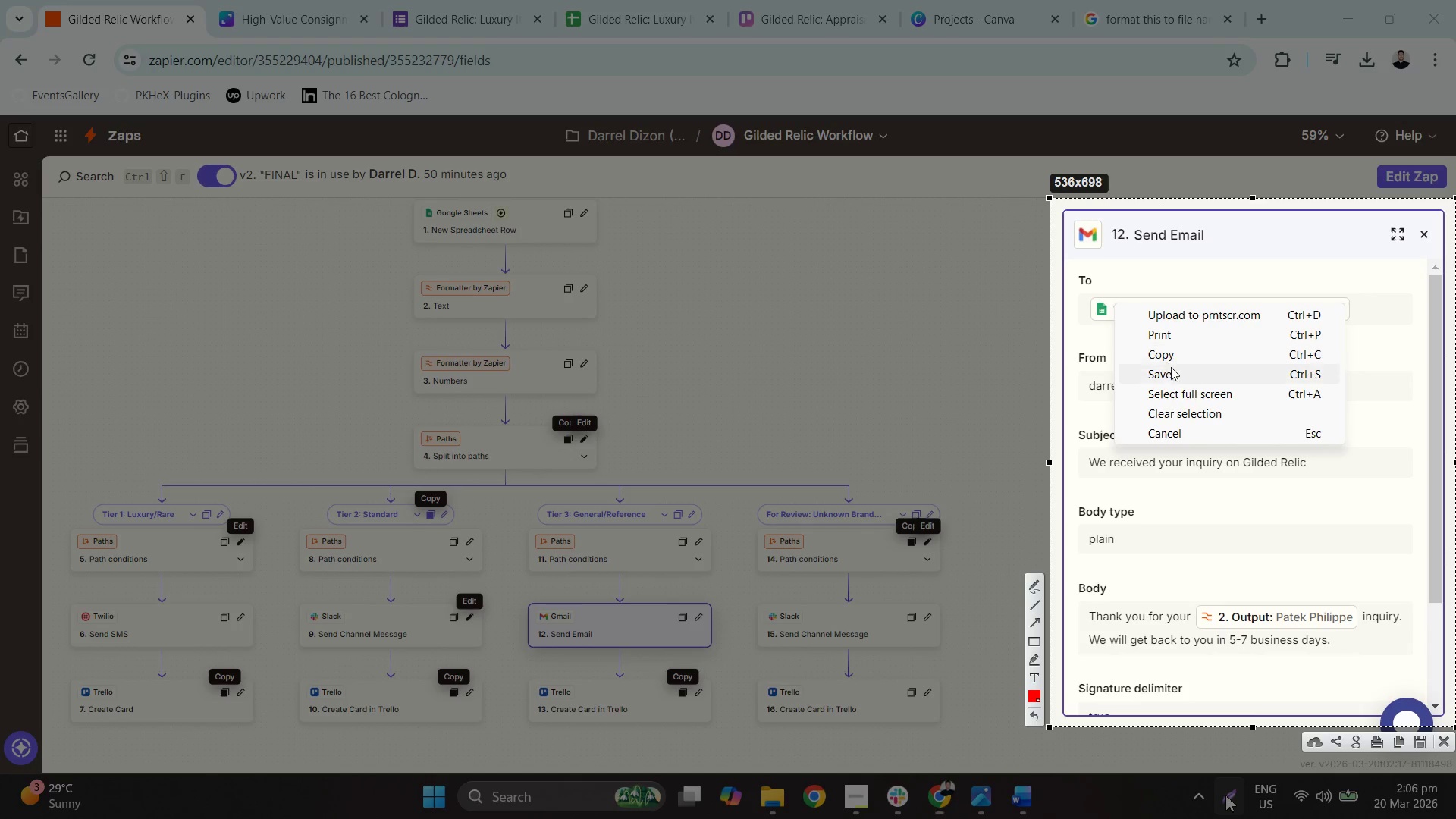 
left_click([1175, 373])
 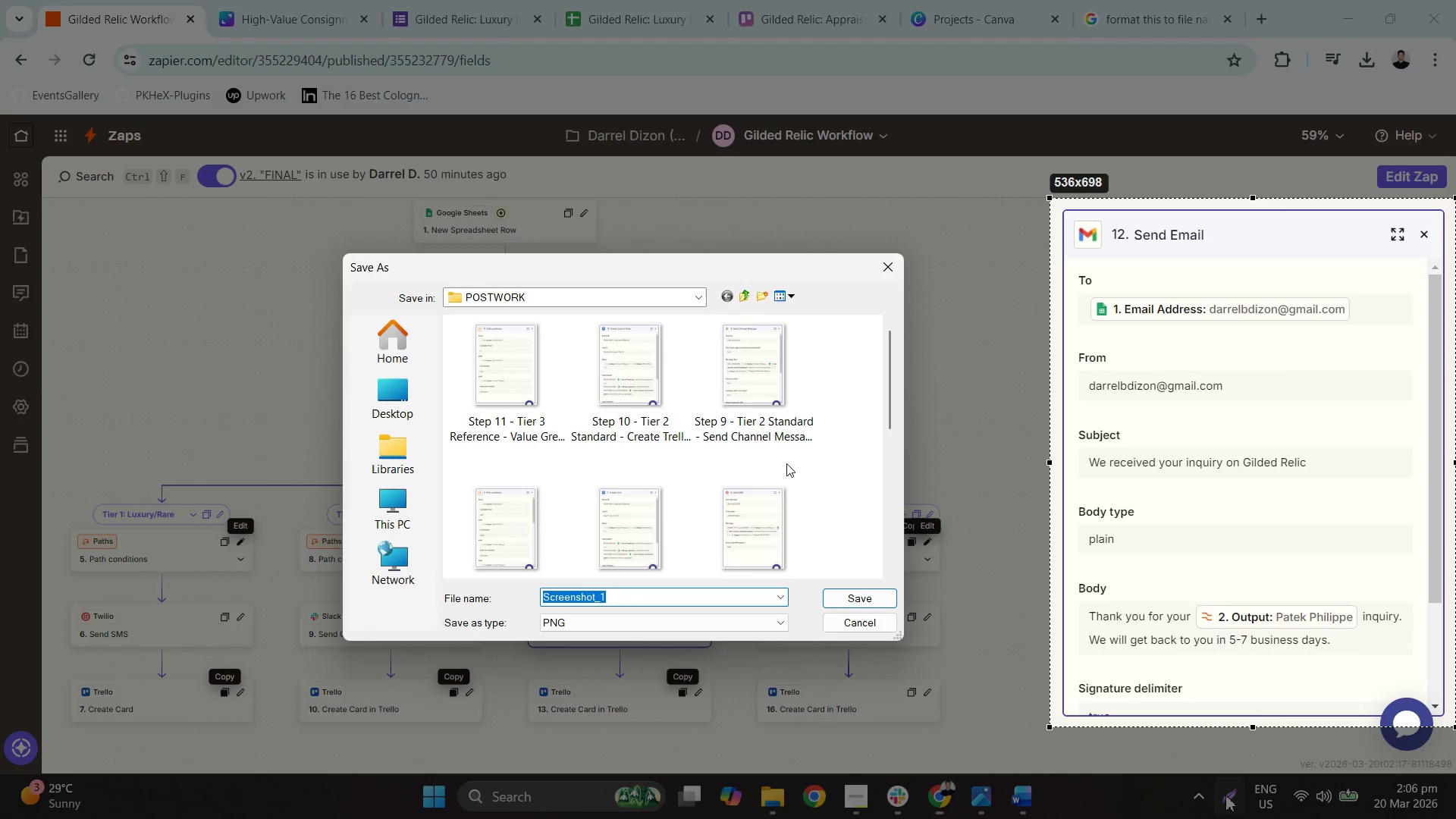 
scroll: coordinate [759, 385], scroll_direction: down, amount: 2.0
 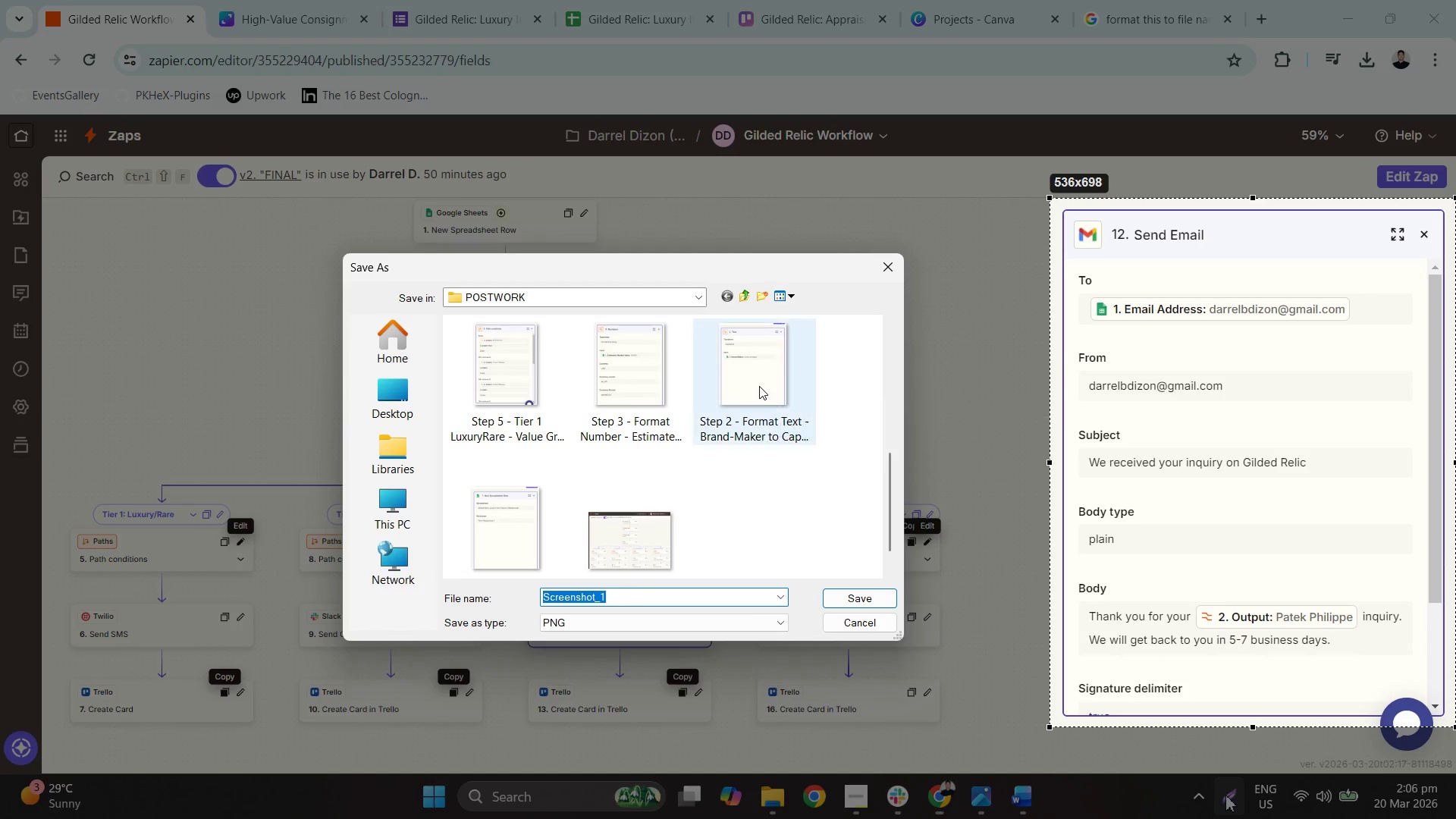 
scroll: coordinate [764, 394], scroll_direction: up, amount: 1.0
 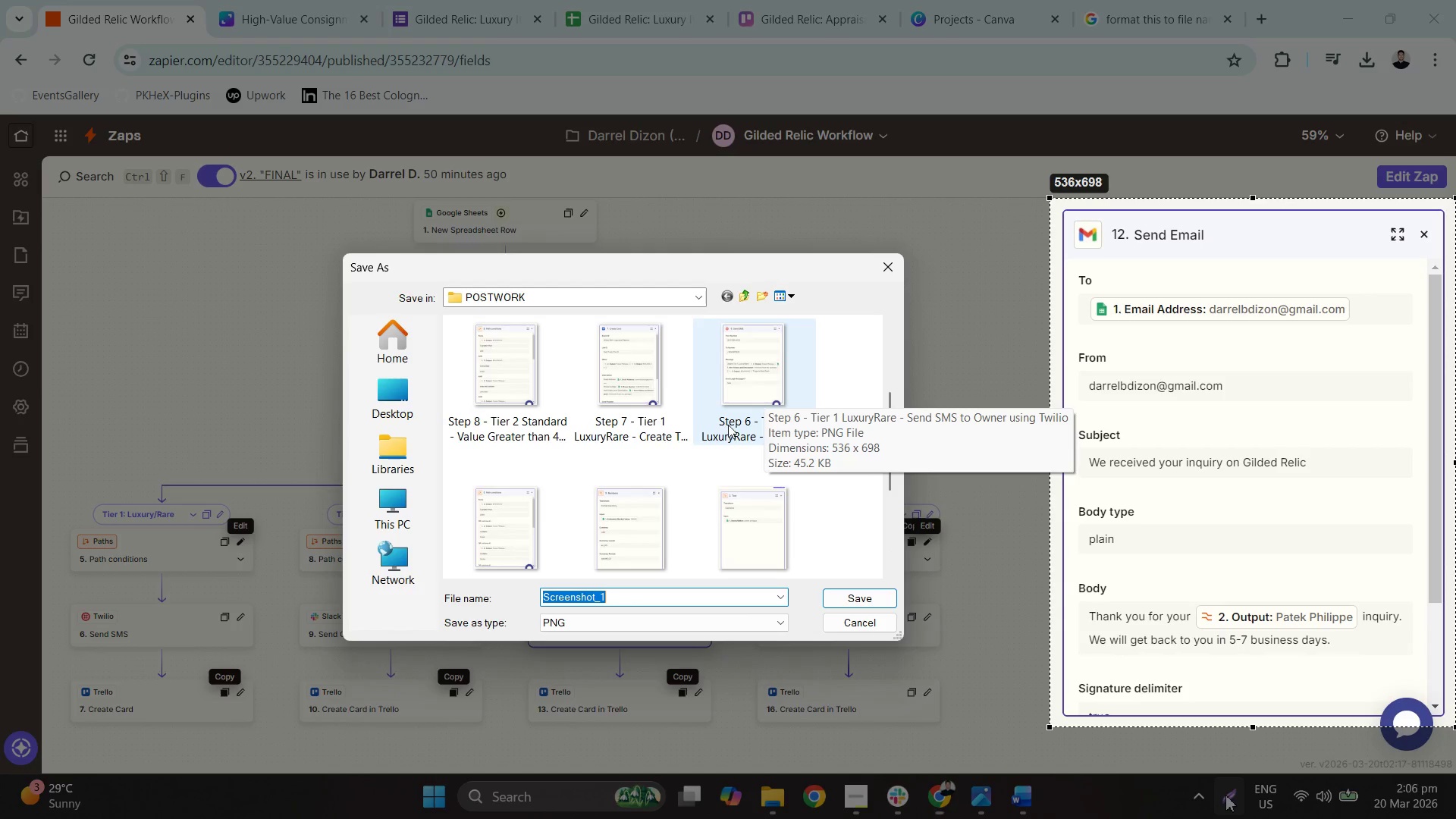 
left_click([631, 381])
 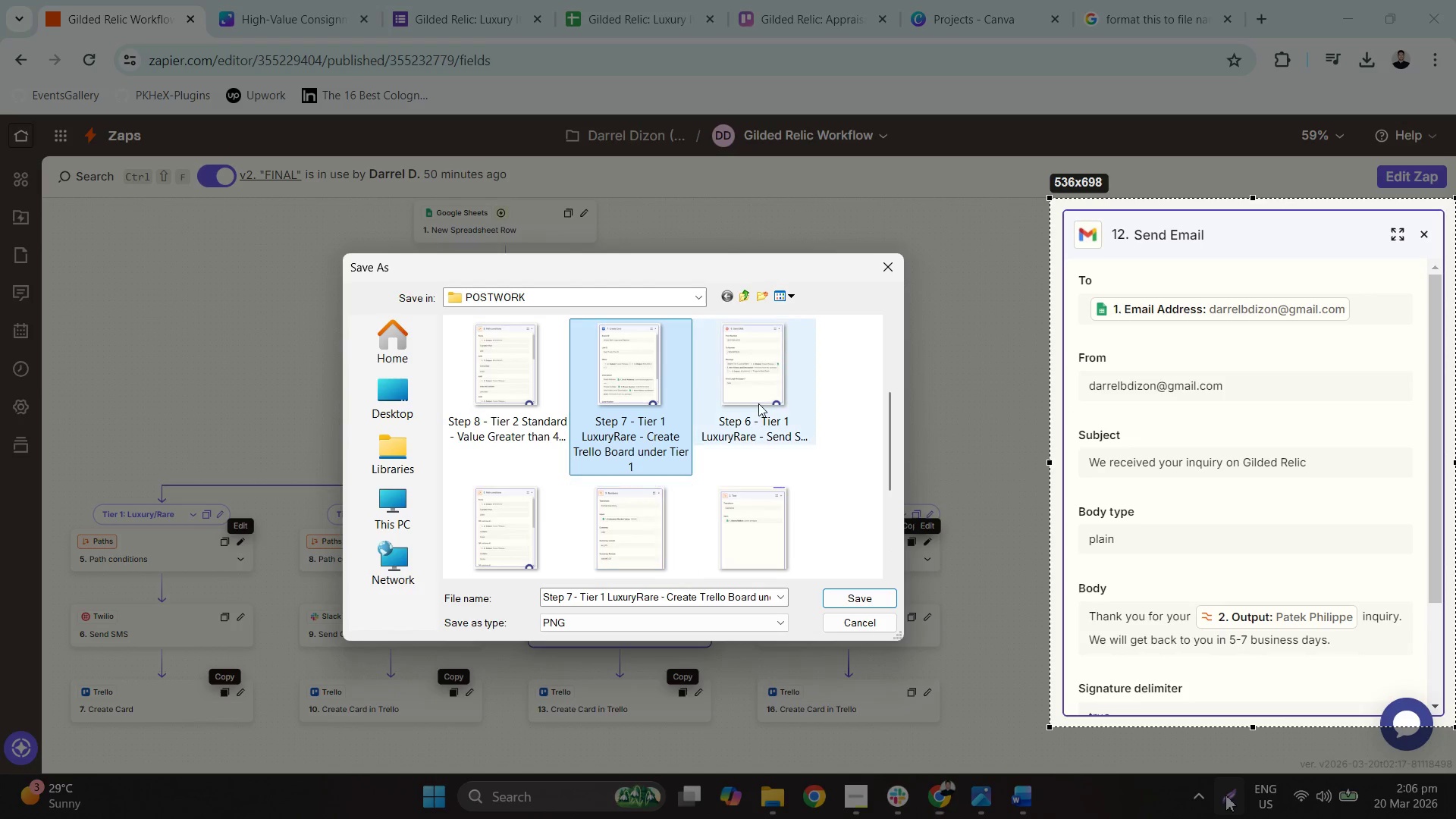 
left_click([758, 403])
 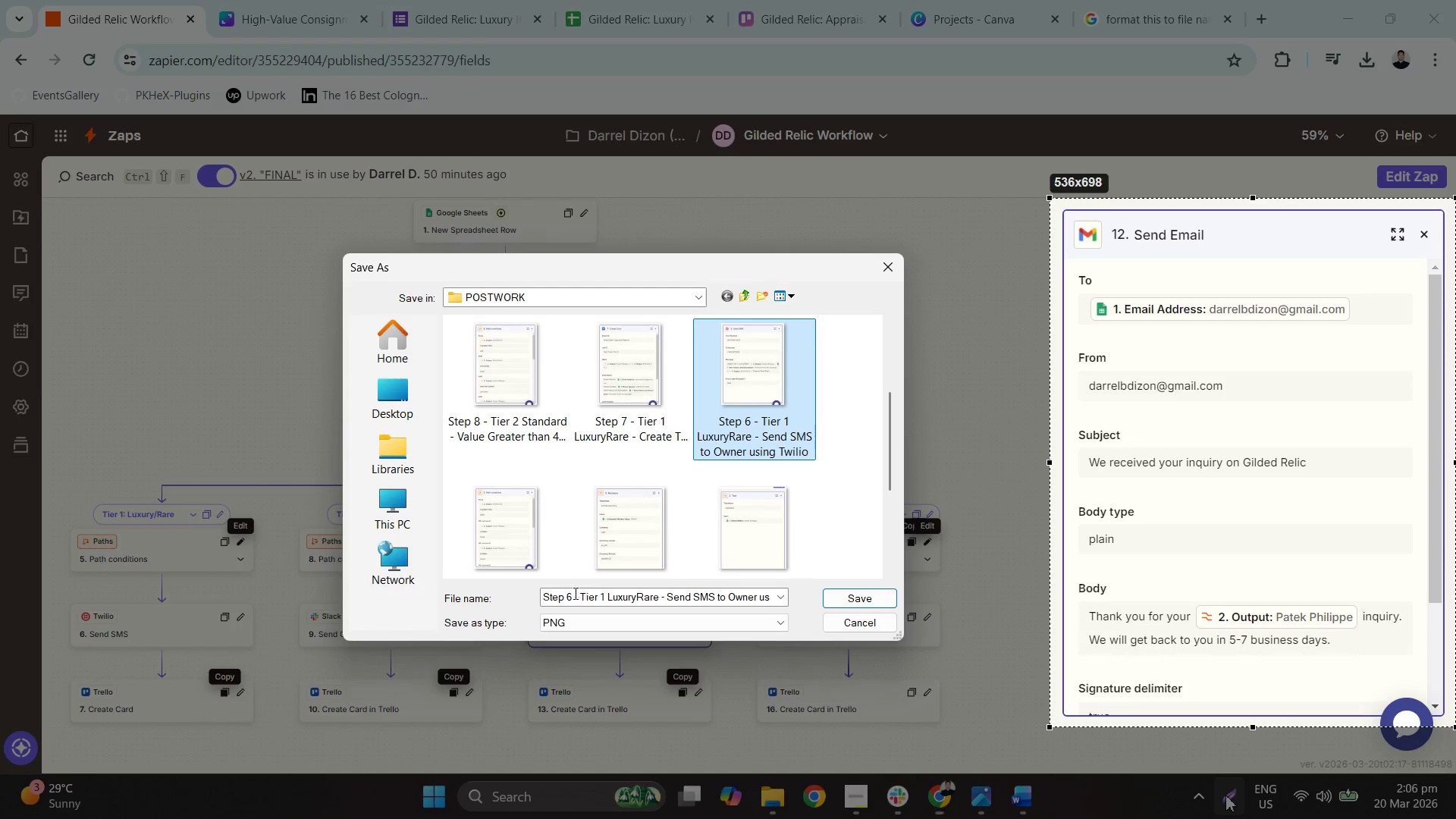 
left_click([570, 594])
 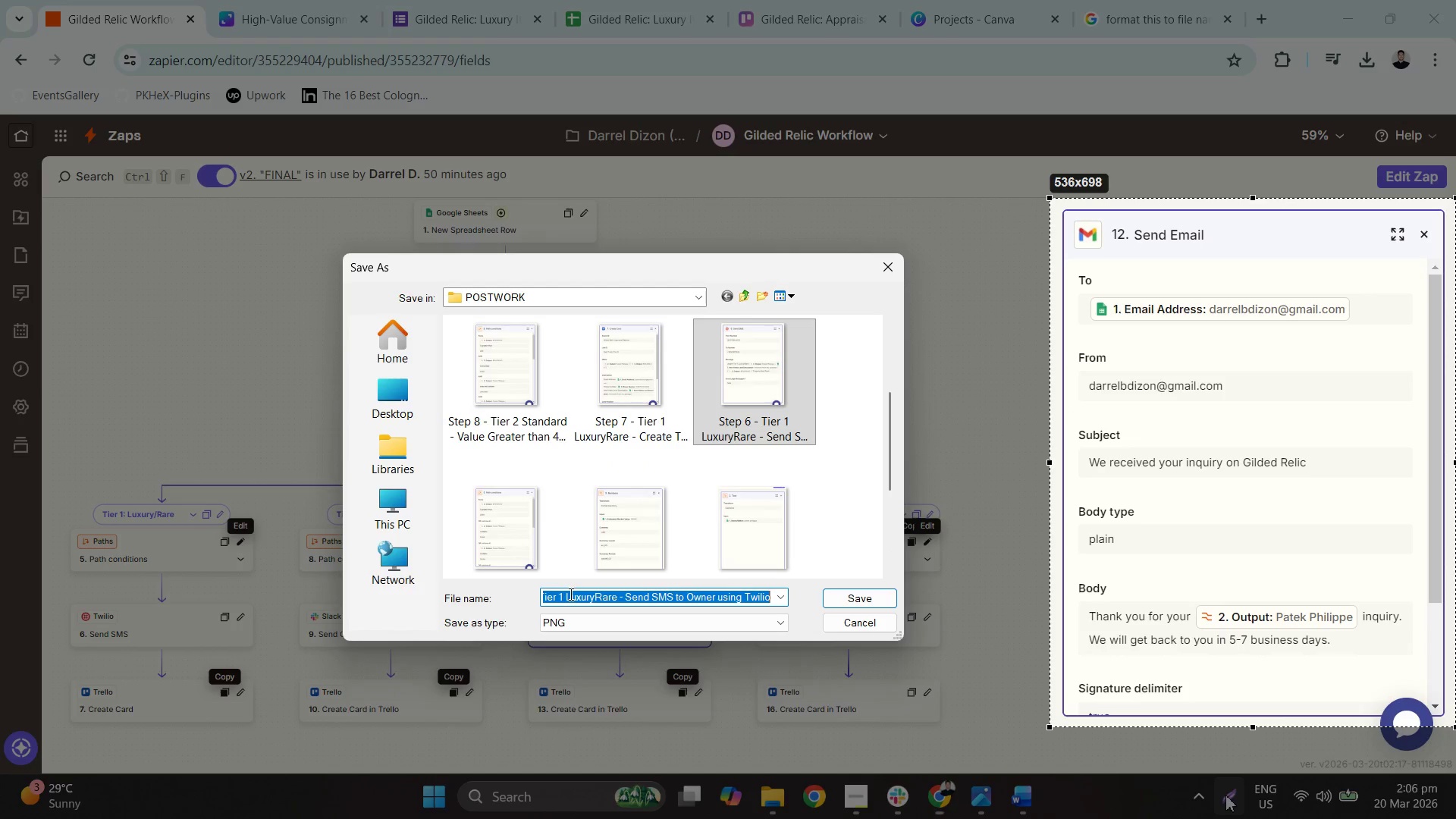 
left_click_drag(start_coordinate=[562, 594], to_coordinate=[573, 598])
 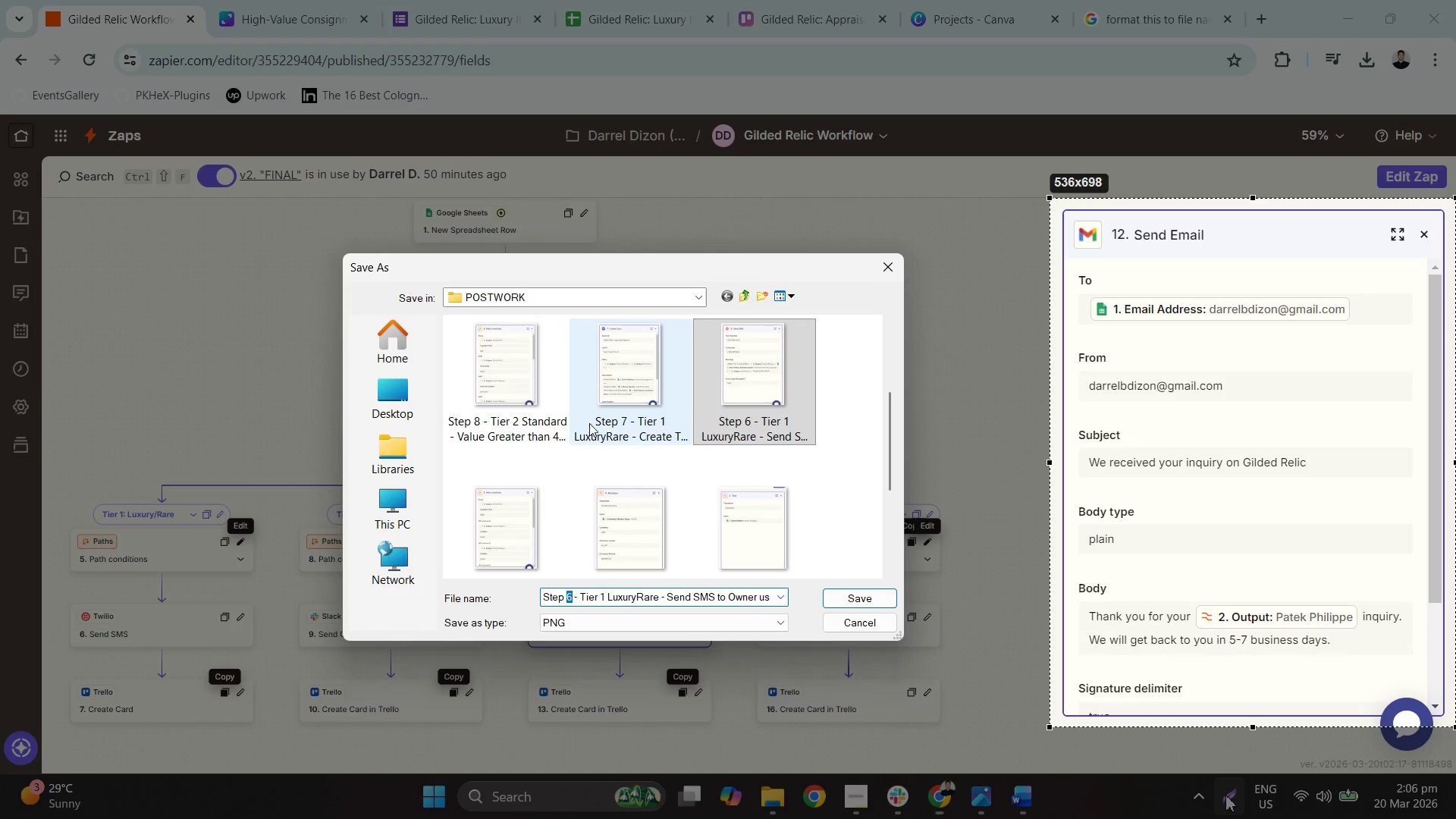 
left_click_drag(start_coordinate=[602, 274], to_coordinate=[717, 130])
 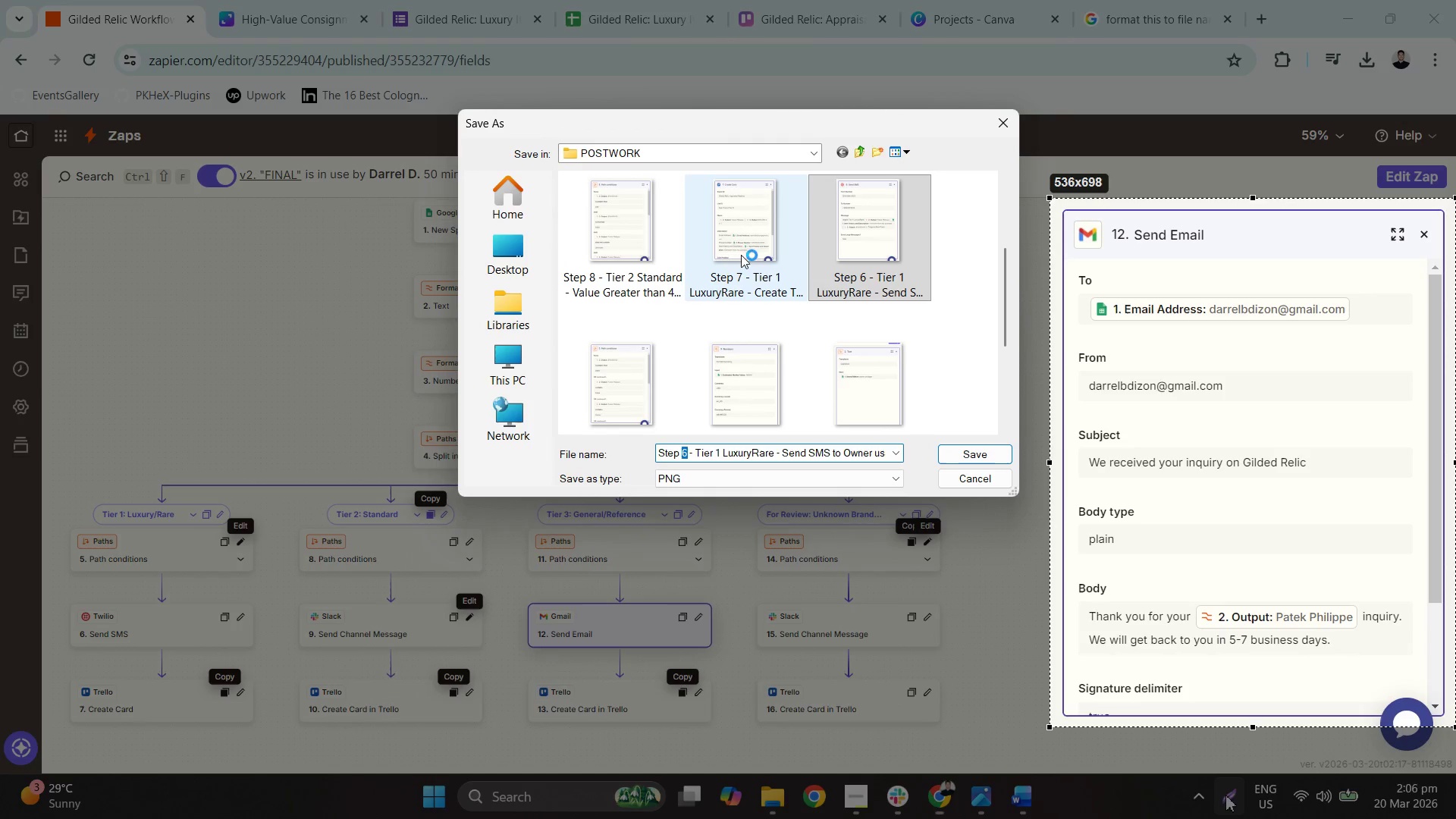 
type(123)
 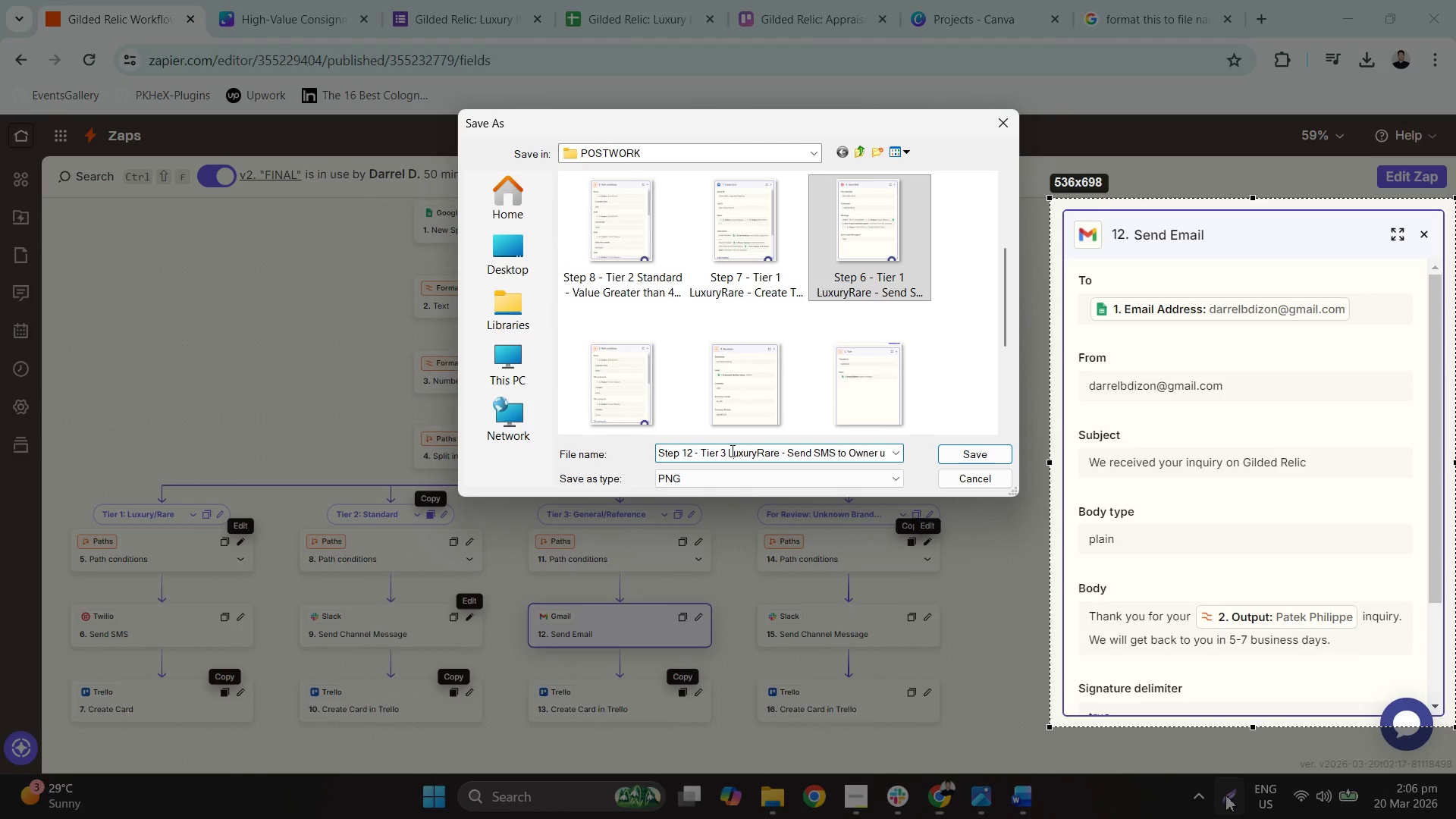 
left_click_drag(start_coordinate=[726, 450], to_coordinate=[720, 449])
 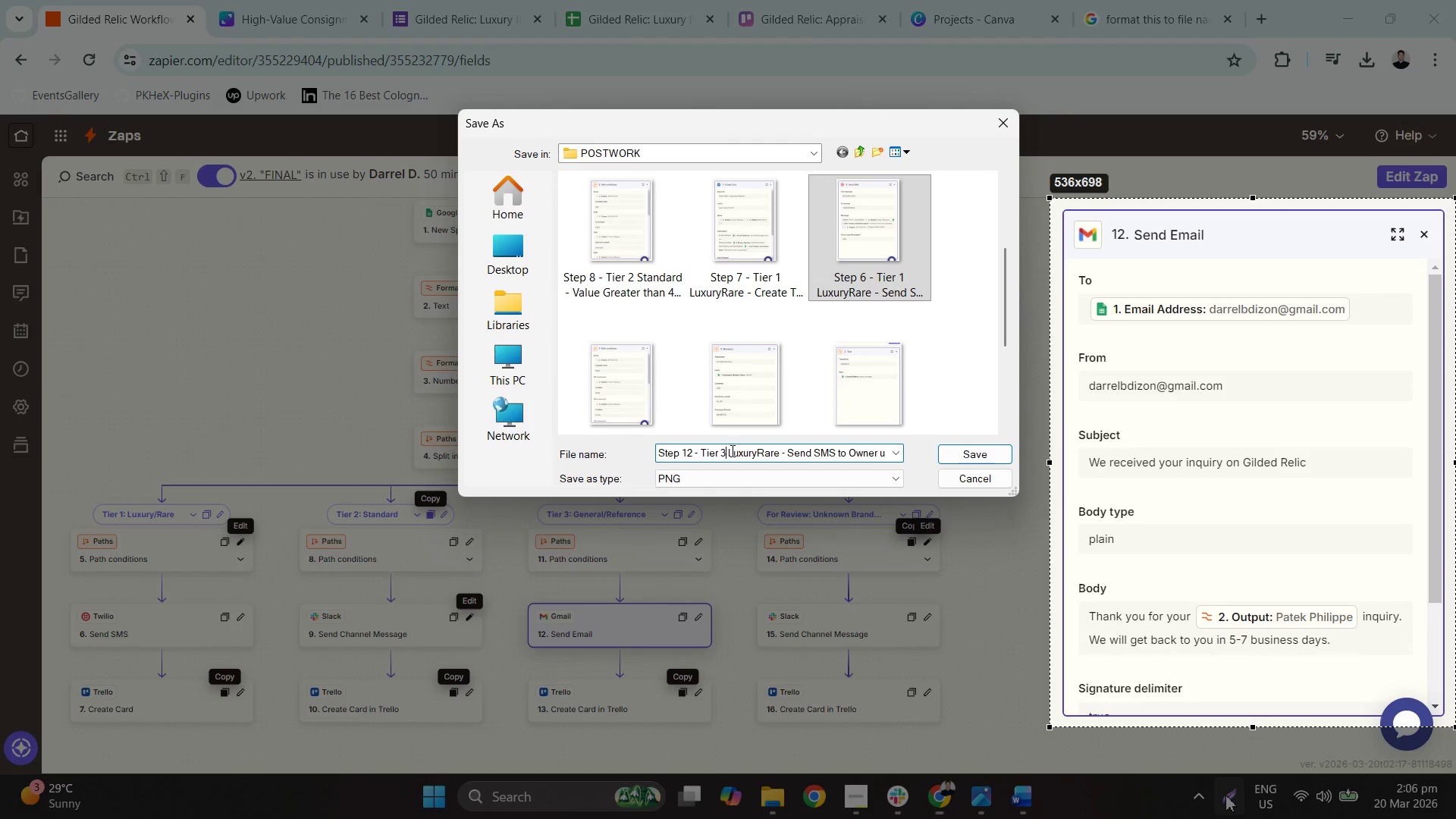 
left_click_drag(start_coordinate=[731, 450], to_coordinate=[780, 447])
 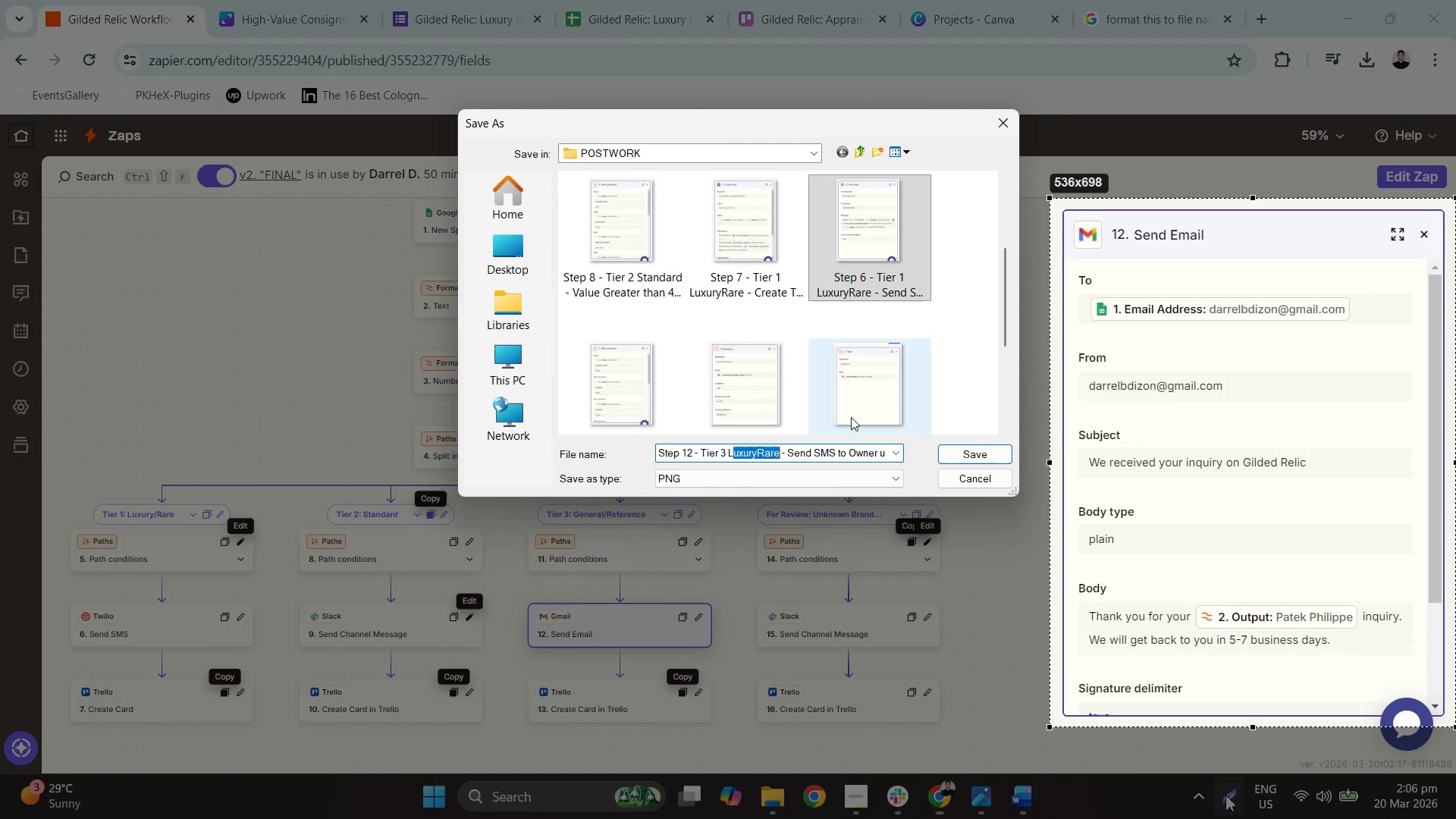 
key(Backspace)
key(Backspace)
type(Refernc)
 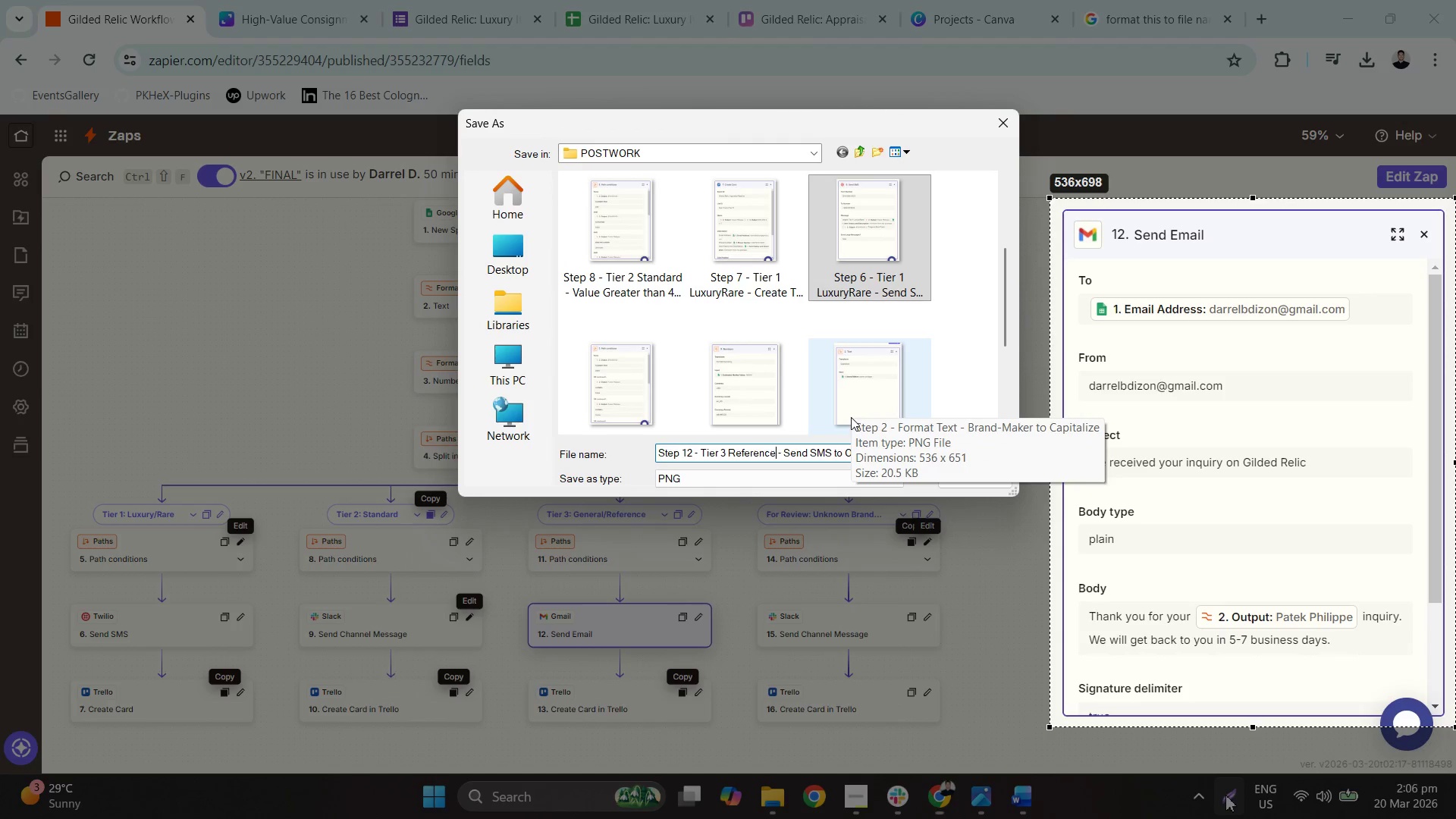 
hold_key(key=E, duration=0.48)
 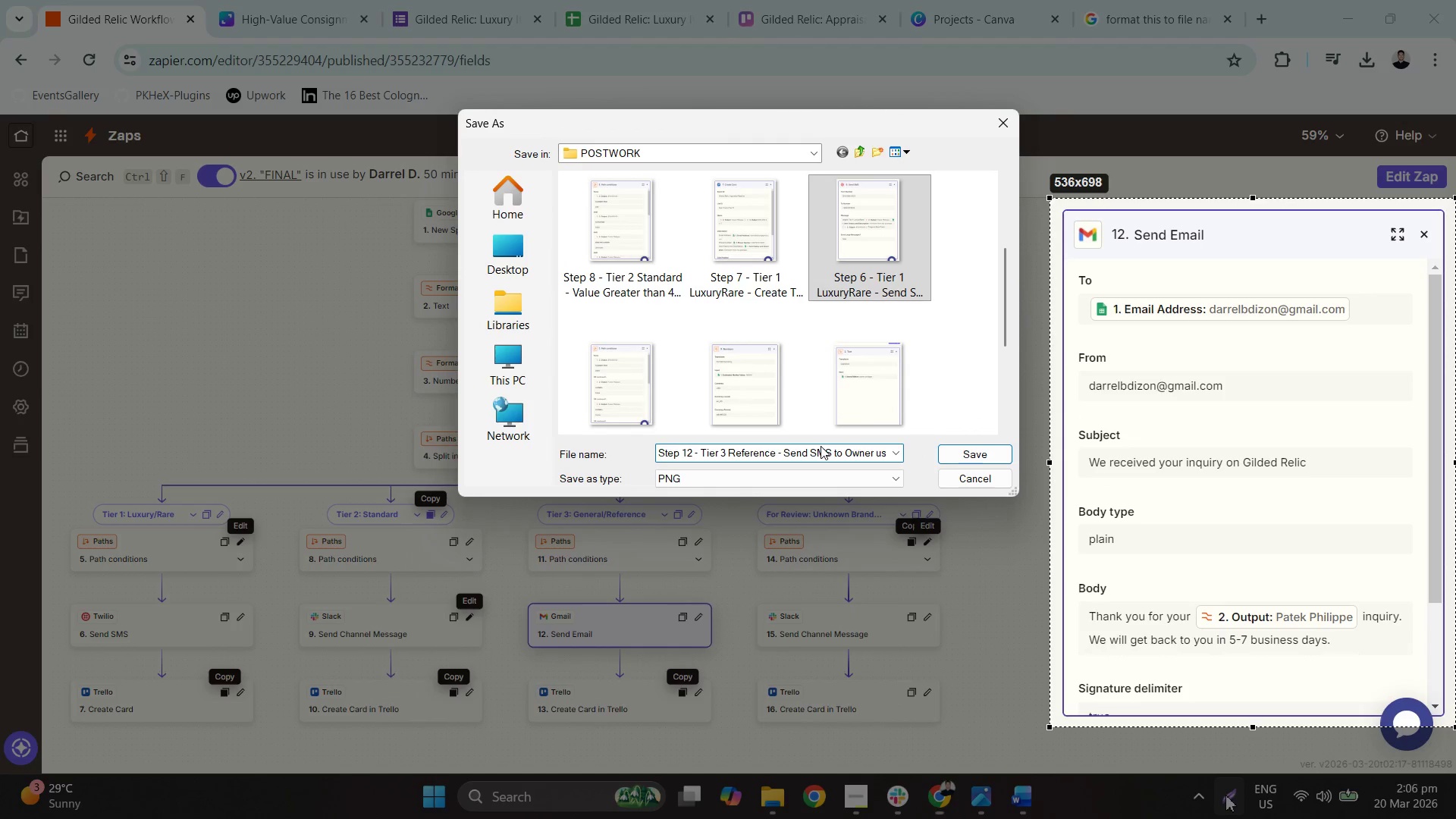 
left_click_drag(start_coordinate=[830, 449], to_coordinate=[890, 443])
 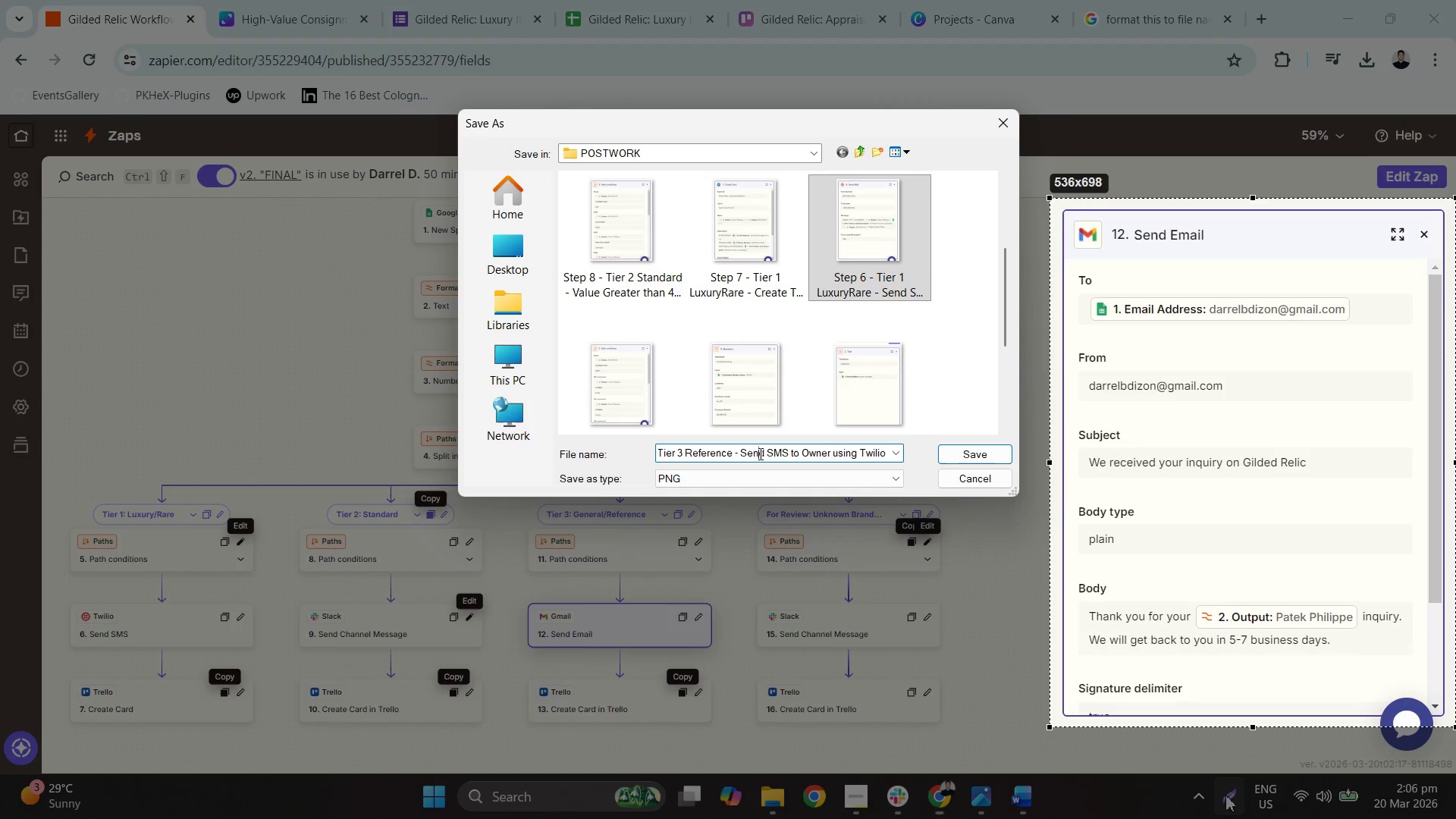 
left_click([774, 453])
 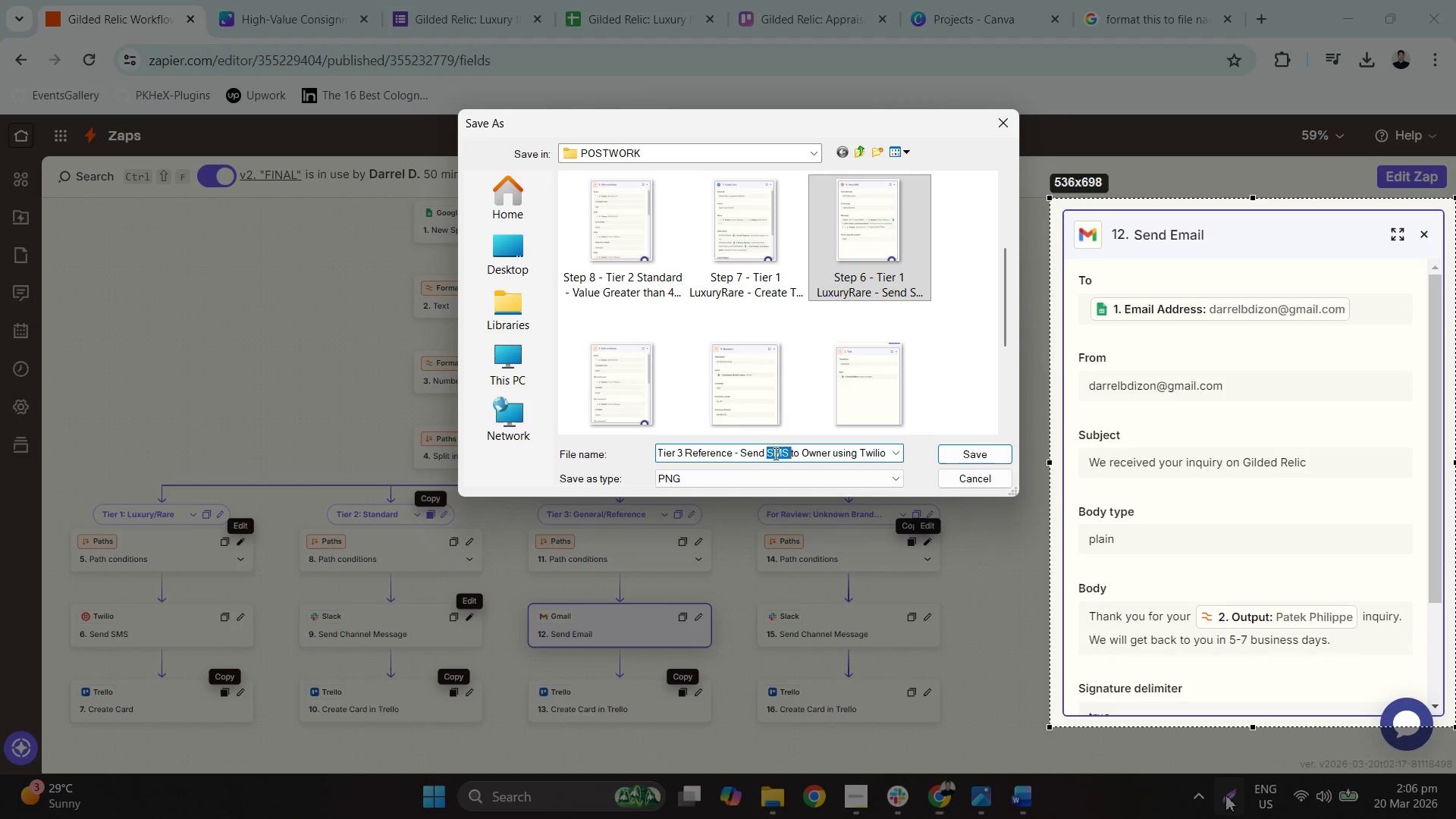 
key(Shift+ShiftLeft)
 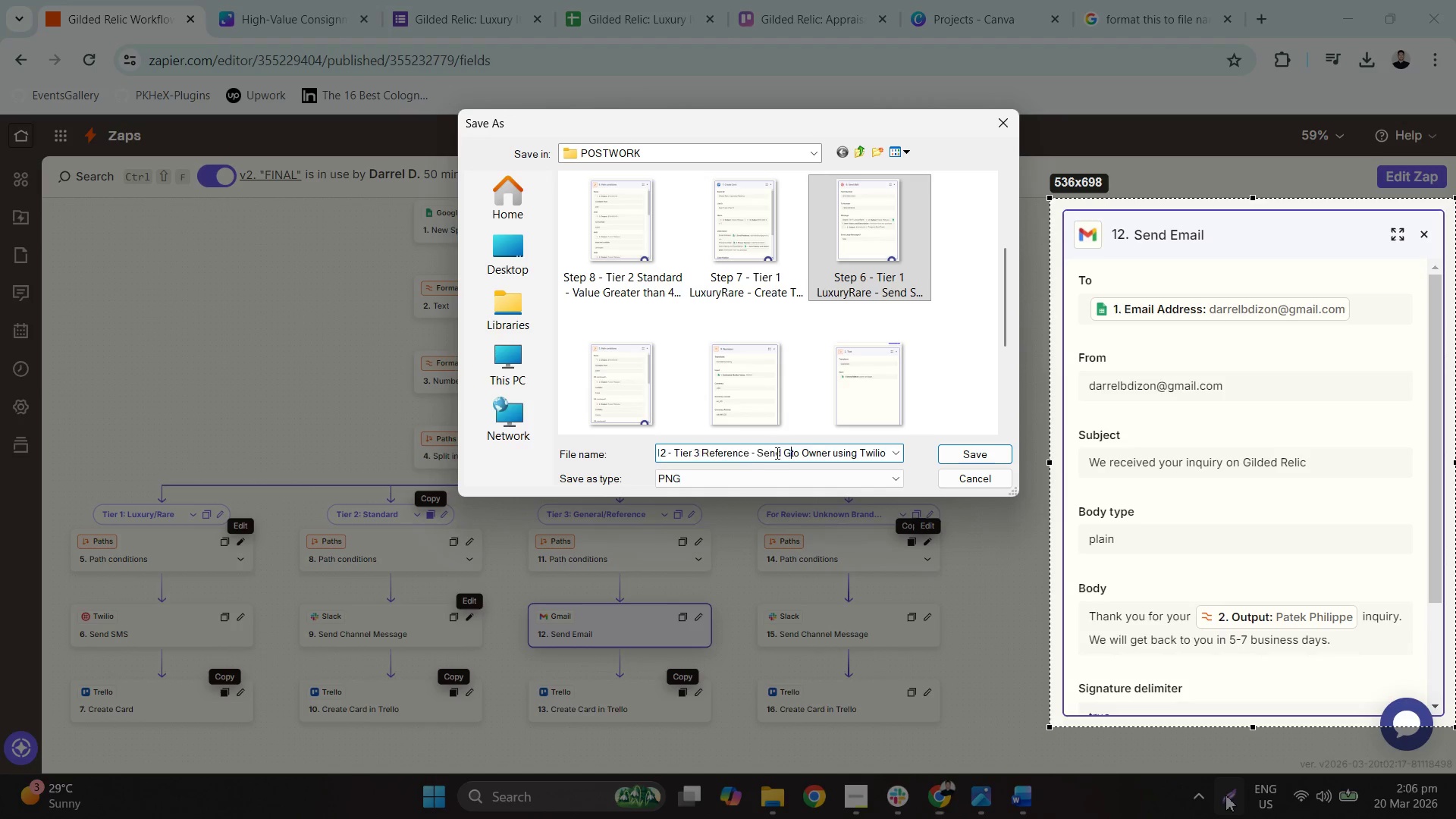 
key(Shift+G)
 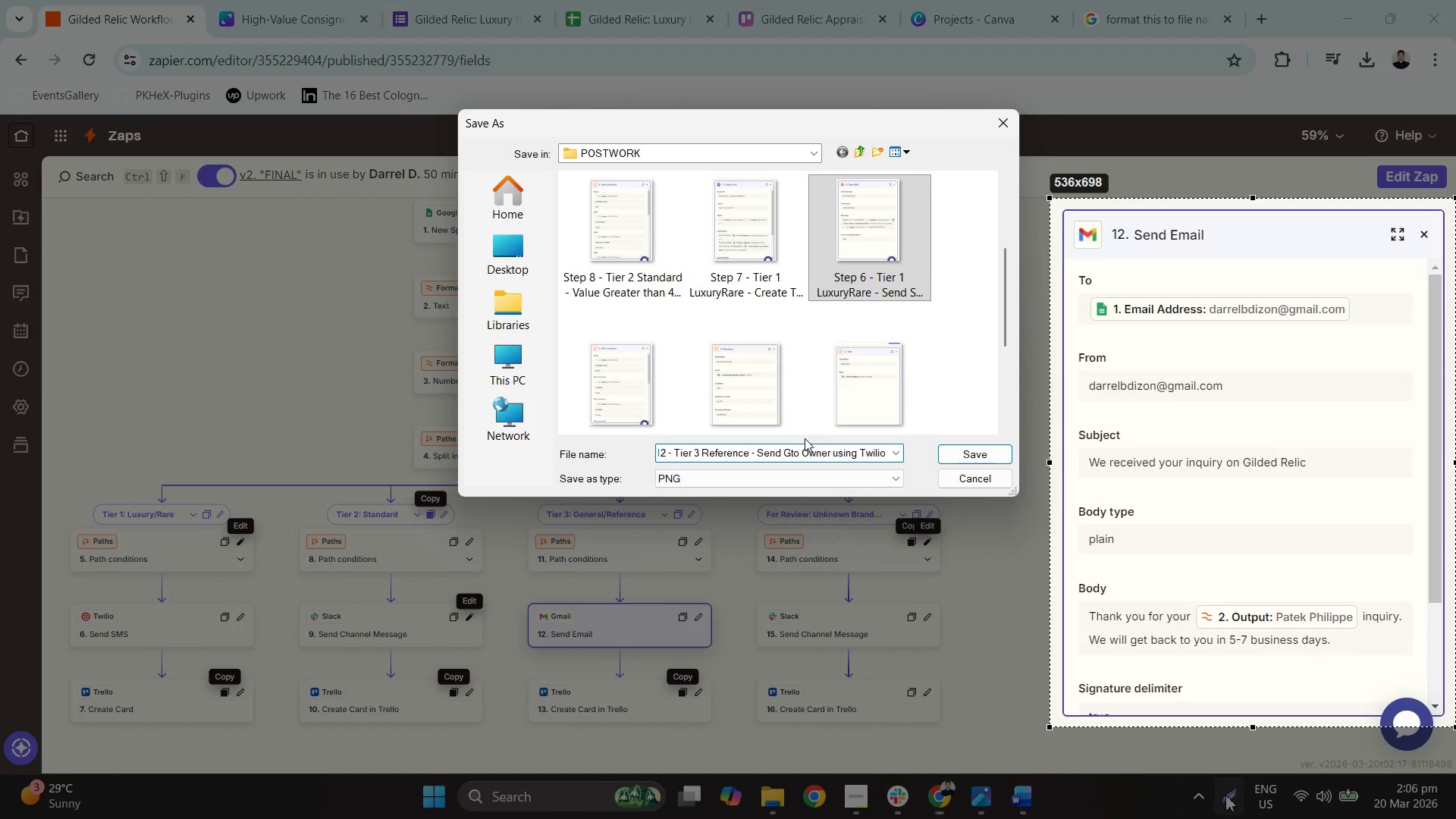 
type(mai)
key(Backspace)
key(Backspace)
key(Backspace)
key(Backspace)
key(Backspace)
type(Ema)
key(Backspace)
key(Backspace)
key(Backspace)
type( Email )
 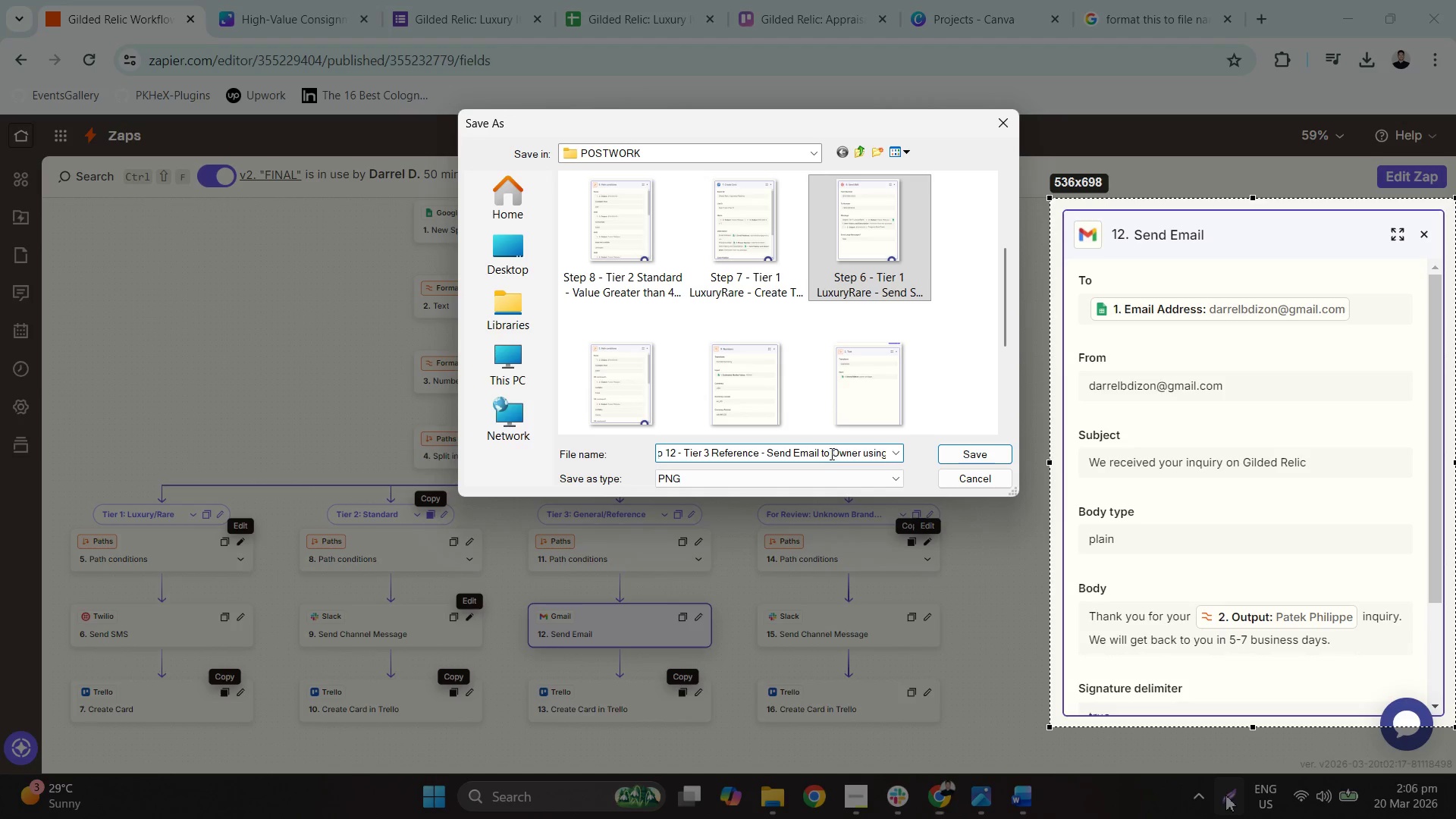 
double_click([834, 449])
 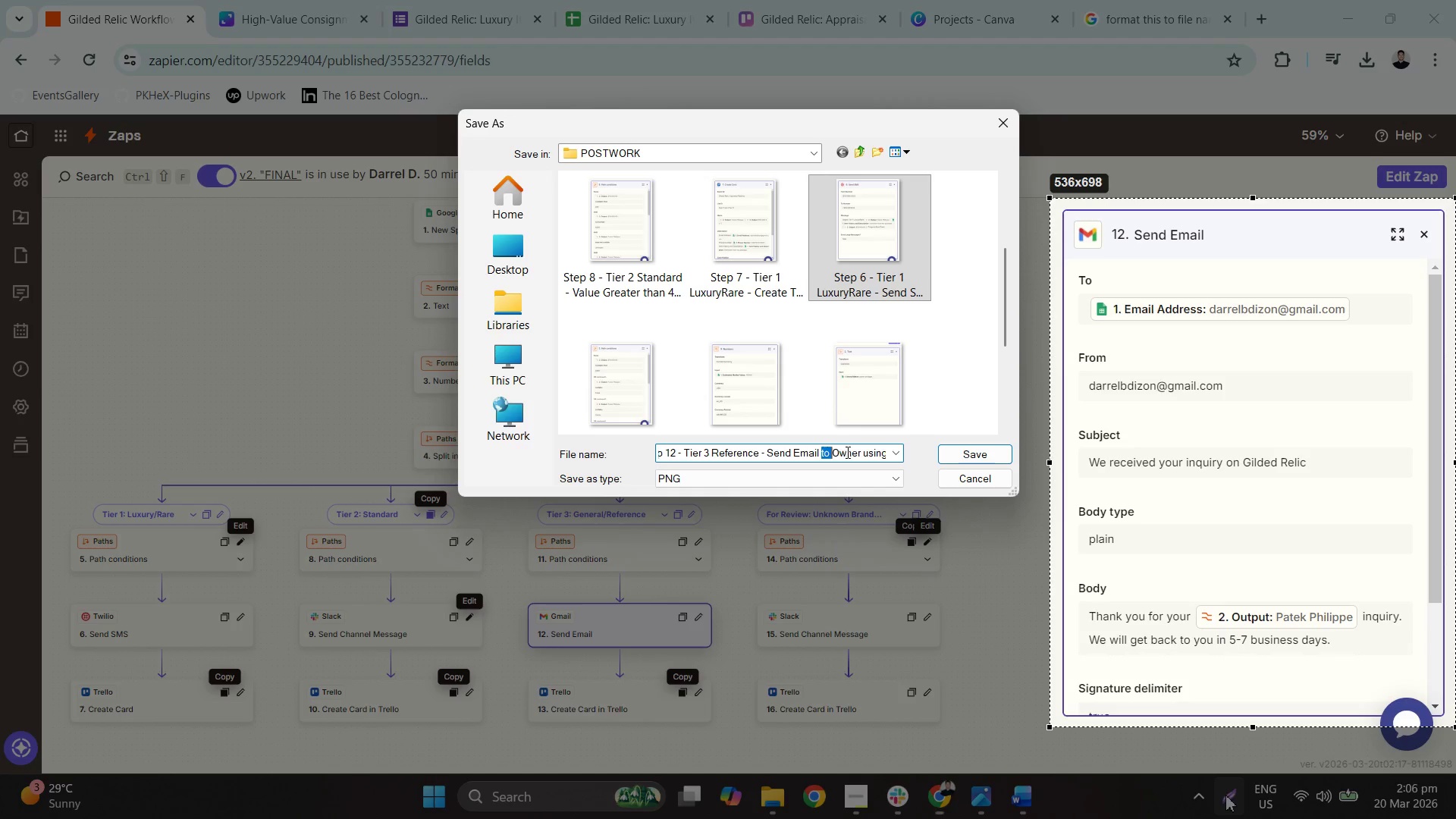 
triple_click([846, 452])
 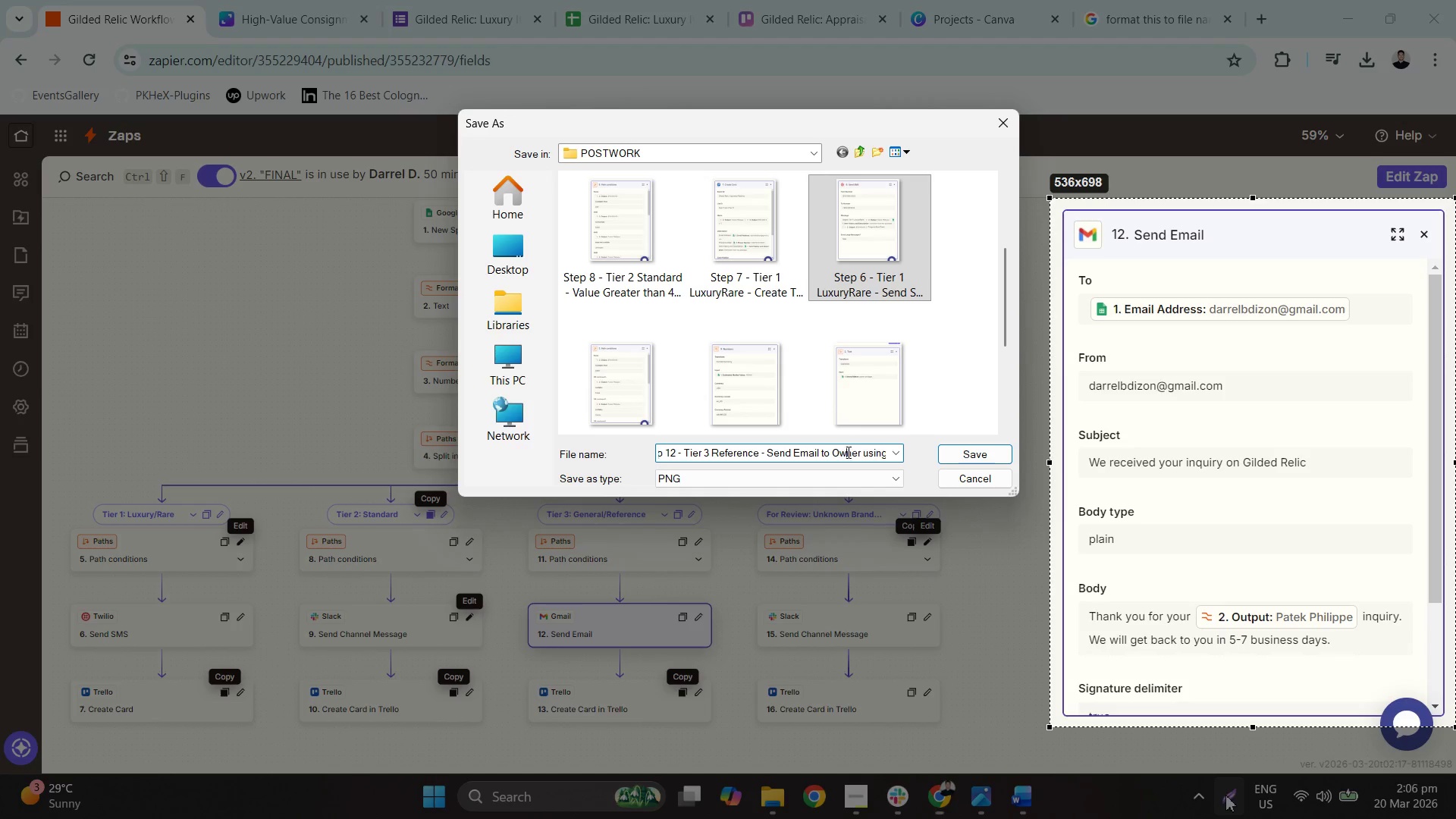 
triple_click([847, 452])
 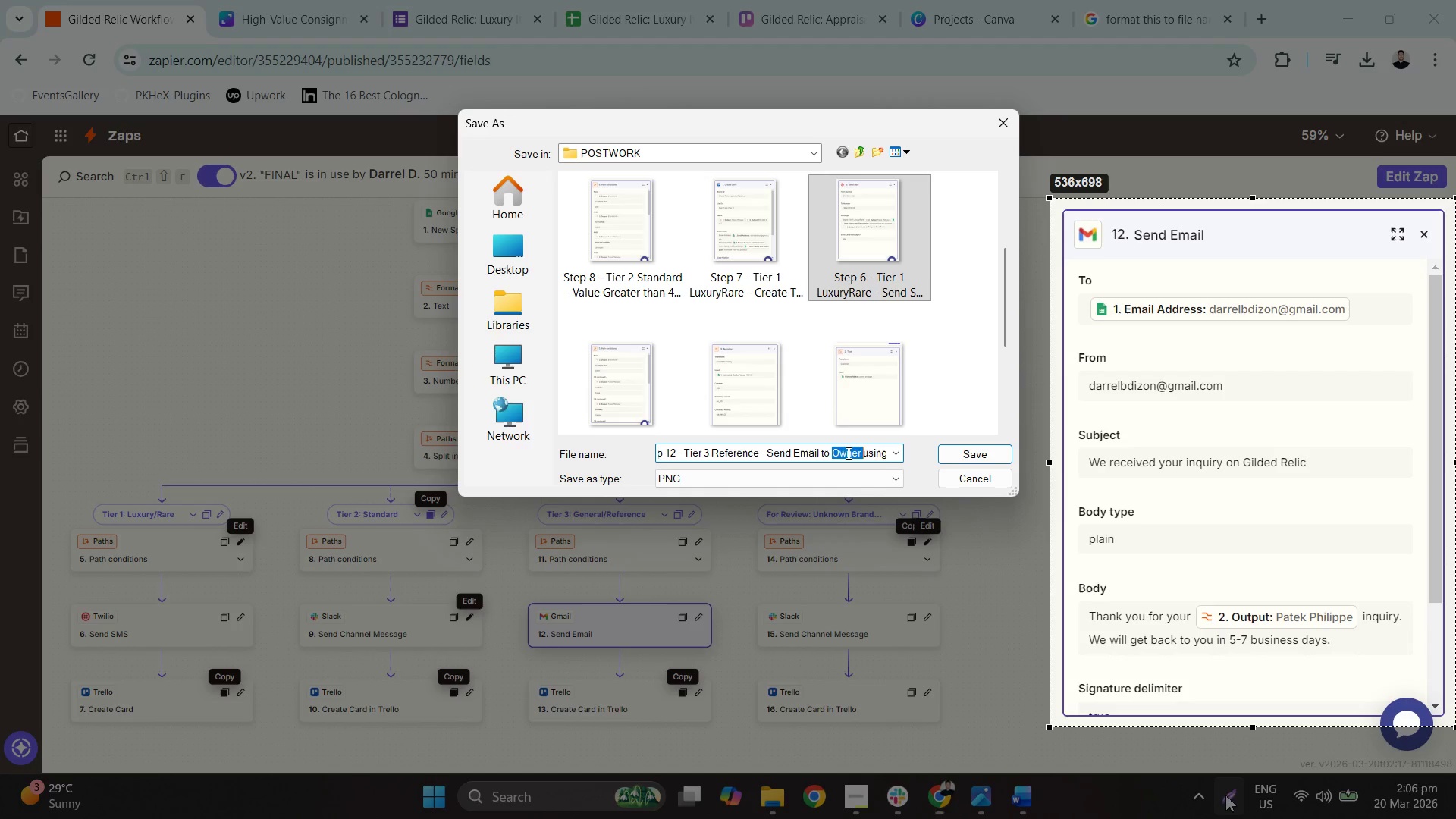 
key(Shift+ShiftLeft)
 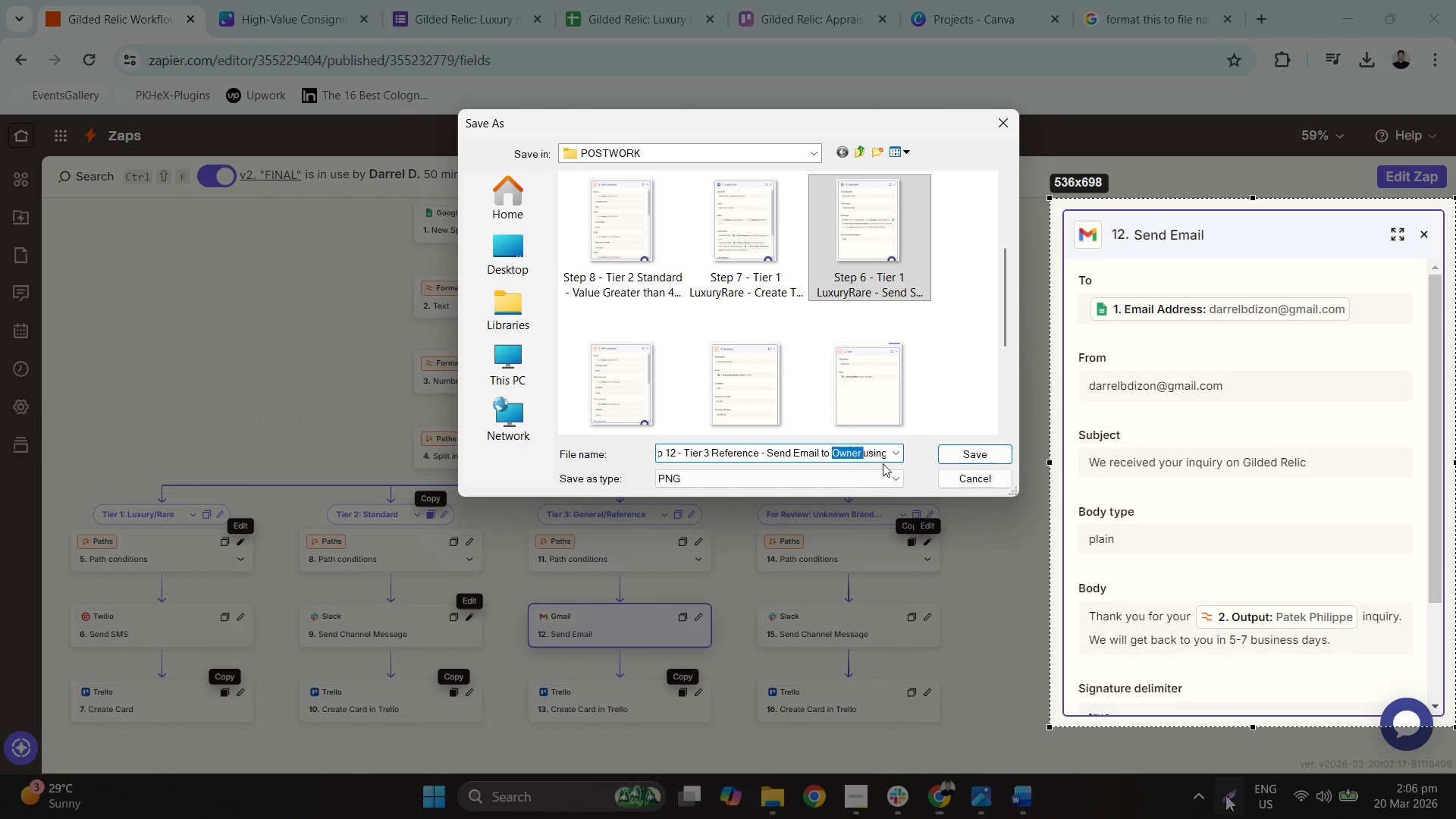 
type(CUstomer )
 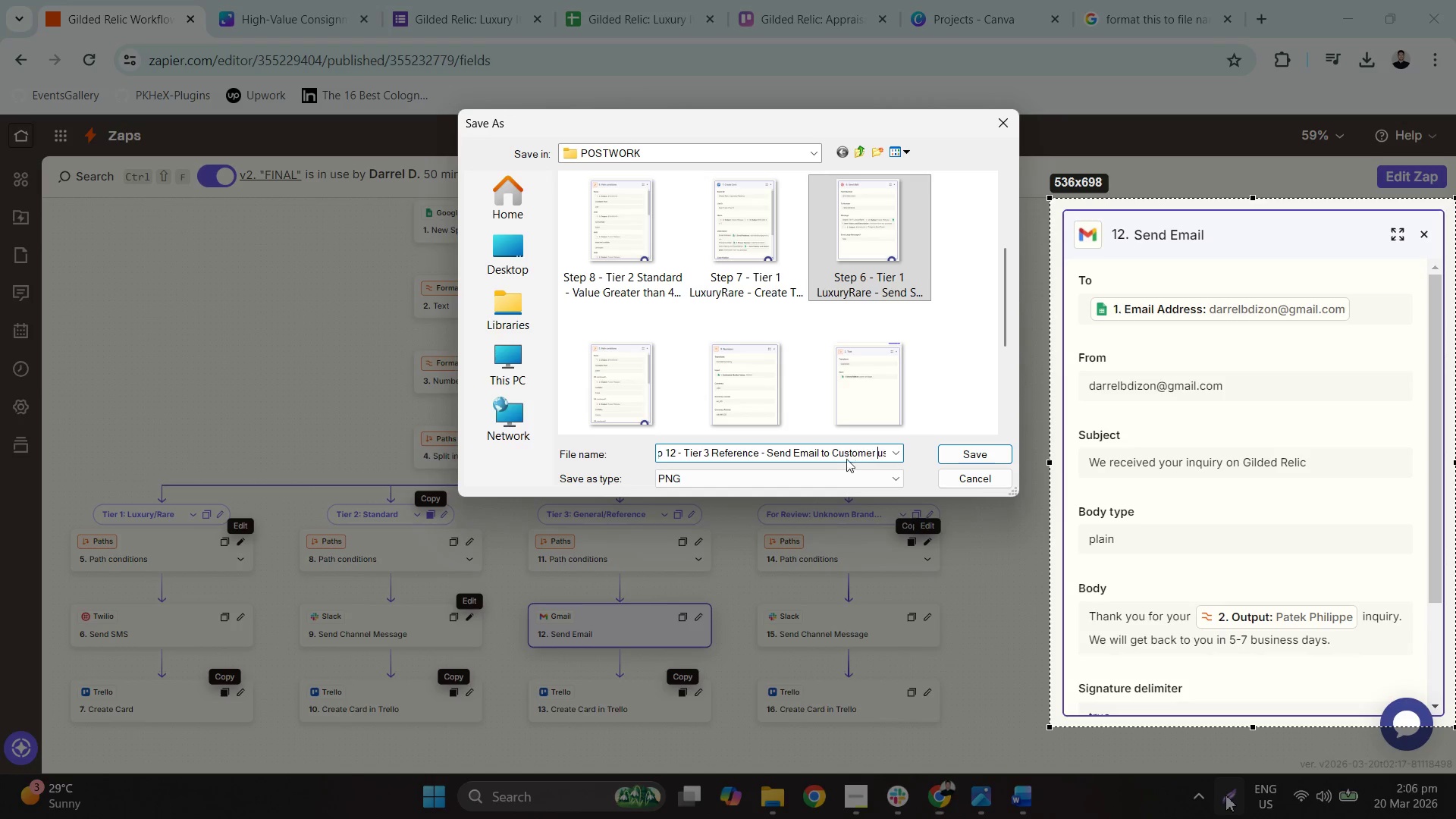 
left_click_drag(start_coordinate=[837, 454], to_coordinate=[873, 456])
 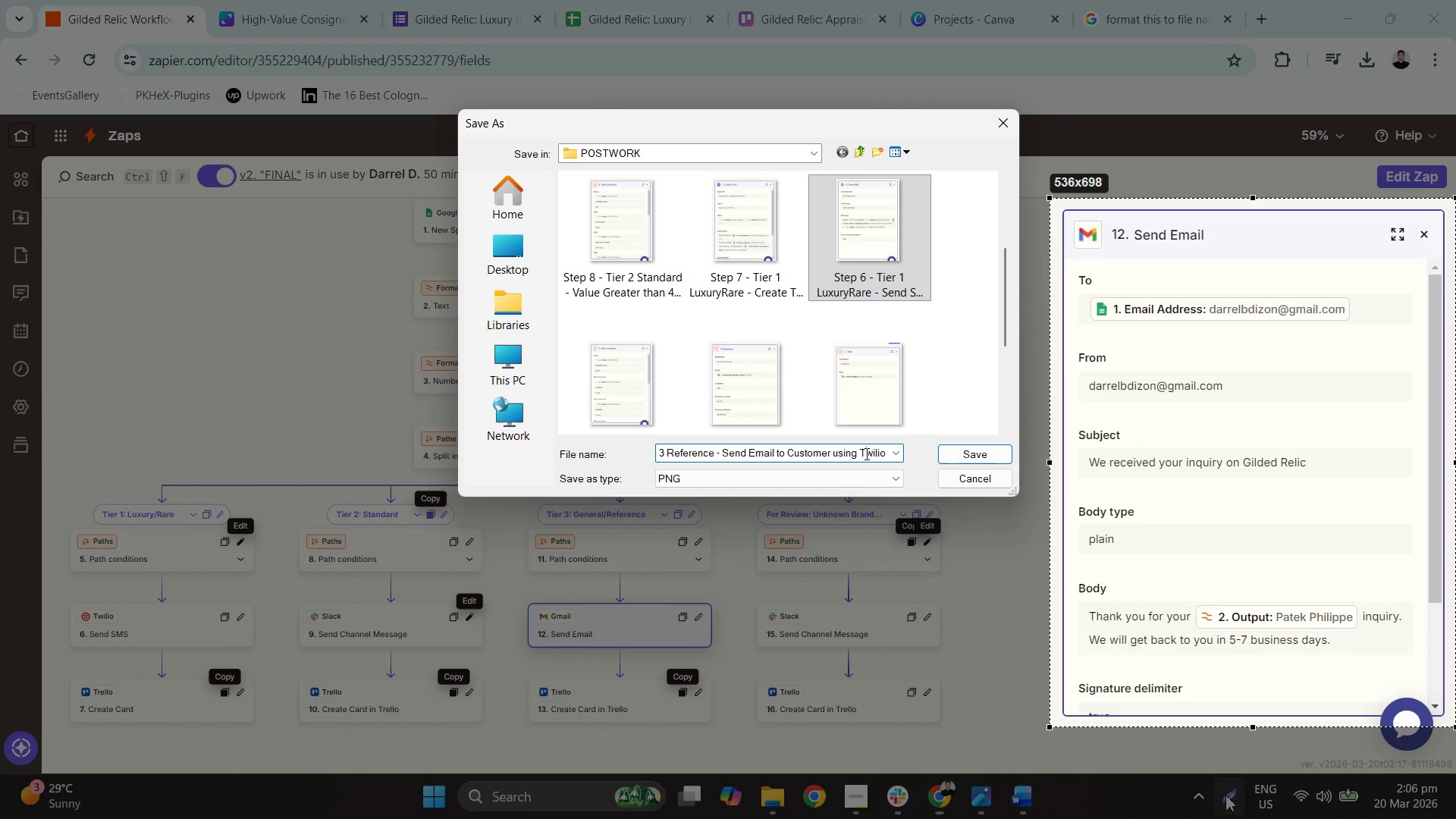 
double_click([865, 453])
 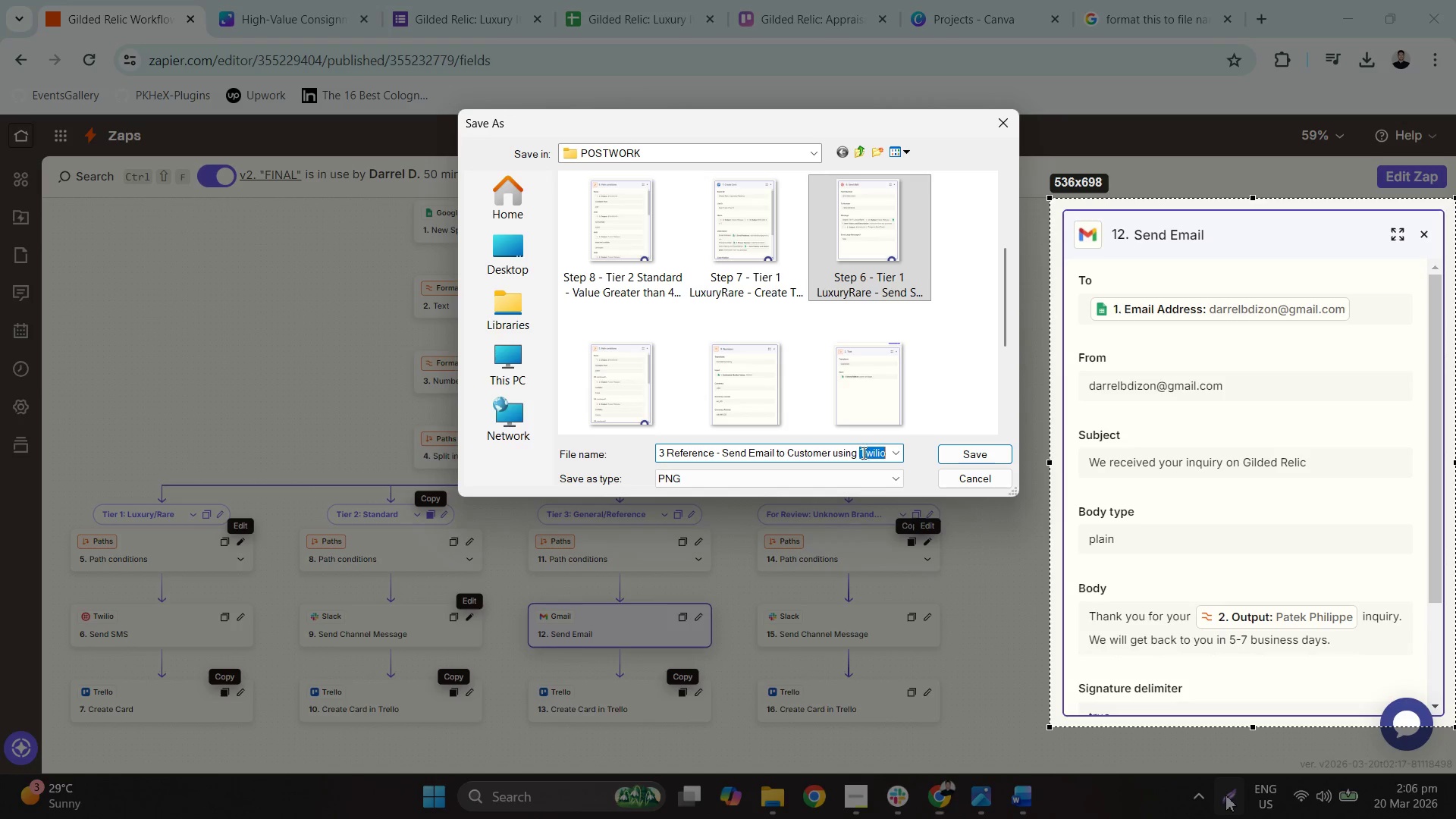 
type(Gmail)
 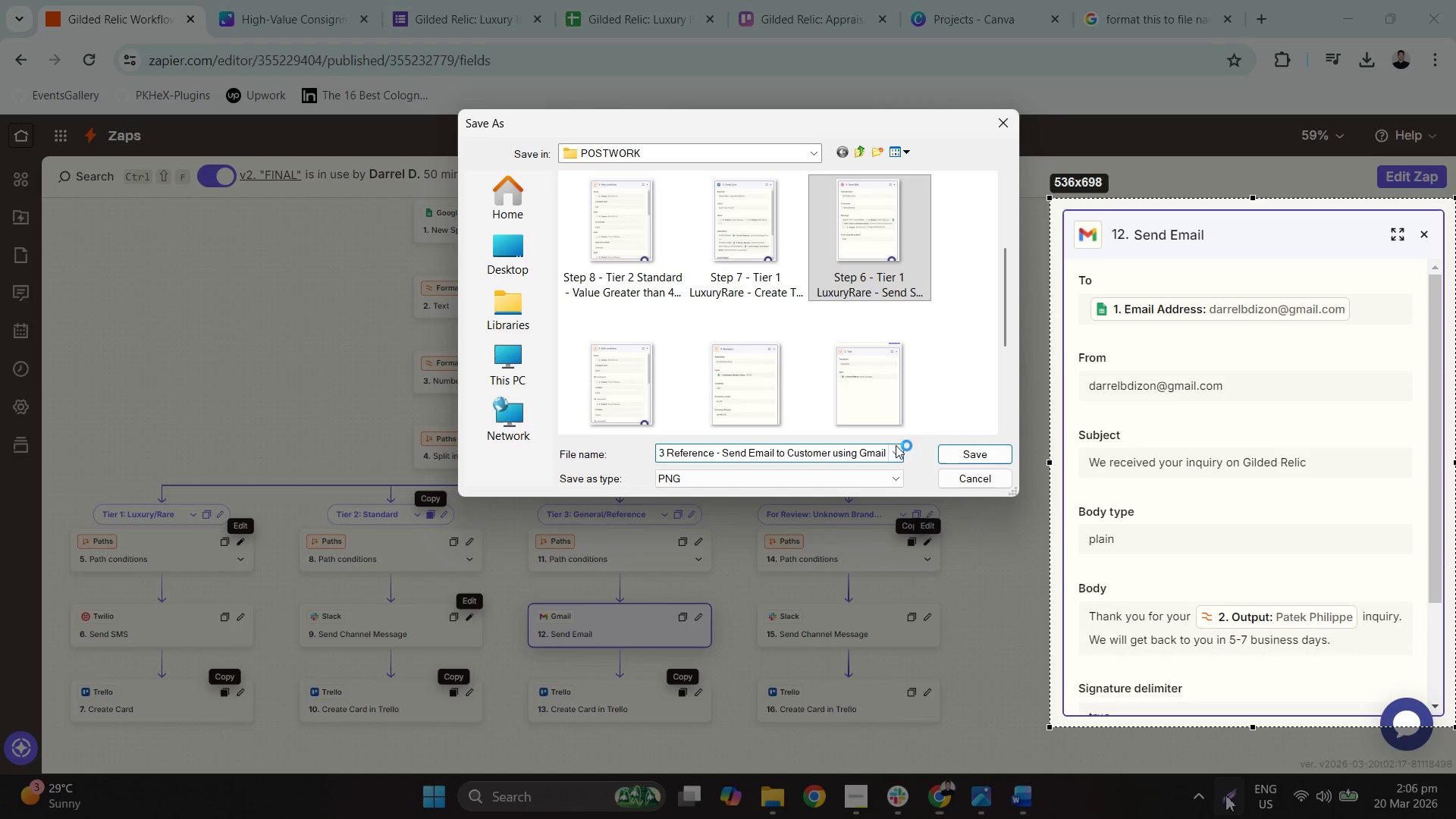 
left_click([973, 443])
 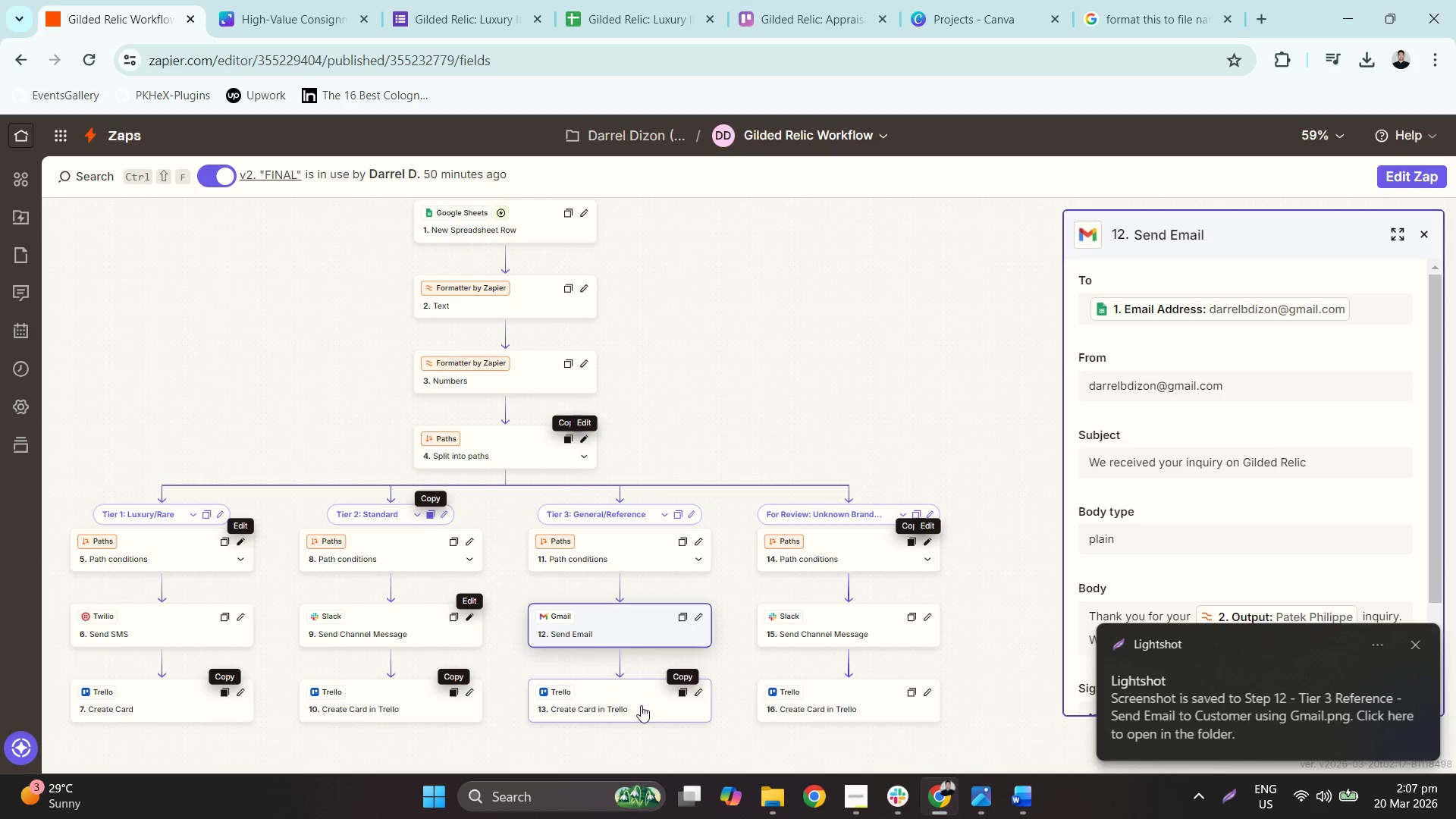 
left_click([645, 708])
 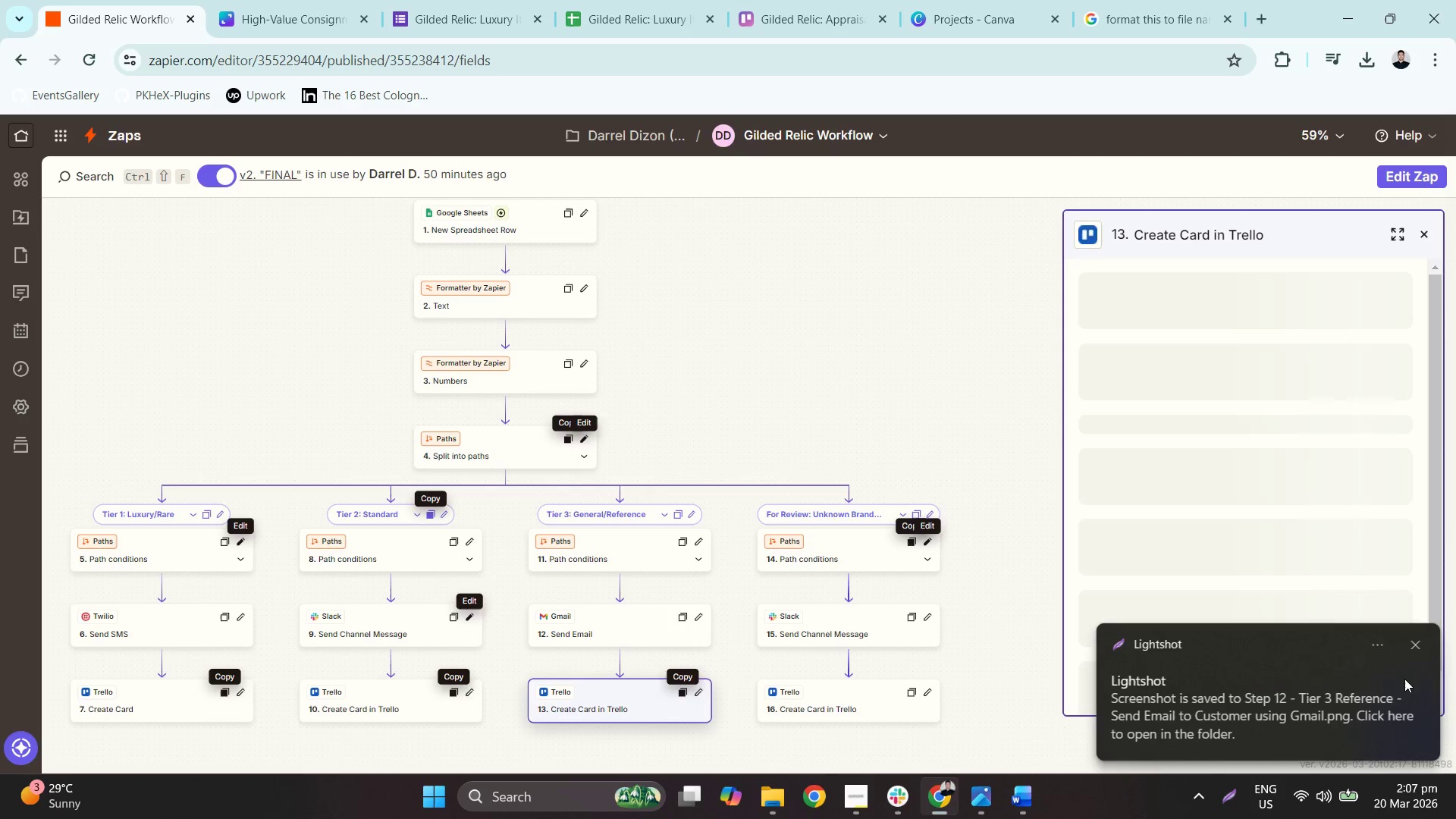 
left_click([1415, 643])
 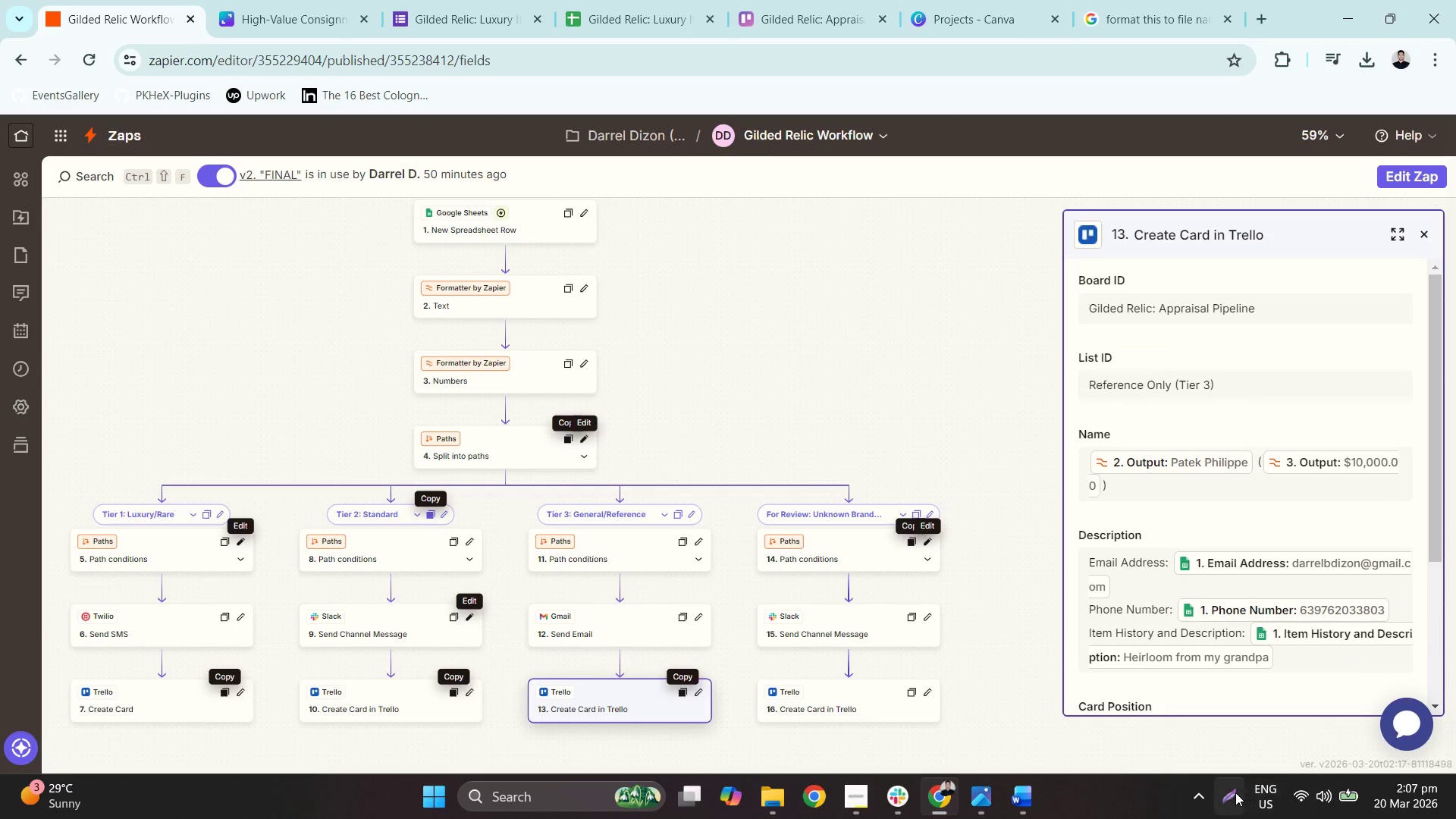 
left_click([1235, 792])
 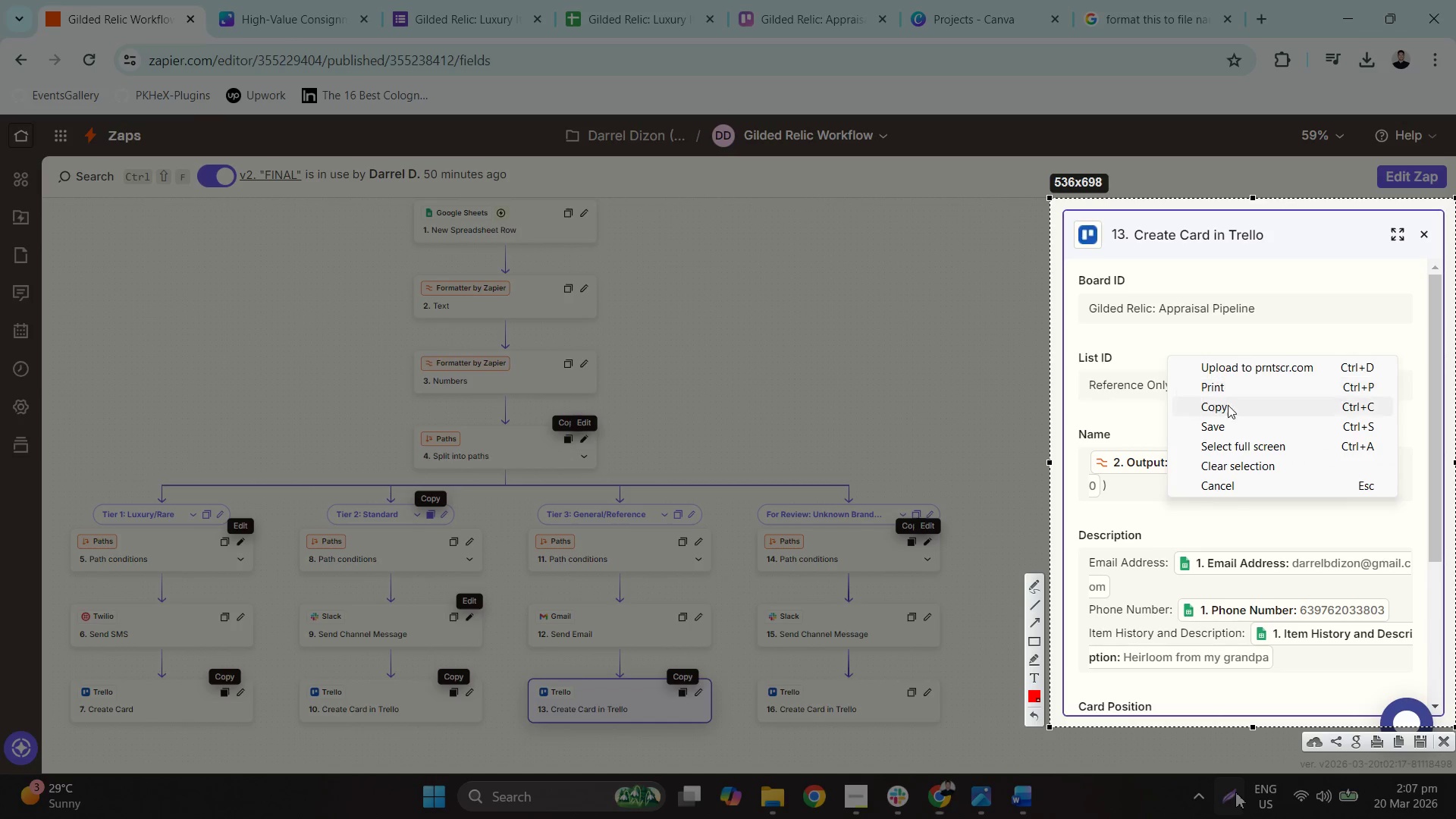 
left_click([1239, 425])
 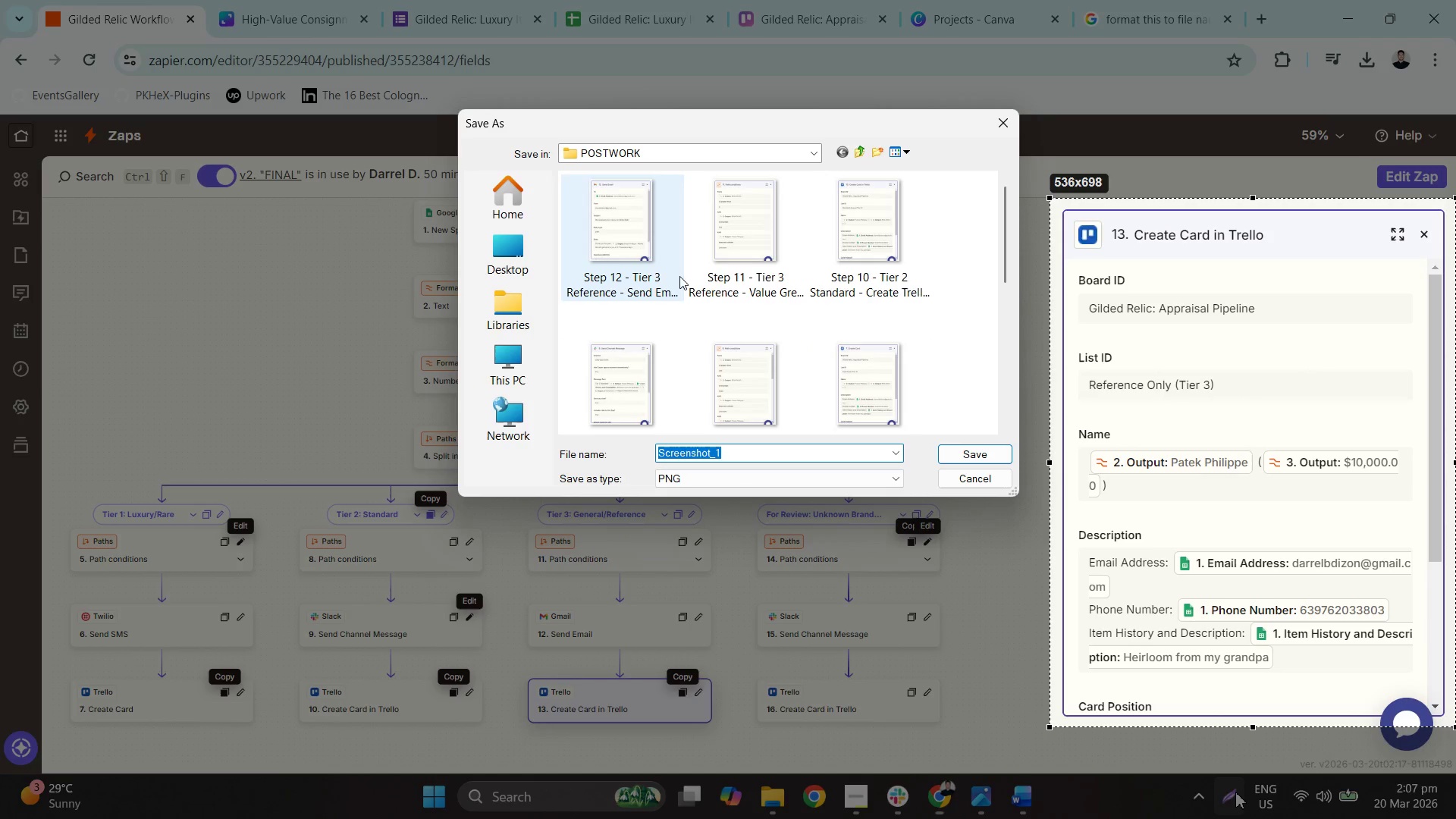 
left_click([889, 285])
 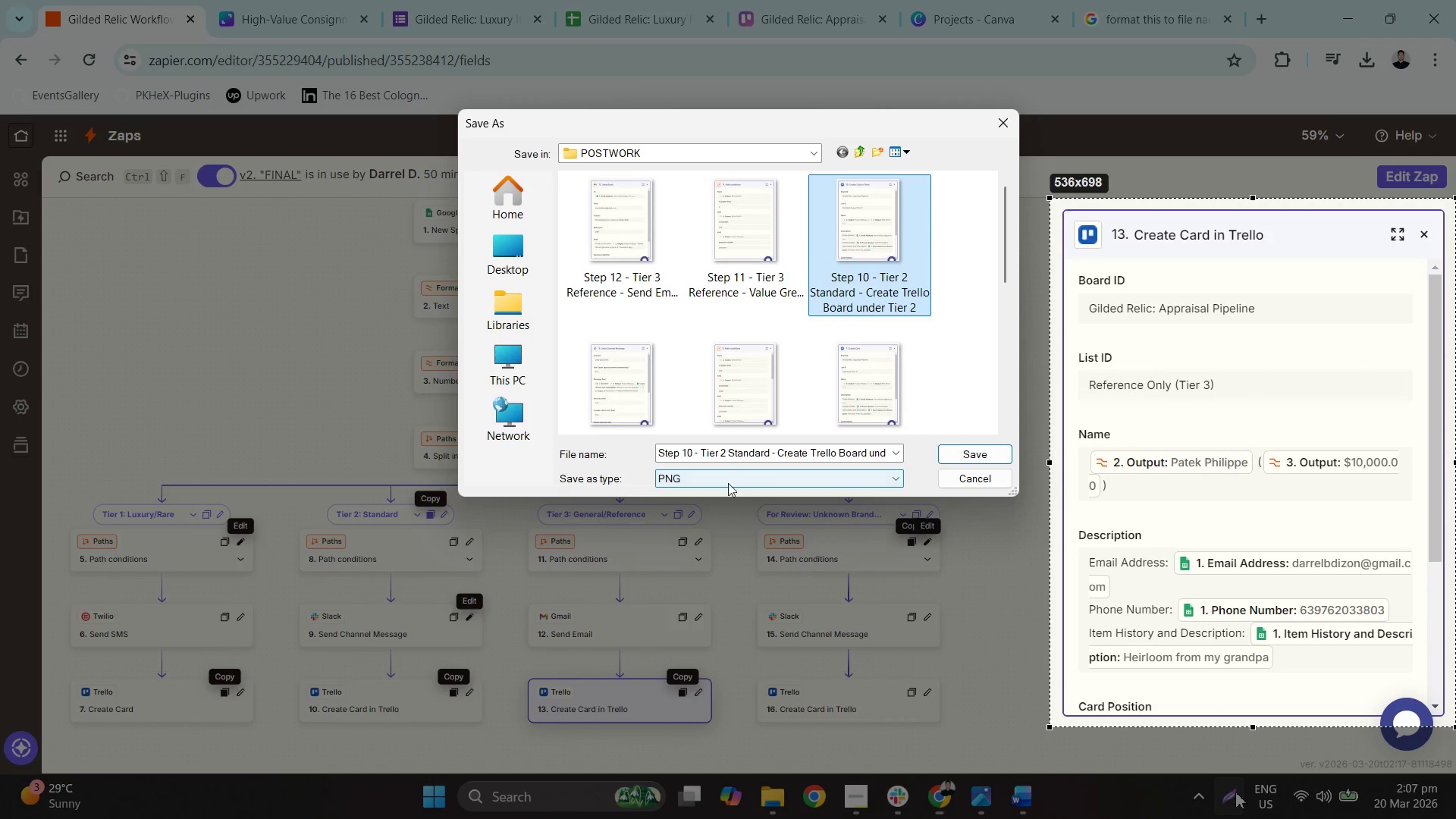 
left_click([692, 457])
 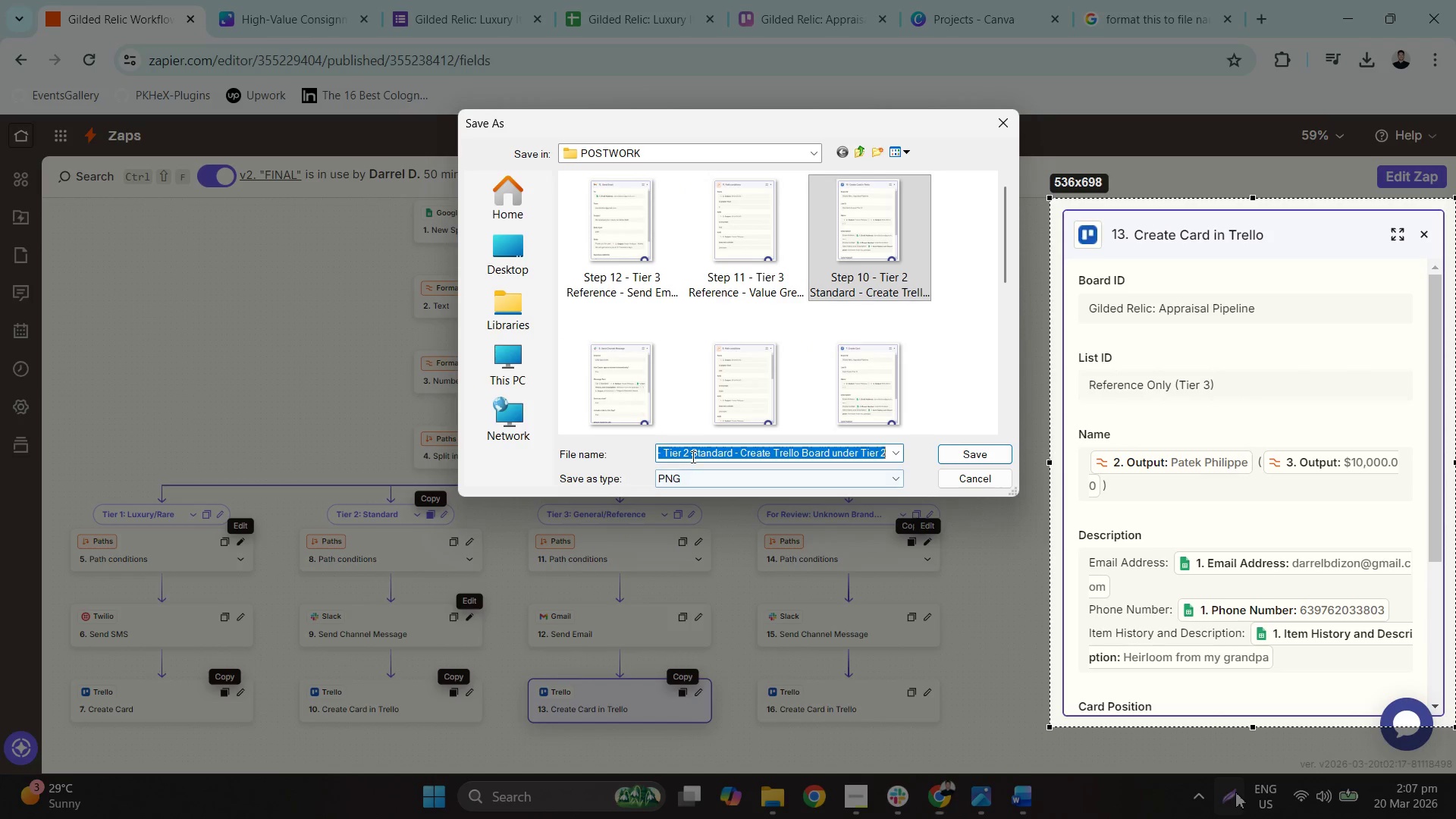 
left_click_drag(start_coordinate=[685, 453], to_coordinate=[678, 450])
 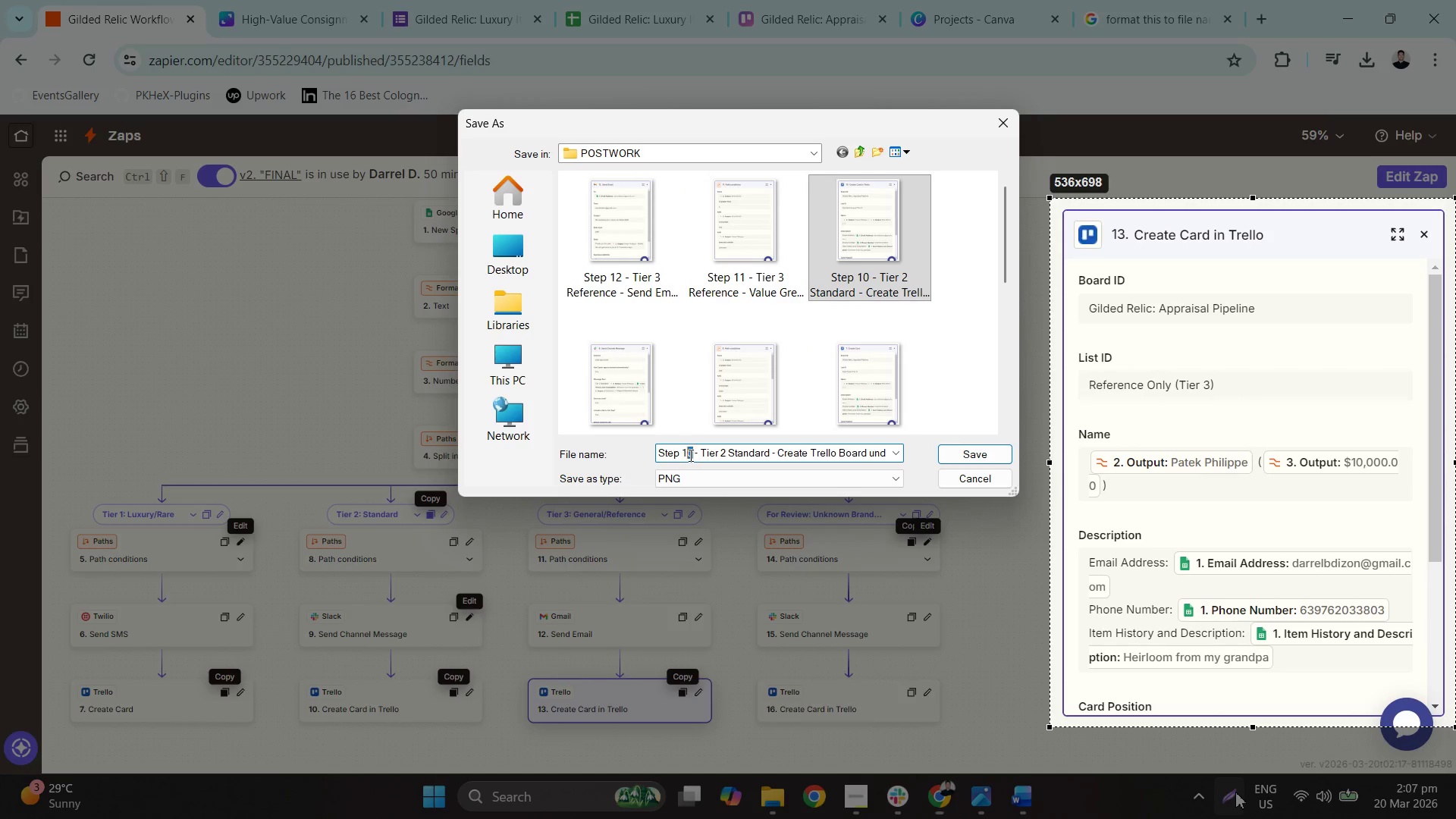 
type(33)
 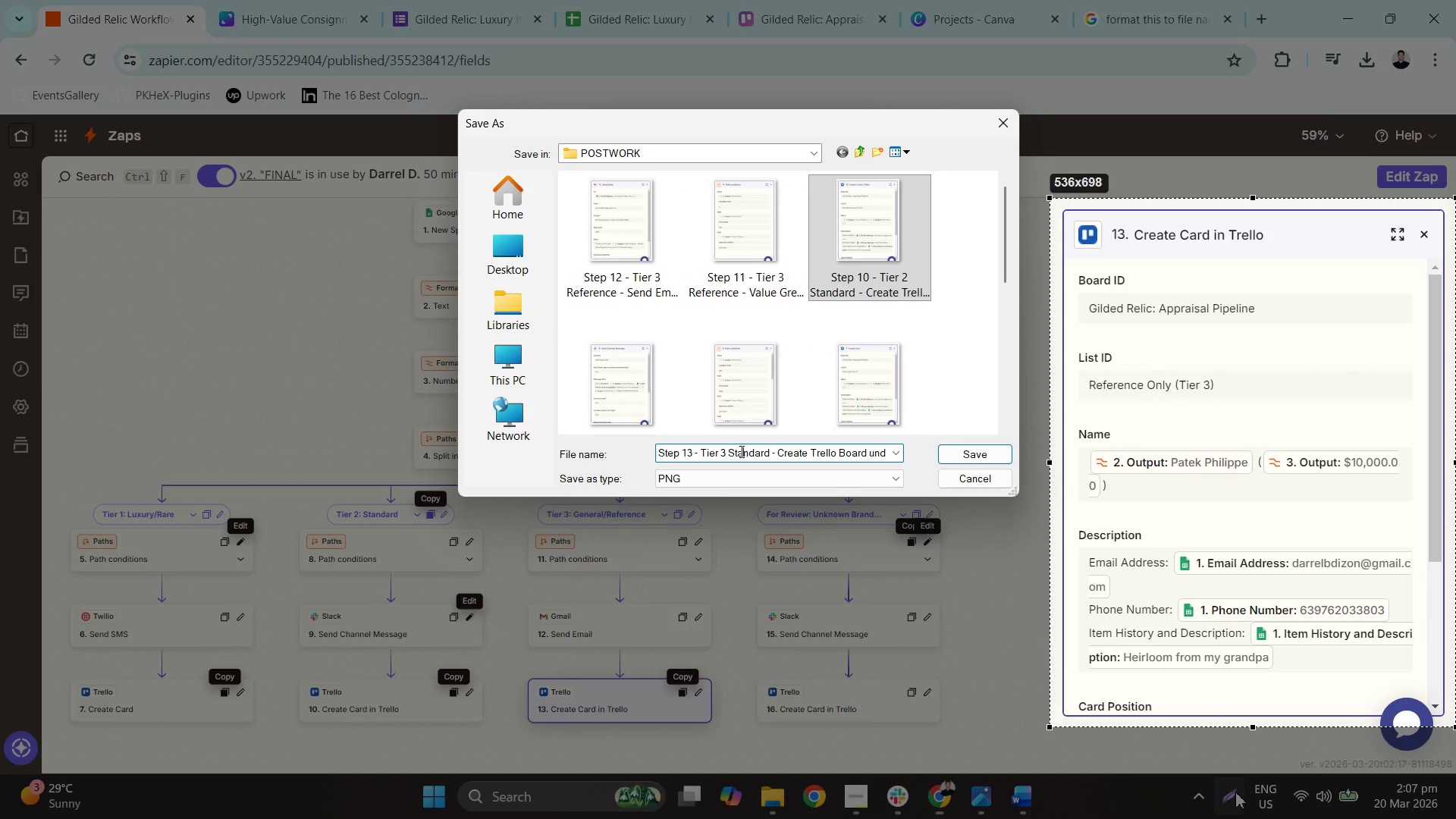 
double_click([740, 451])
 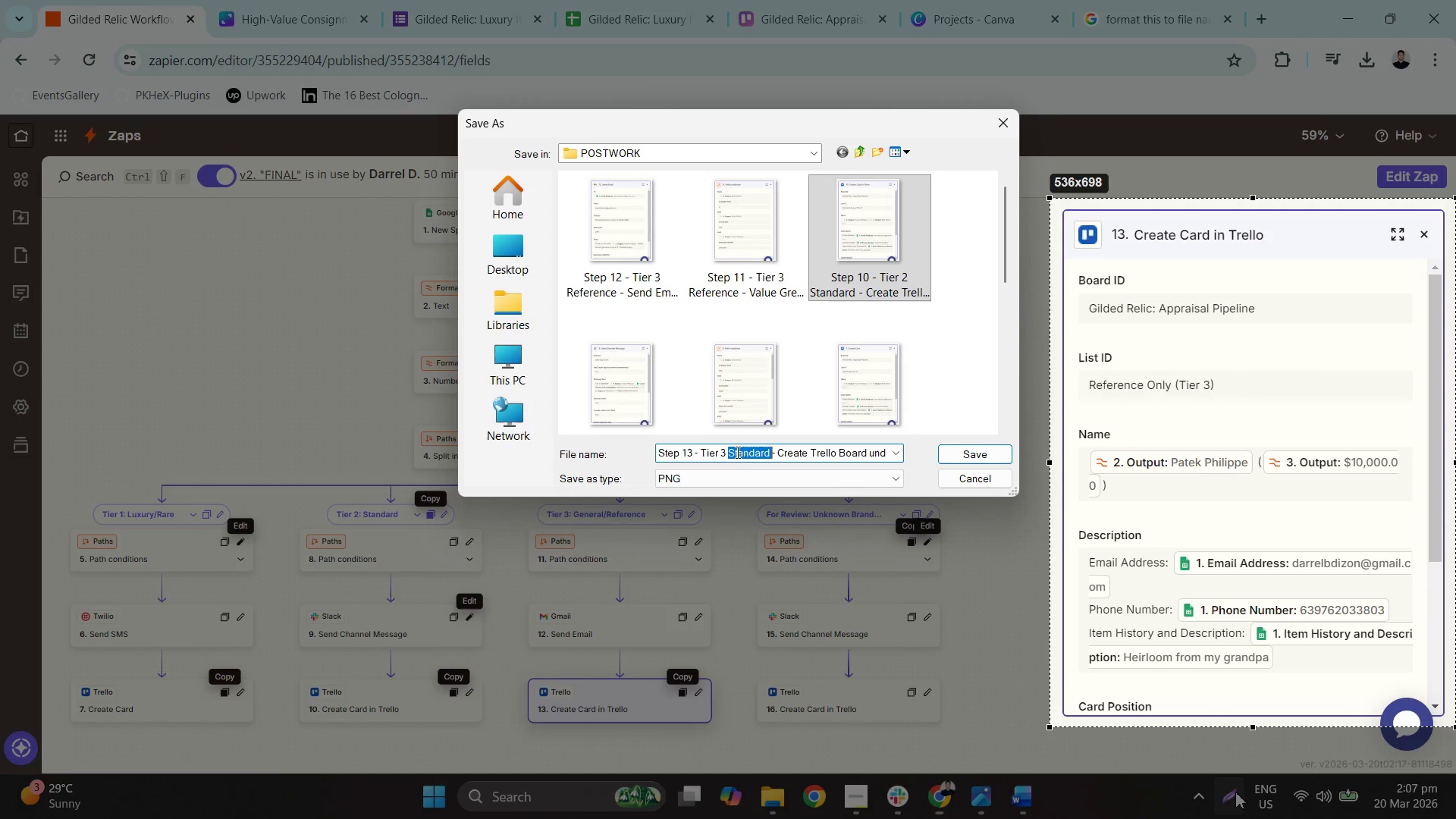 
type(Reference)
 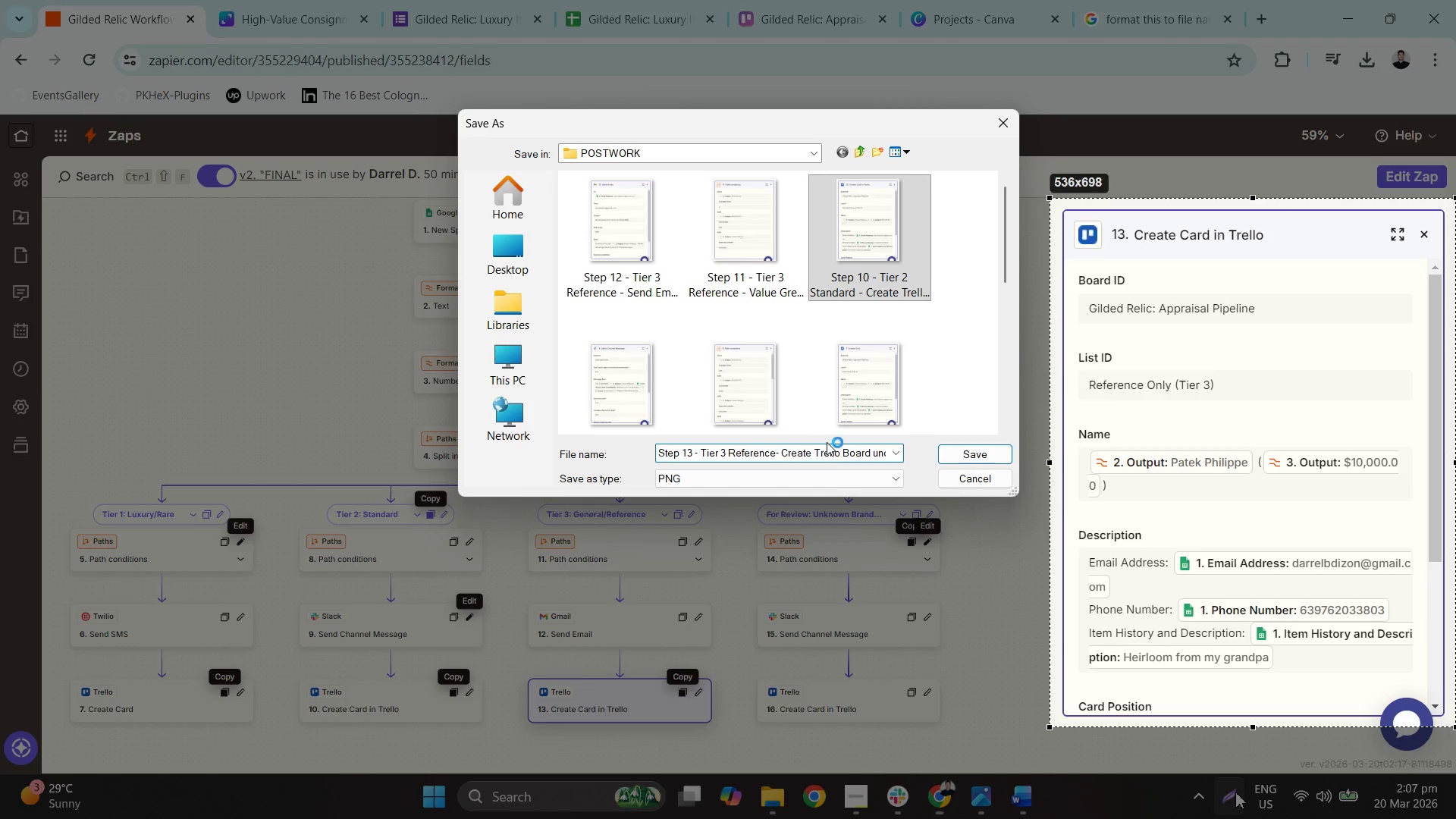 
key(Space)
 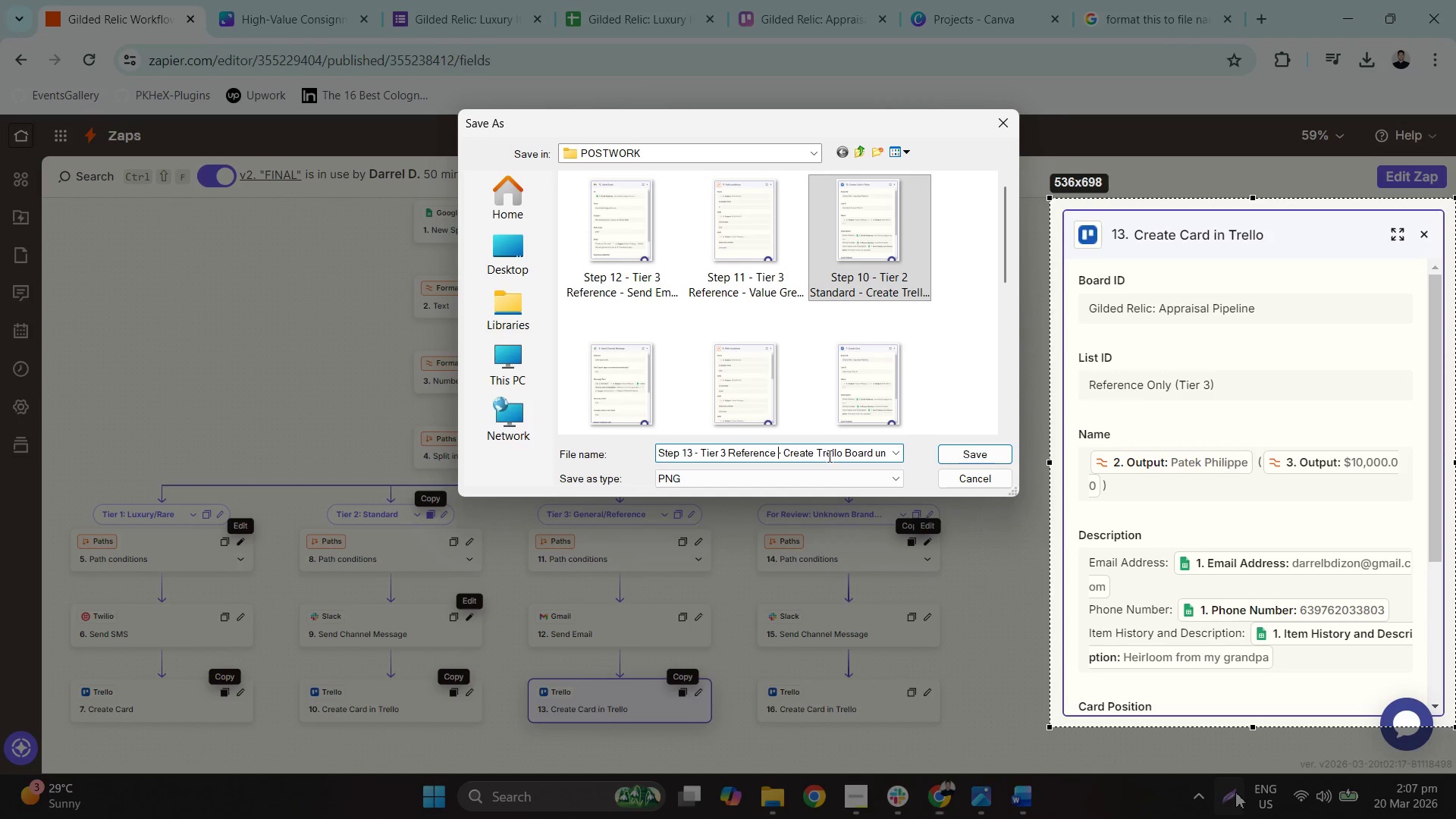 
left_click_drag(start_coordinate=[828, 456], to_coordinate=[863, 457])
 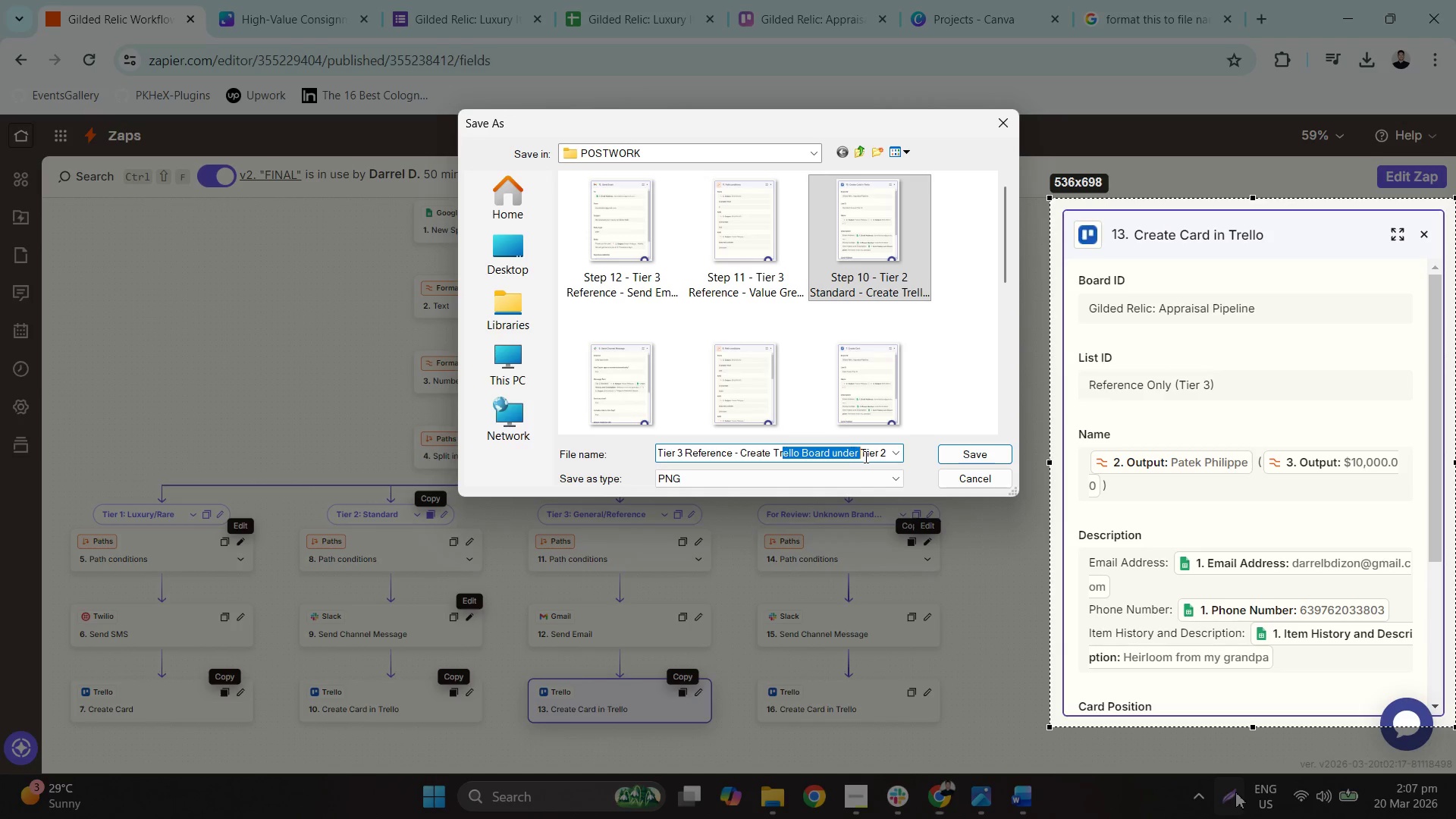 
left_click([864, 457])
 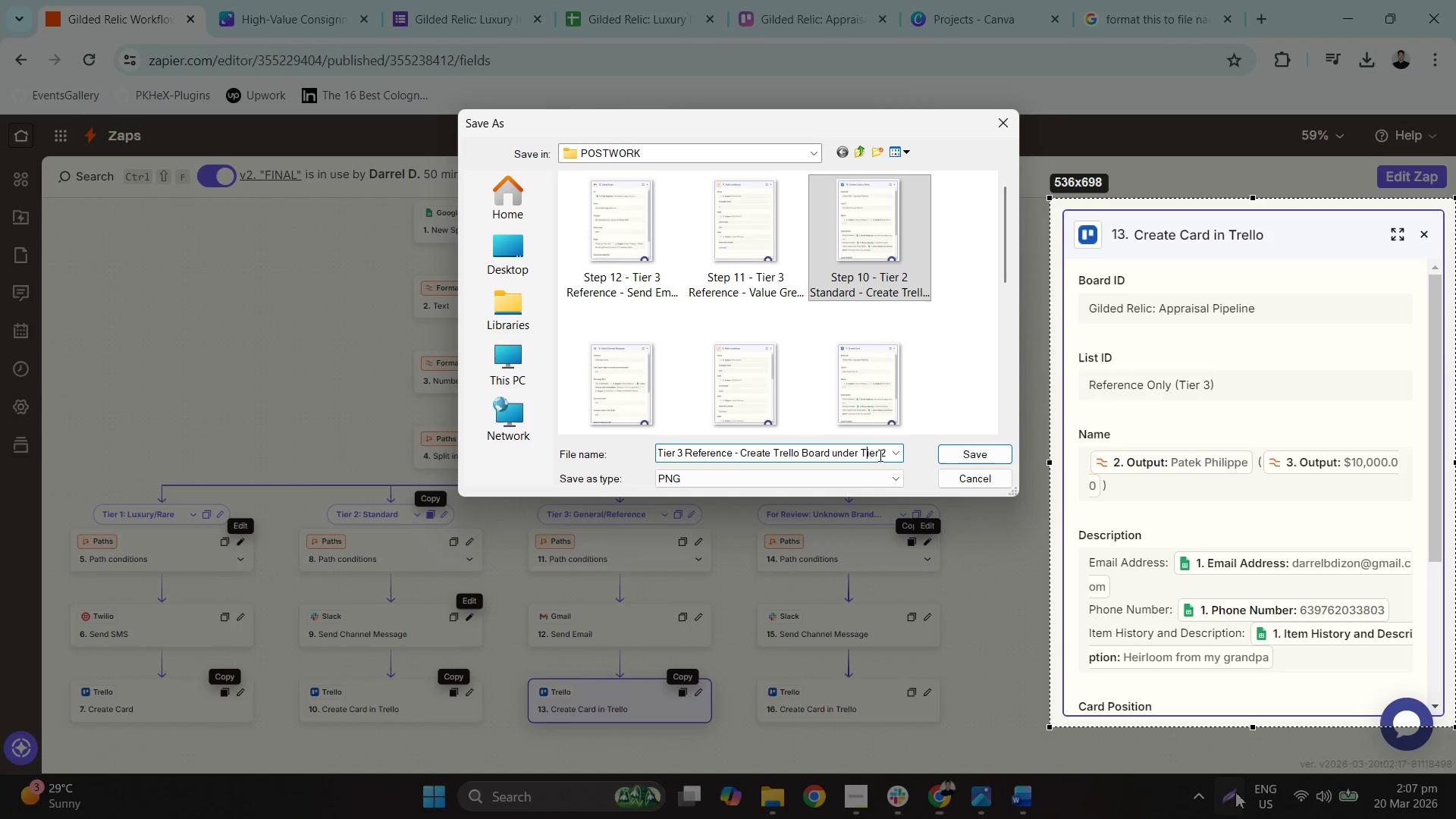 
left_click_drag(start_coordinate=[880, 455], to_coordinate=[887, 454])
 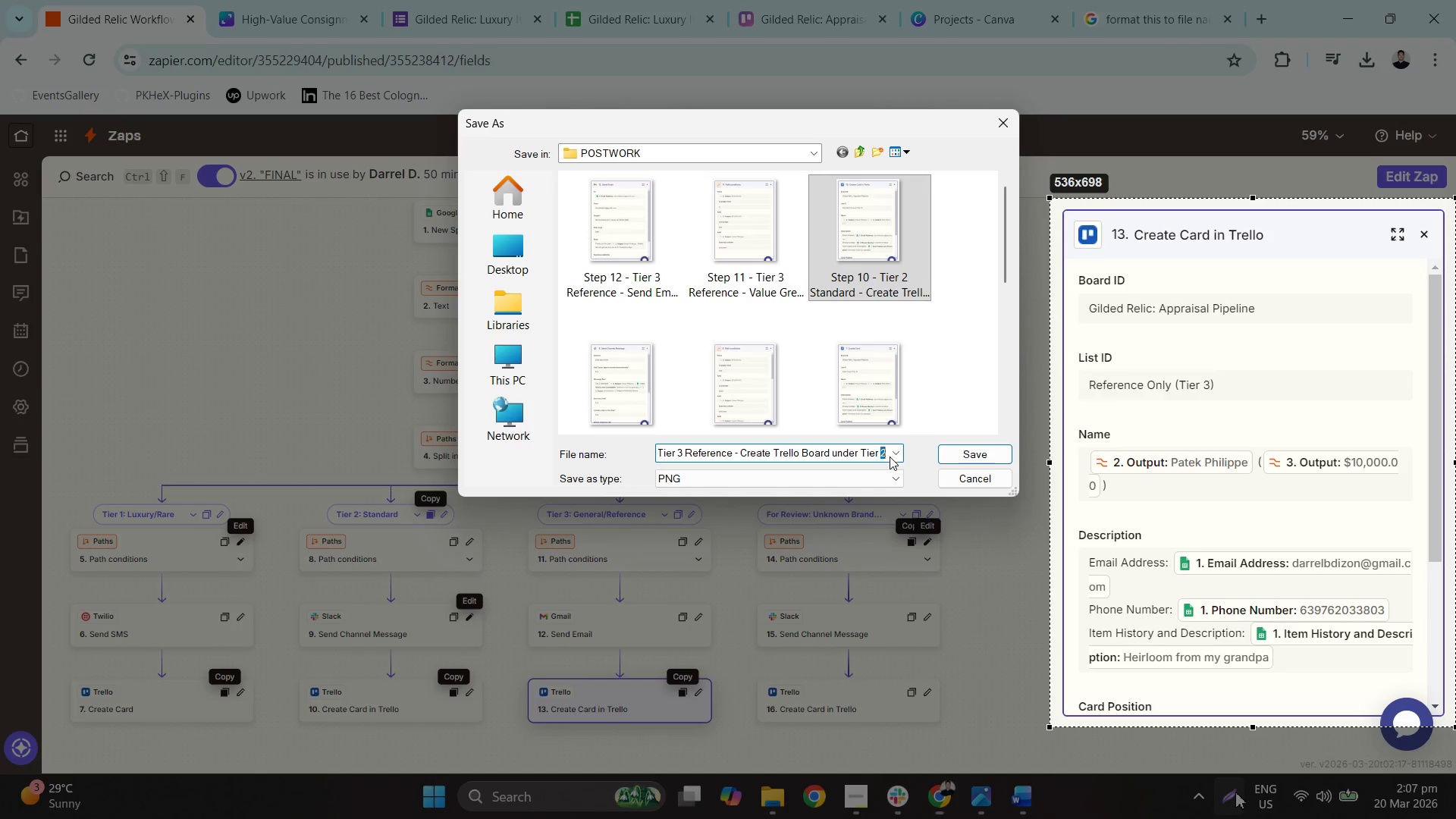 
key(3)
 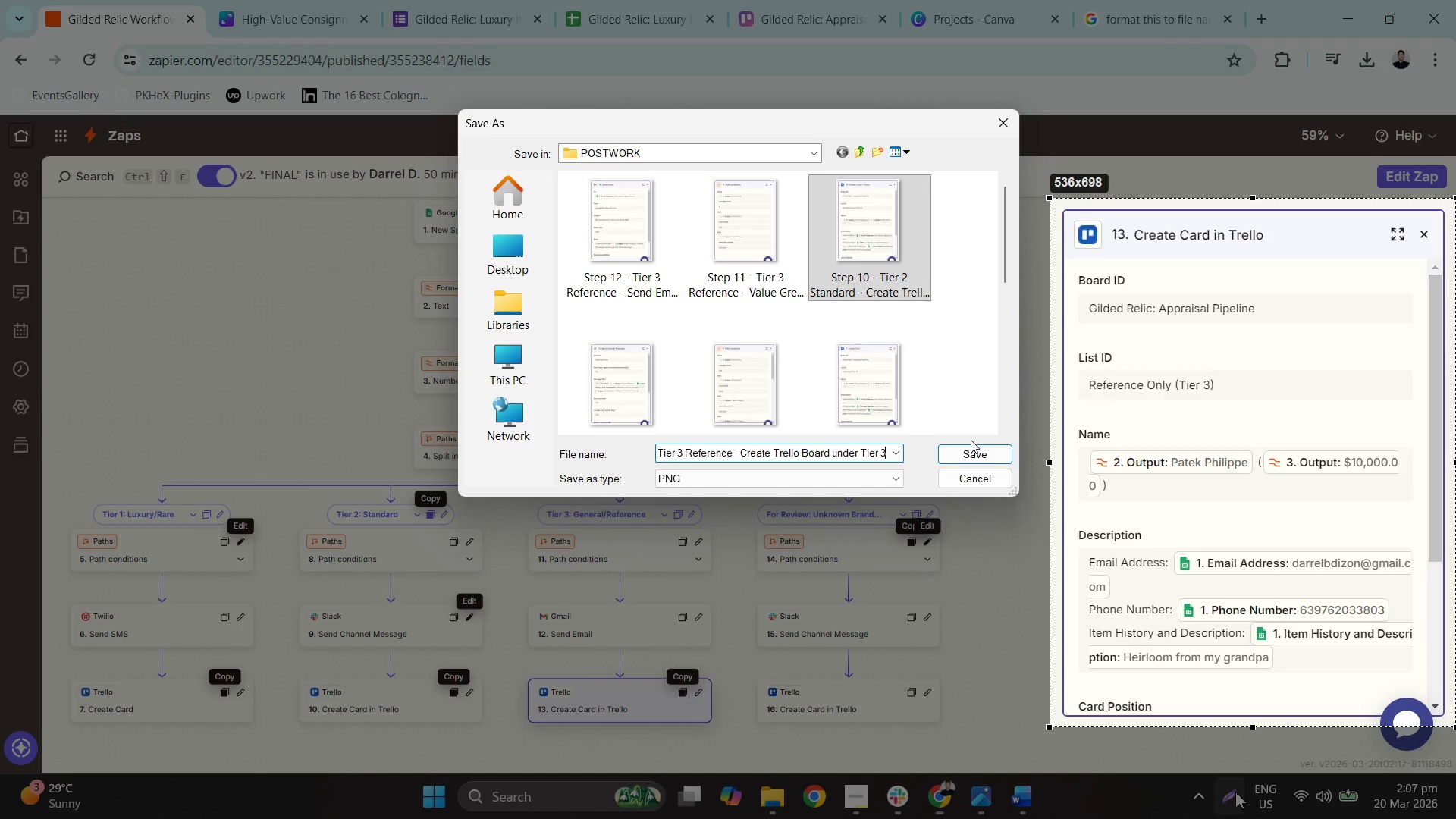 
left_click([974, 447])
 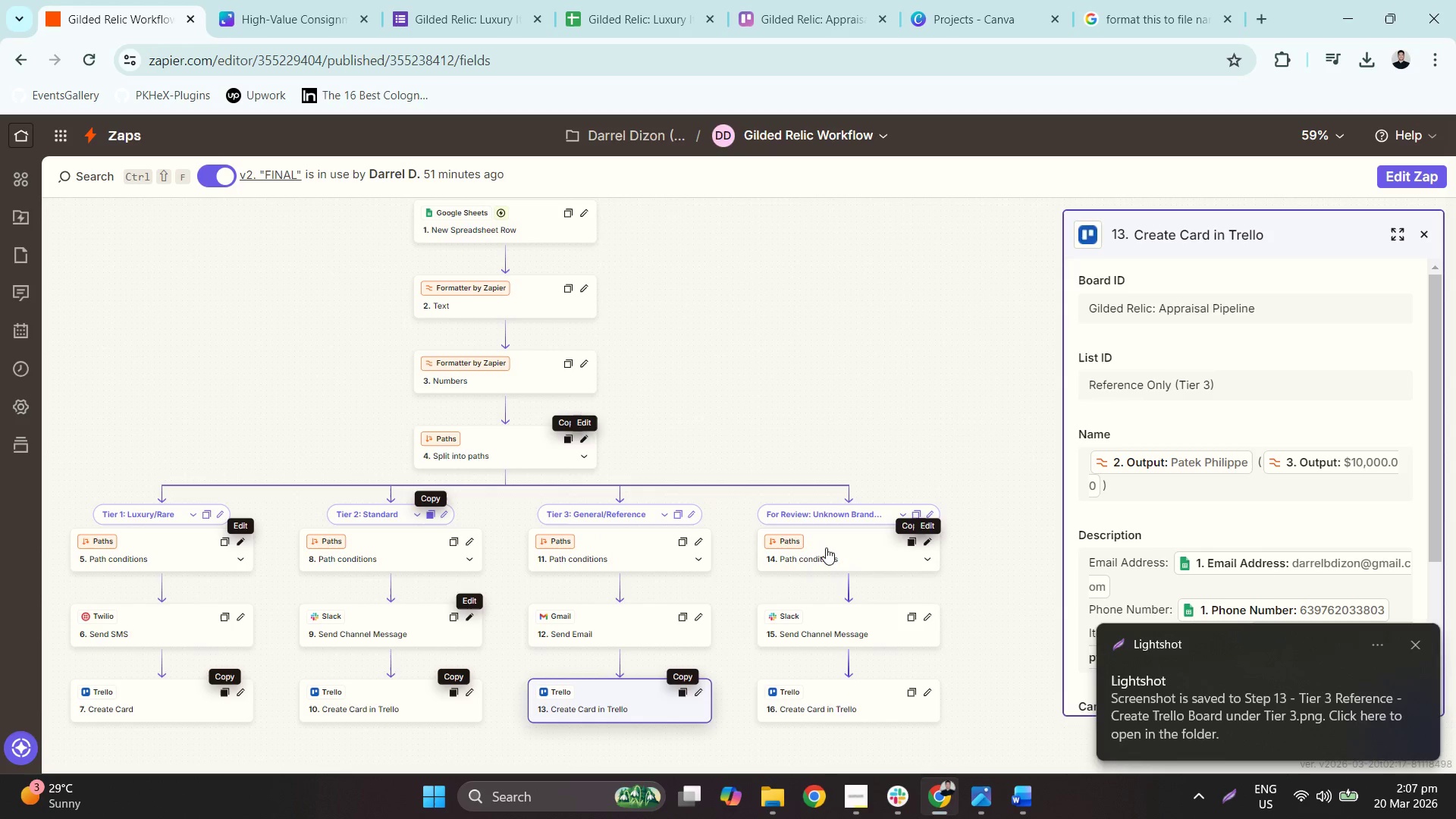 
left_click([861, 557])
 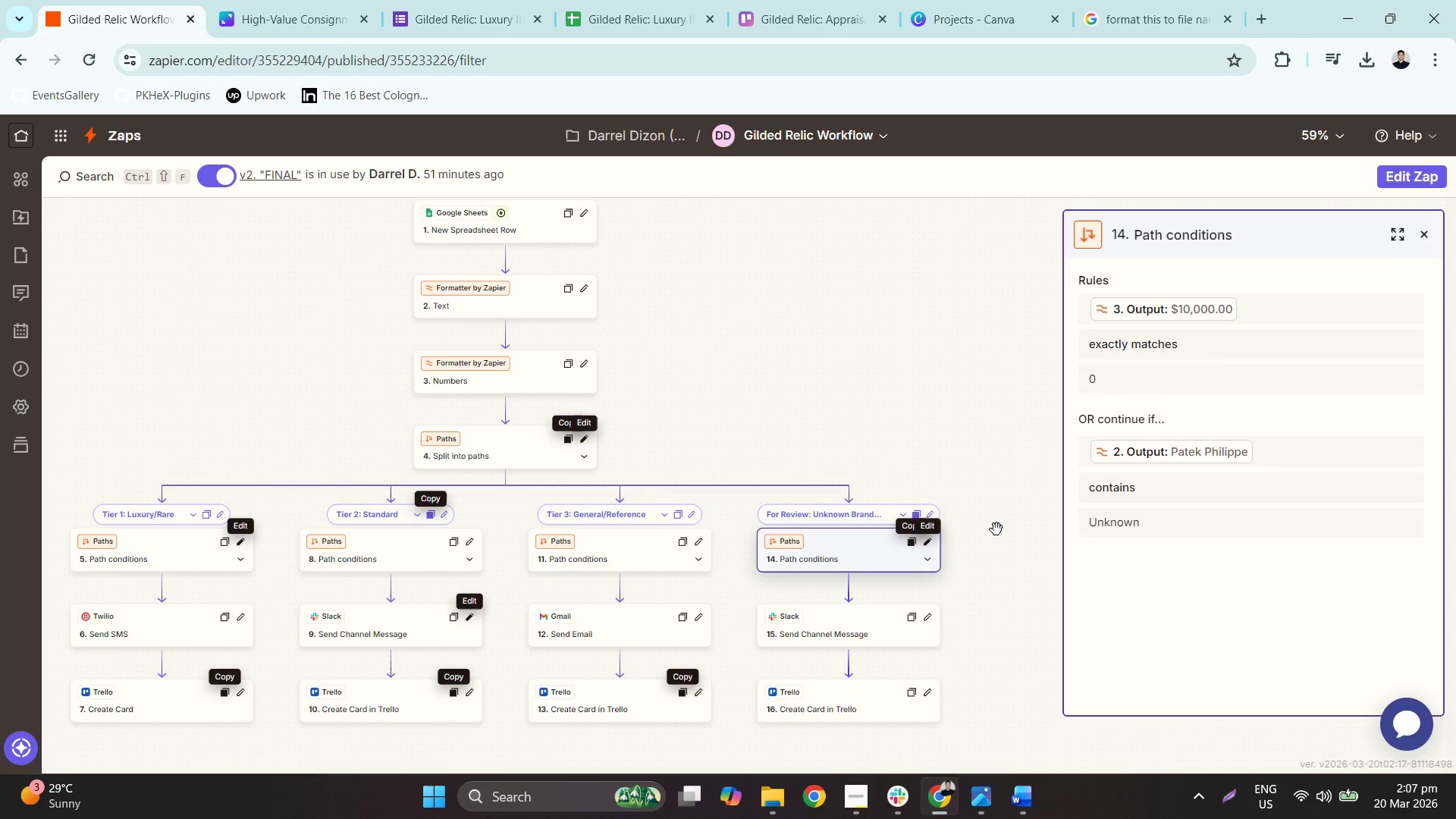 
wait(6.44)
 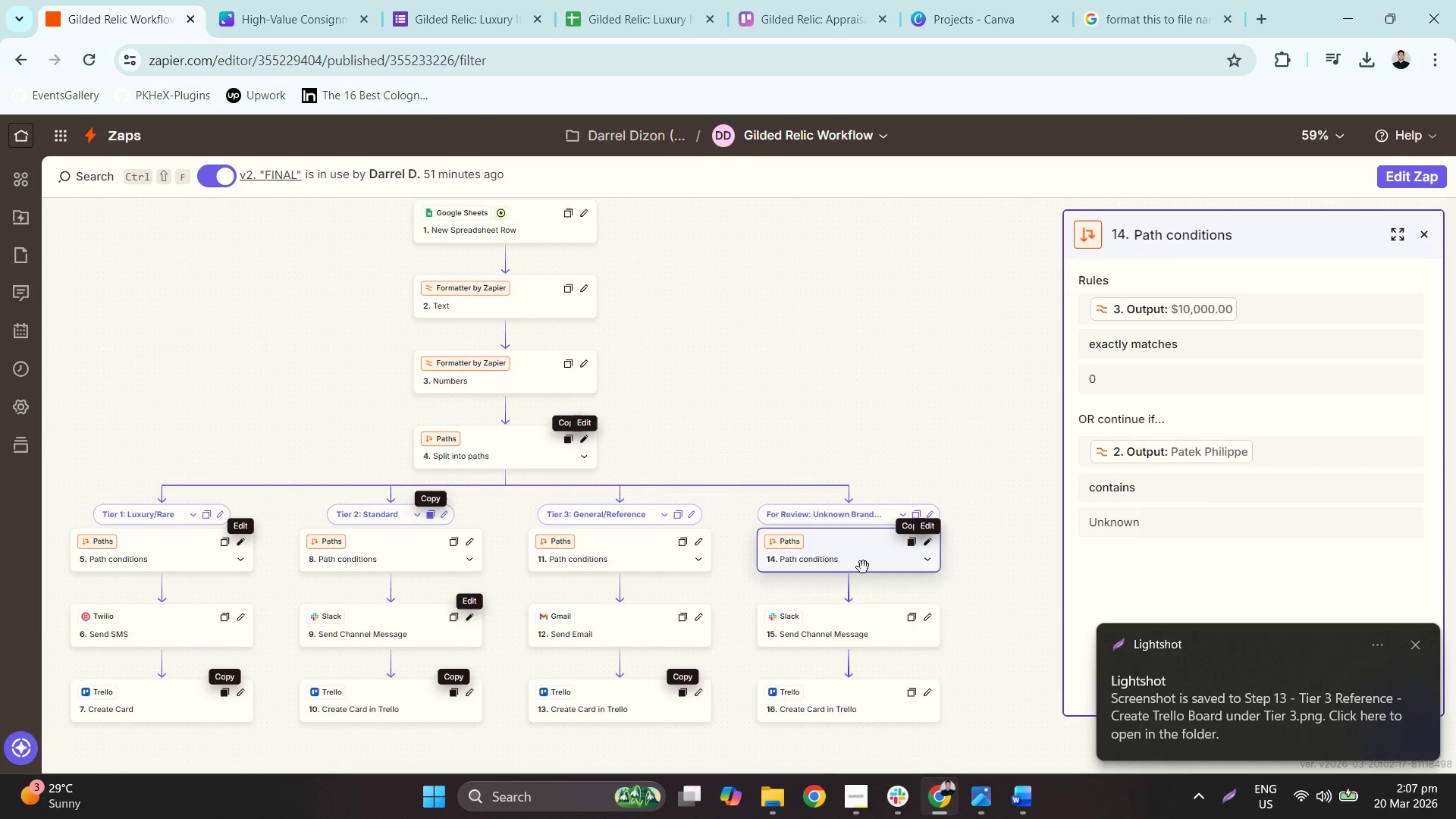 
right_click([1150, 544])
 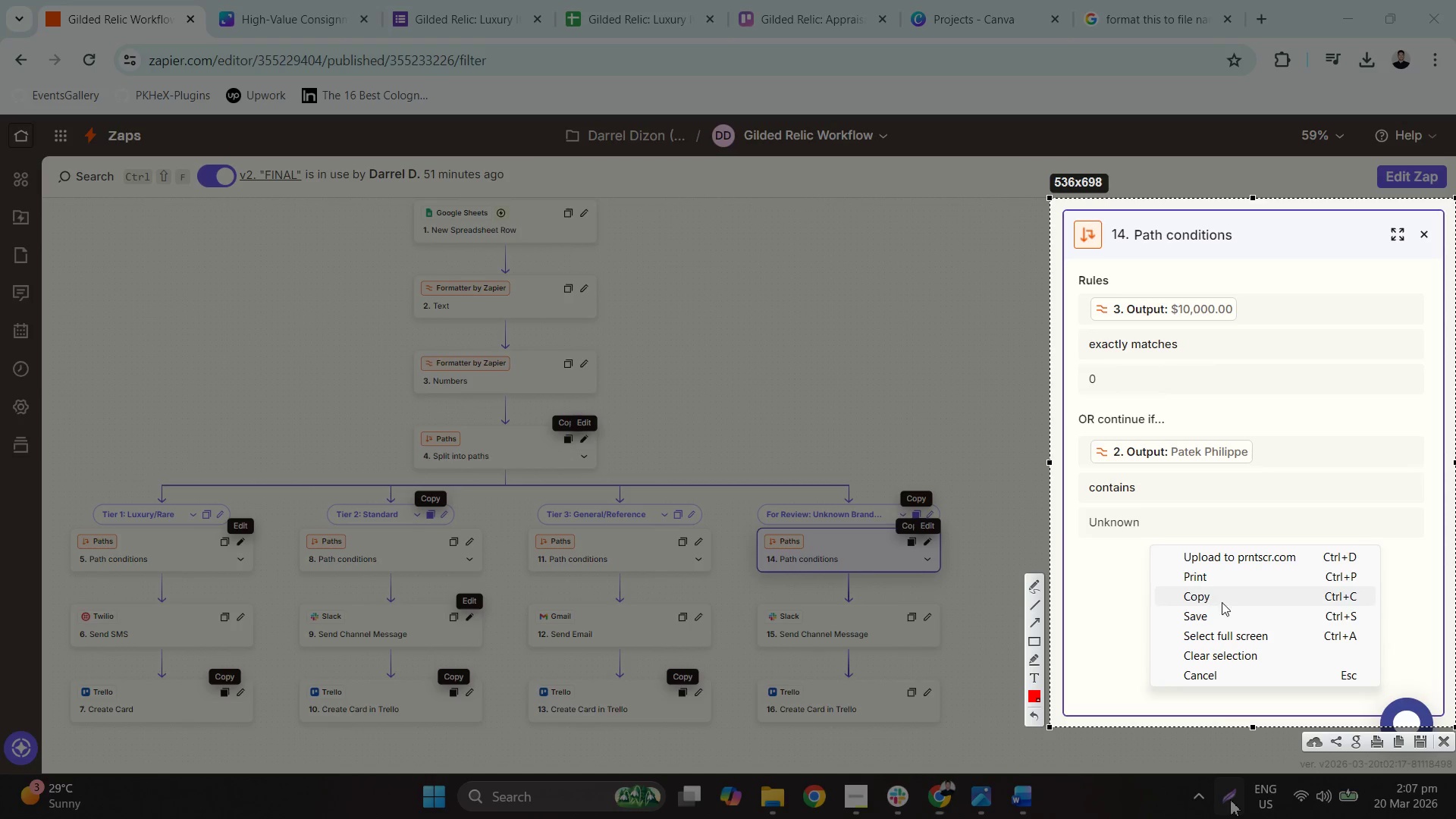 
left_click([1229, 611])
 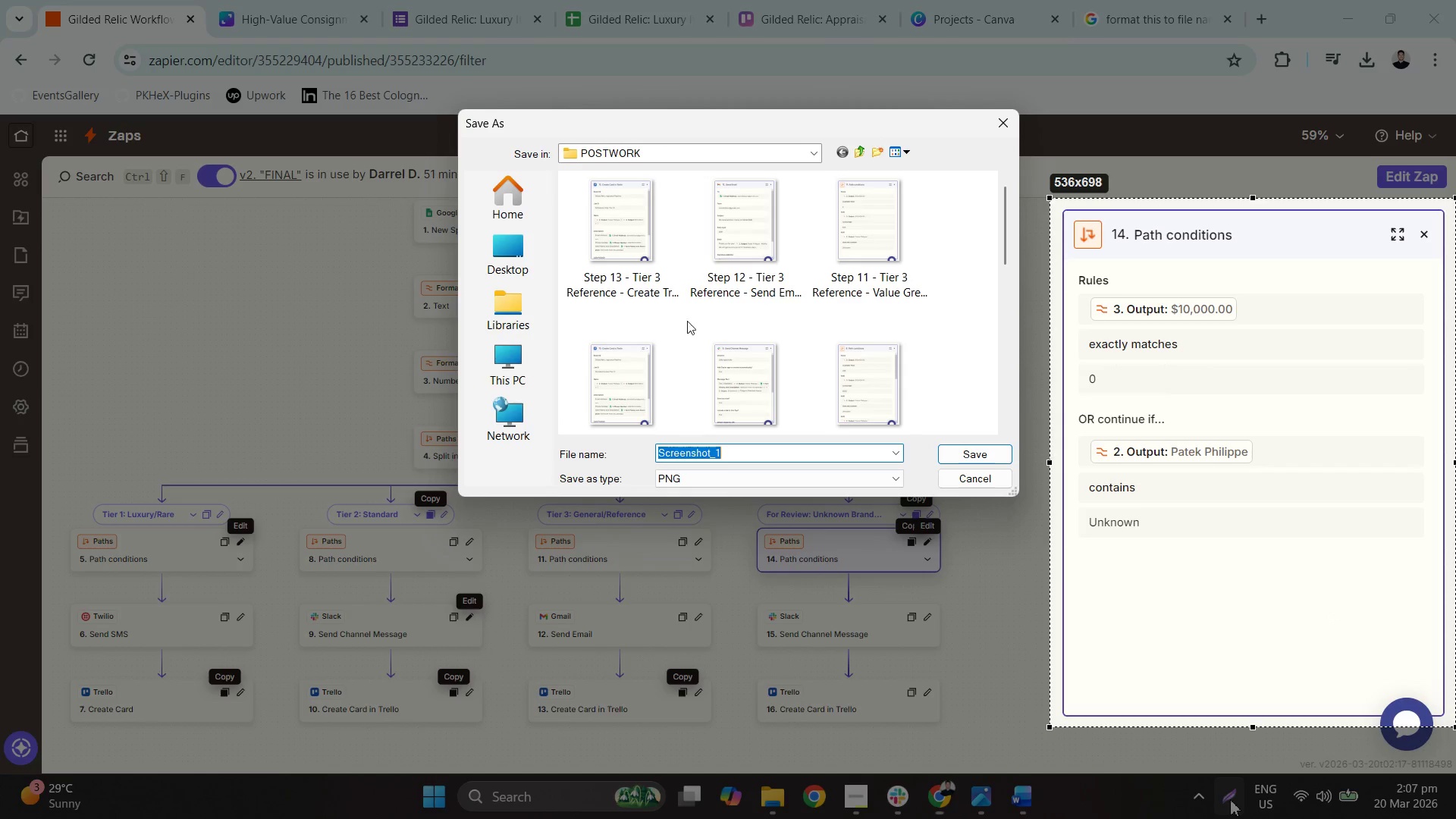 
left_click([905, 248])
 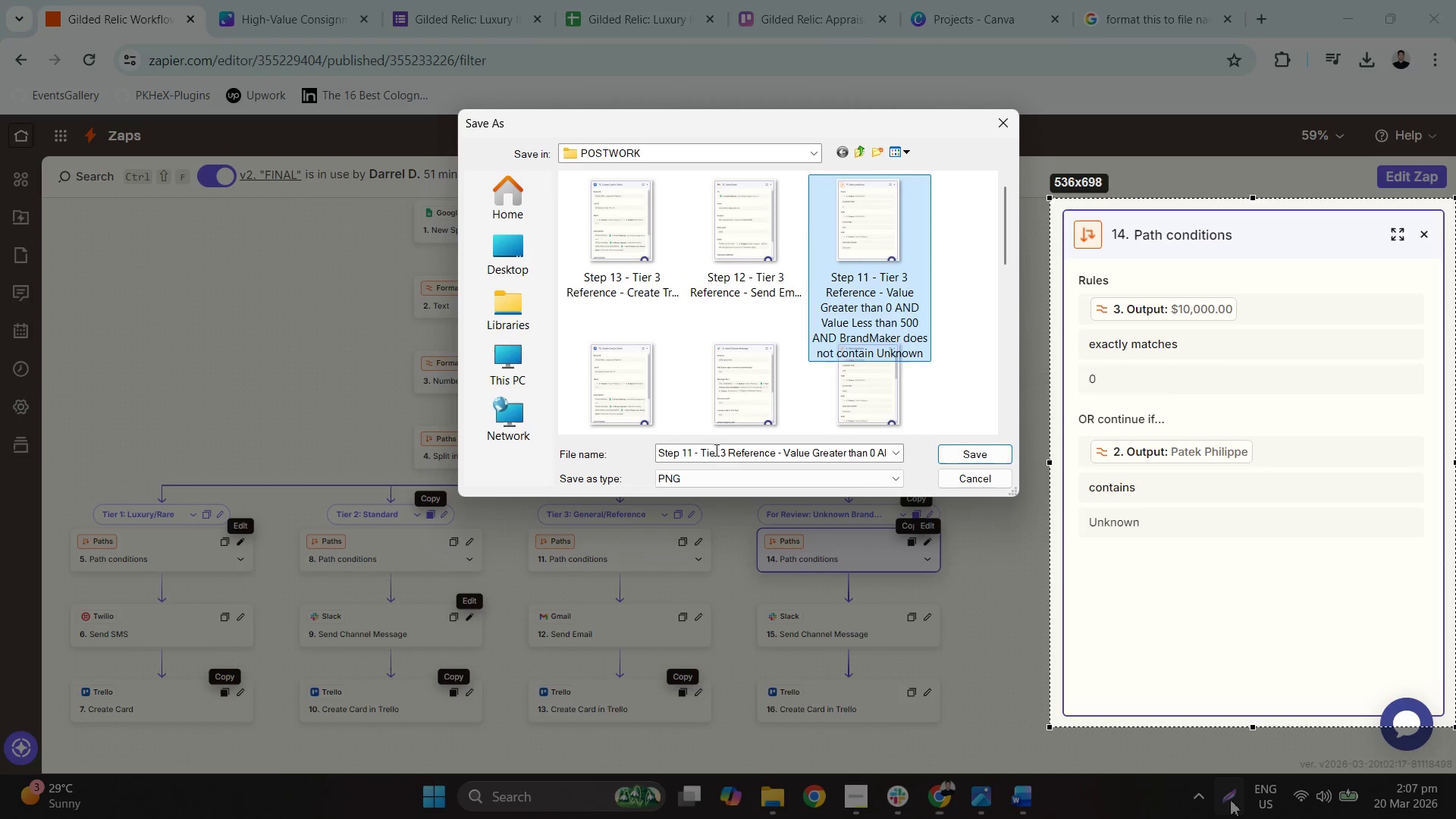 
left_click([722, 453])
 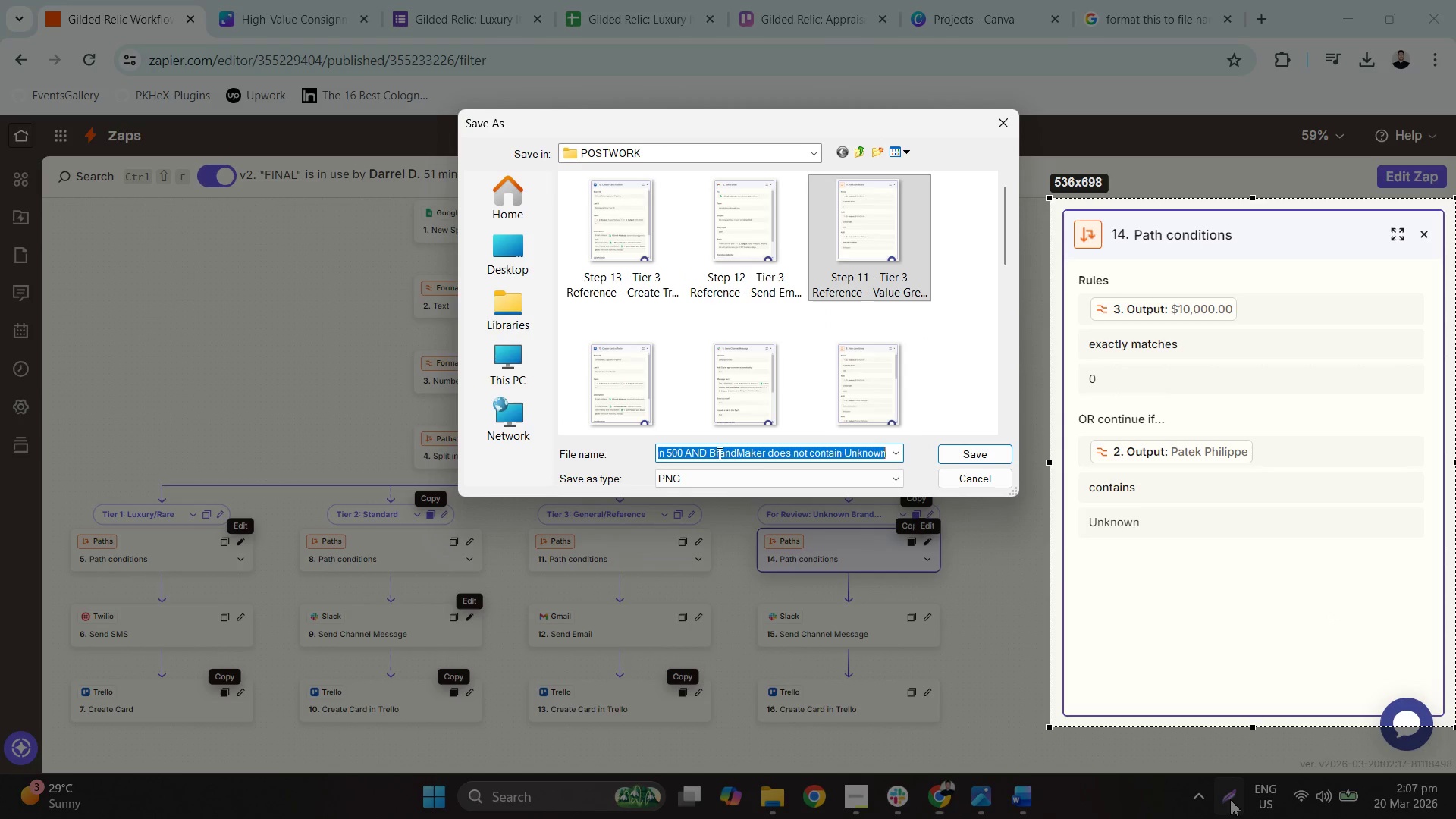 
left_click_drag(start_coordinate=[691, 450], to_coordinate=[698, 453])
 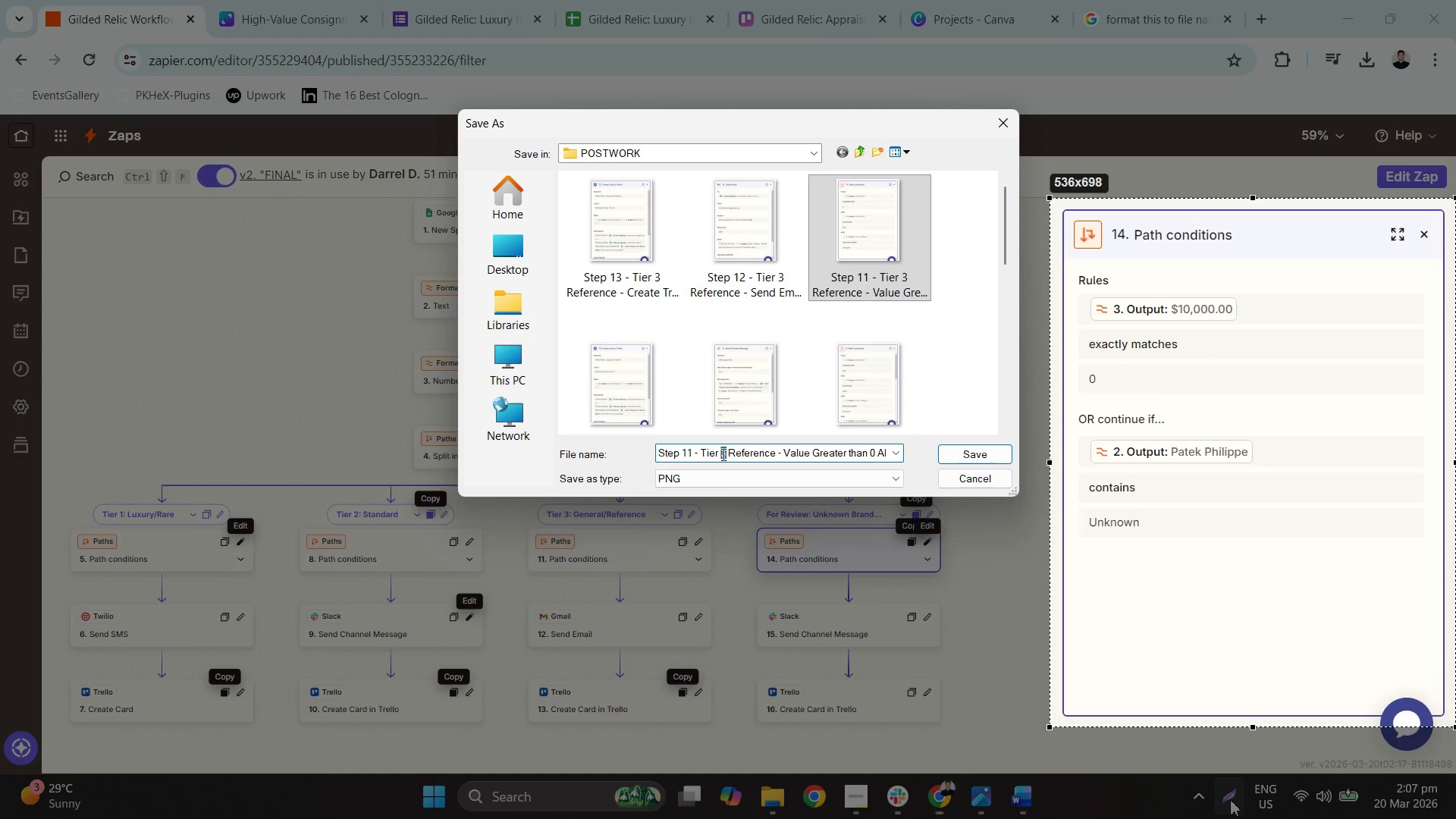 
key(4)
 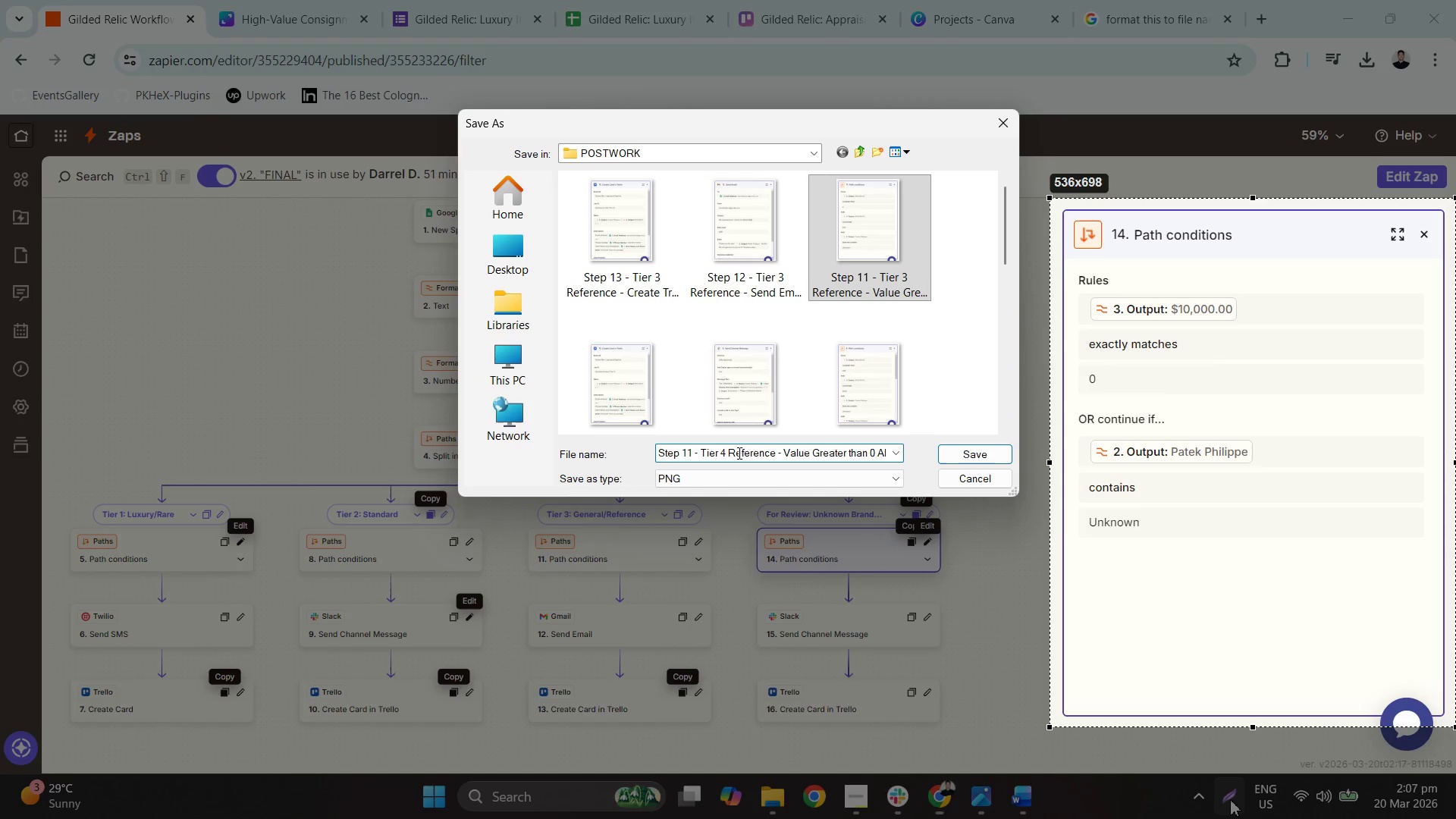 
double_click([738, 453])
 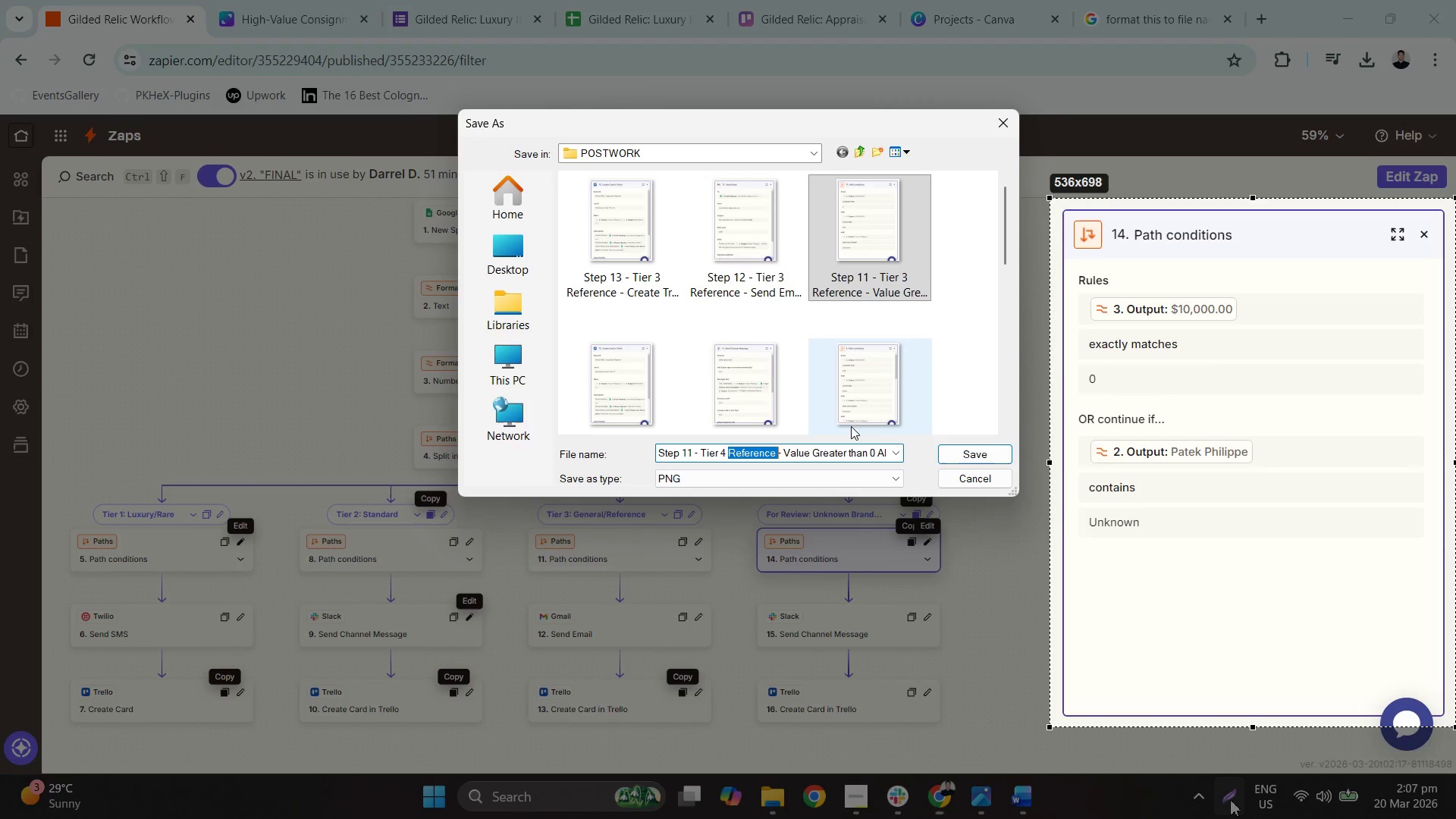 
type(UNkwnio)
key(Backspace)
key(Backspace)
key(Backspace)
key(Backspace)
type(nown and 0 Value )
 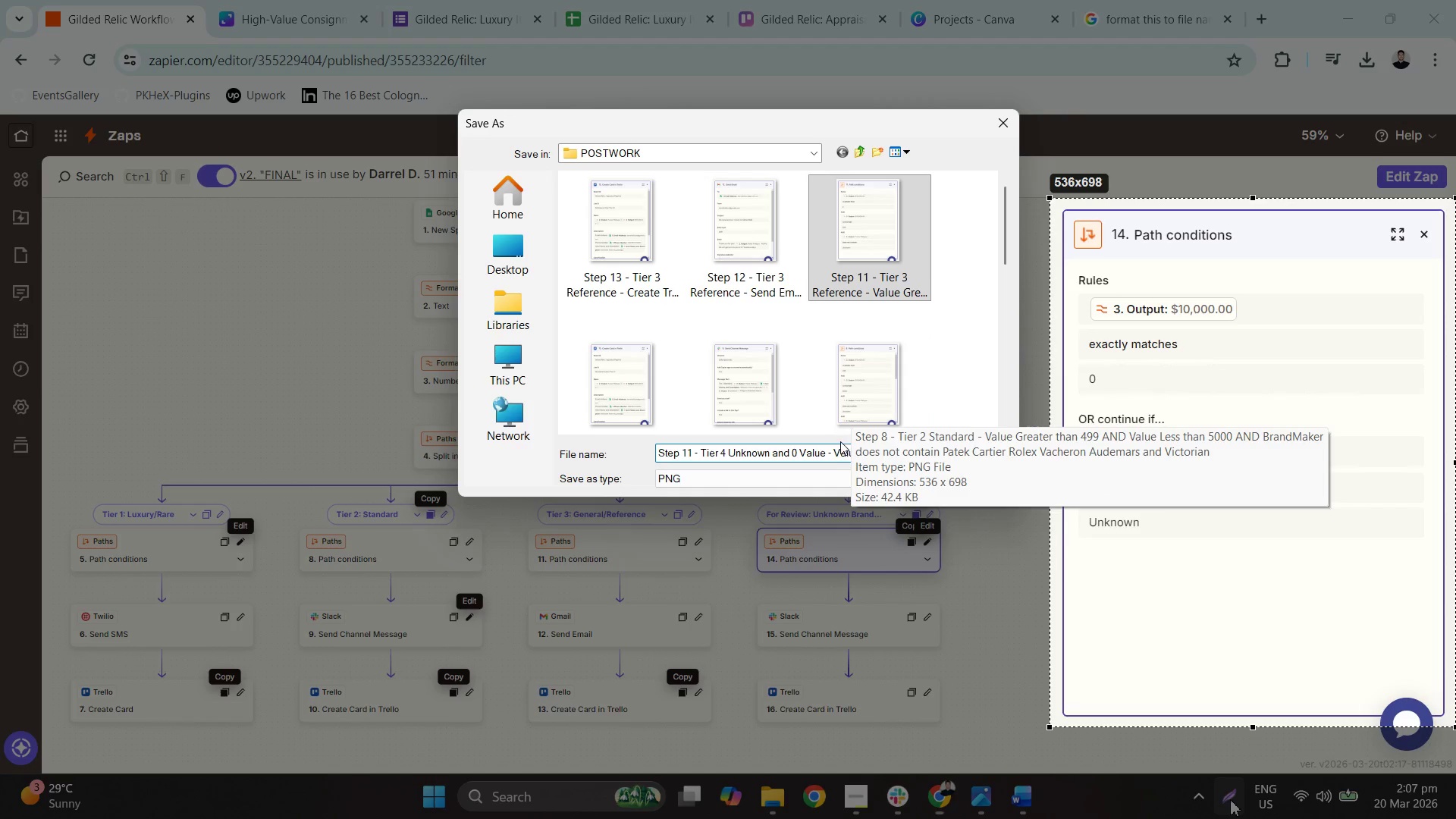 
left_click([819, 461])
 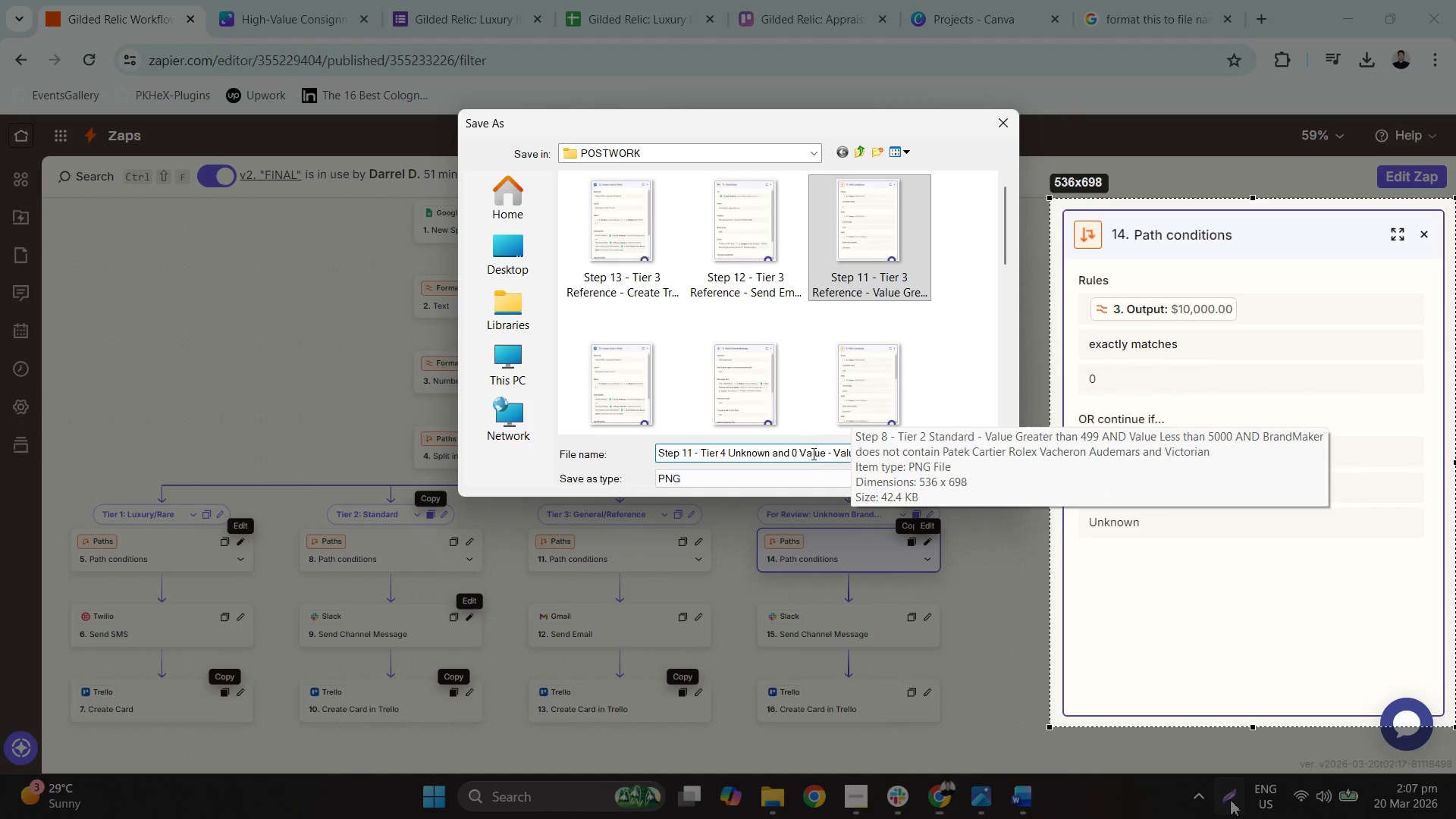 
left_click_drag(start_coordinate=[812, 453], to_coordinate=[861, 450])
 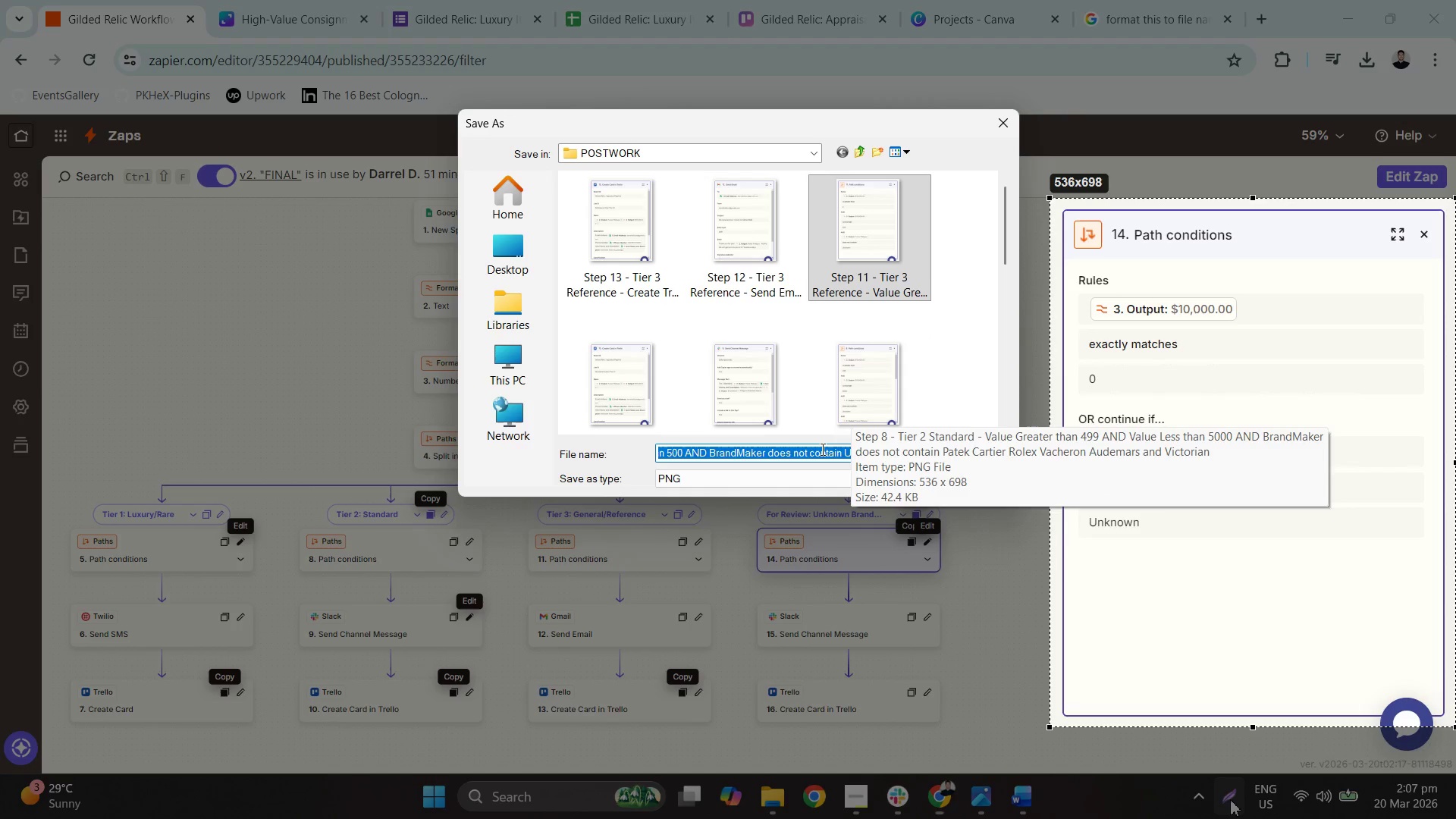 
double_click([822, 449])
 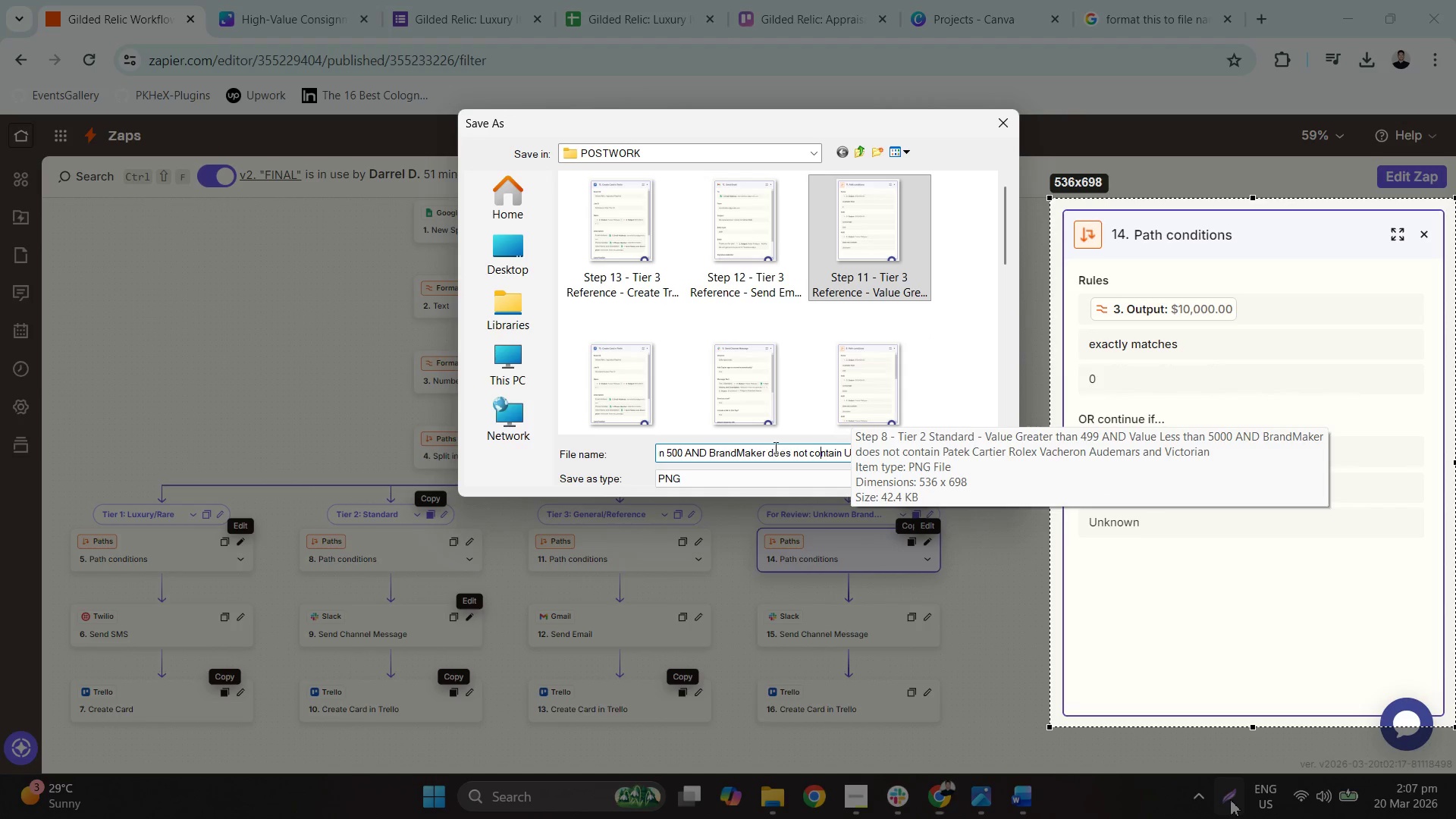 
left_click_drag(start_coordinate=[774, 447], to_coordinate=[761, 466])
 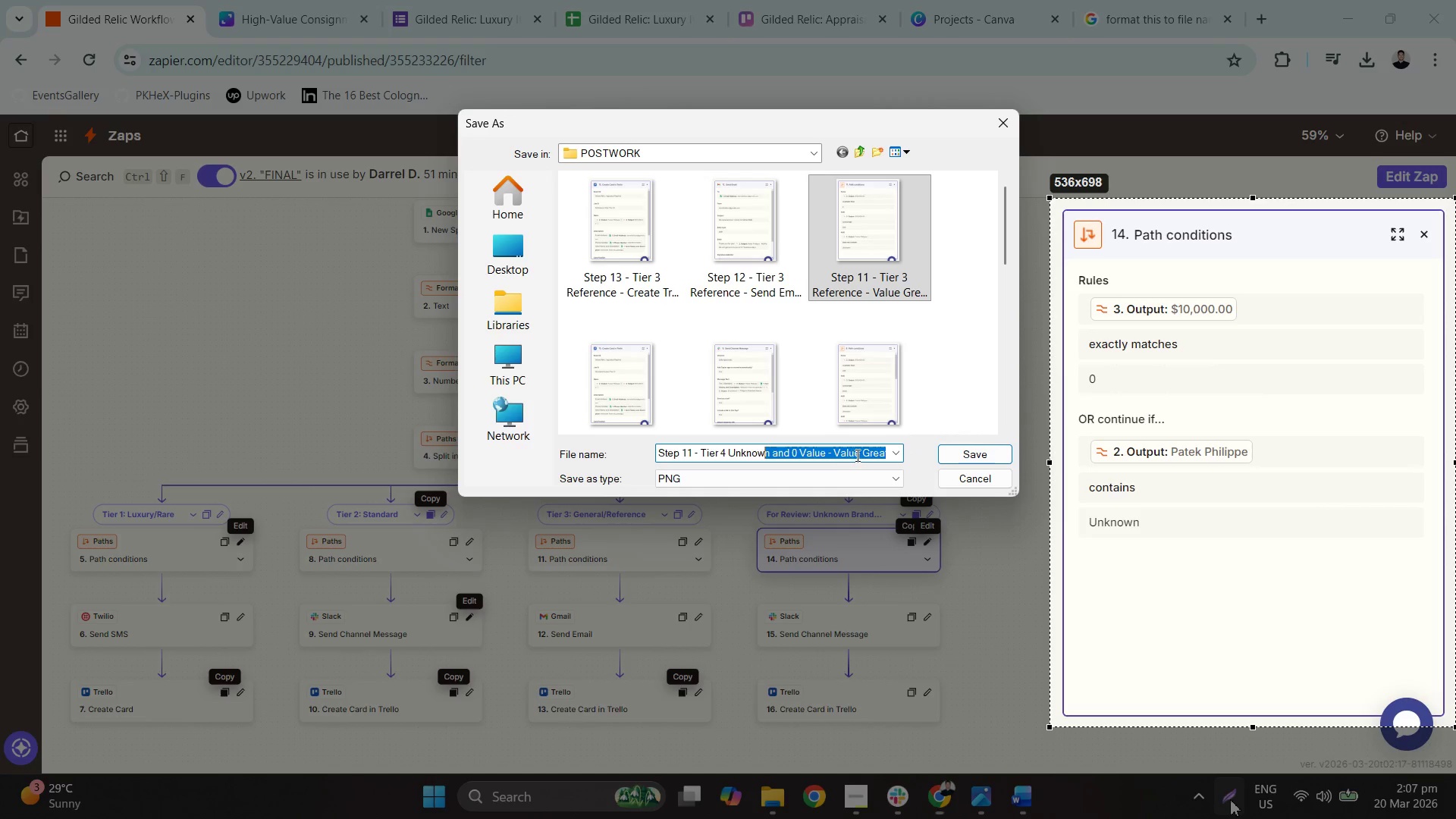 
left_click([858, 455])
 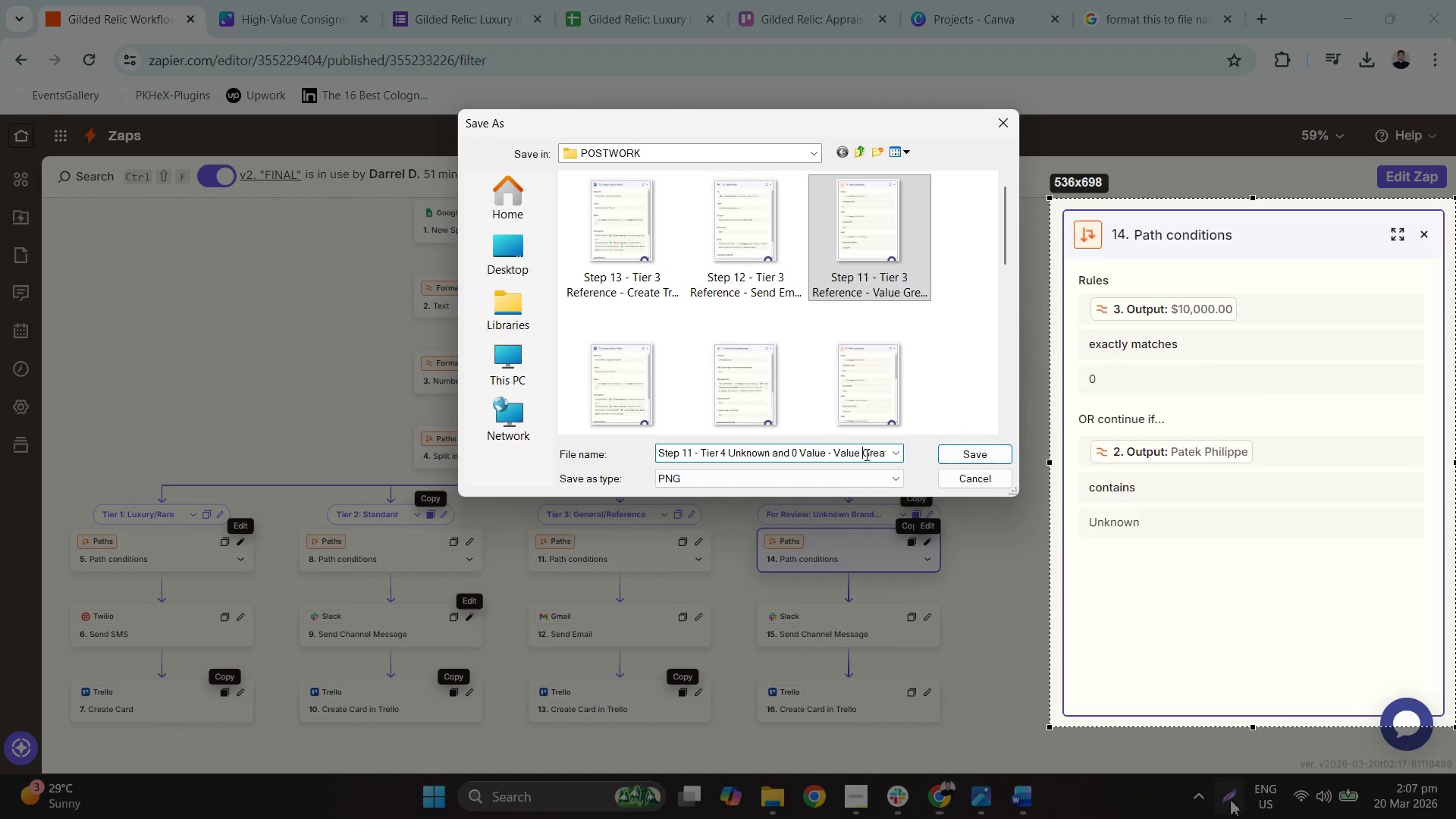 
double_click([865, 454])
 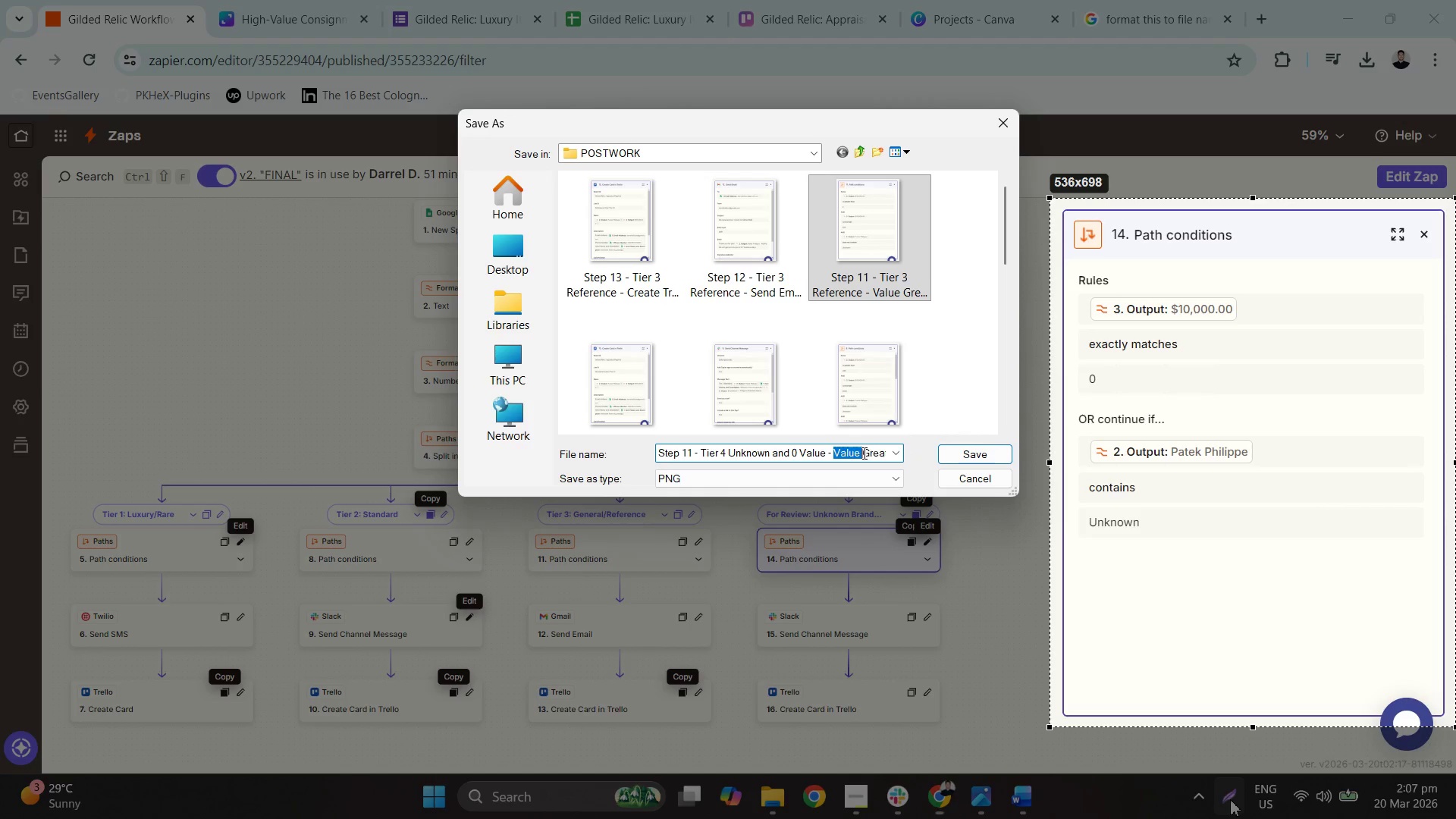 
type(Exactly matches )
 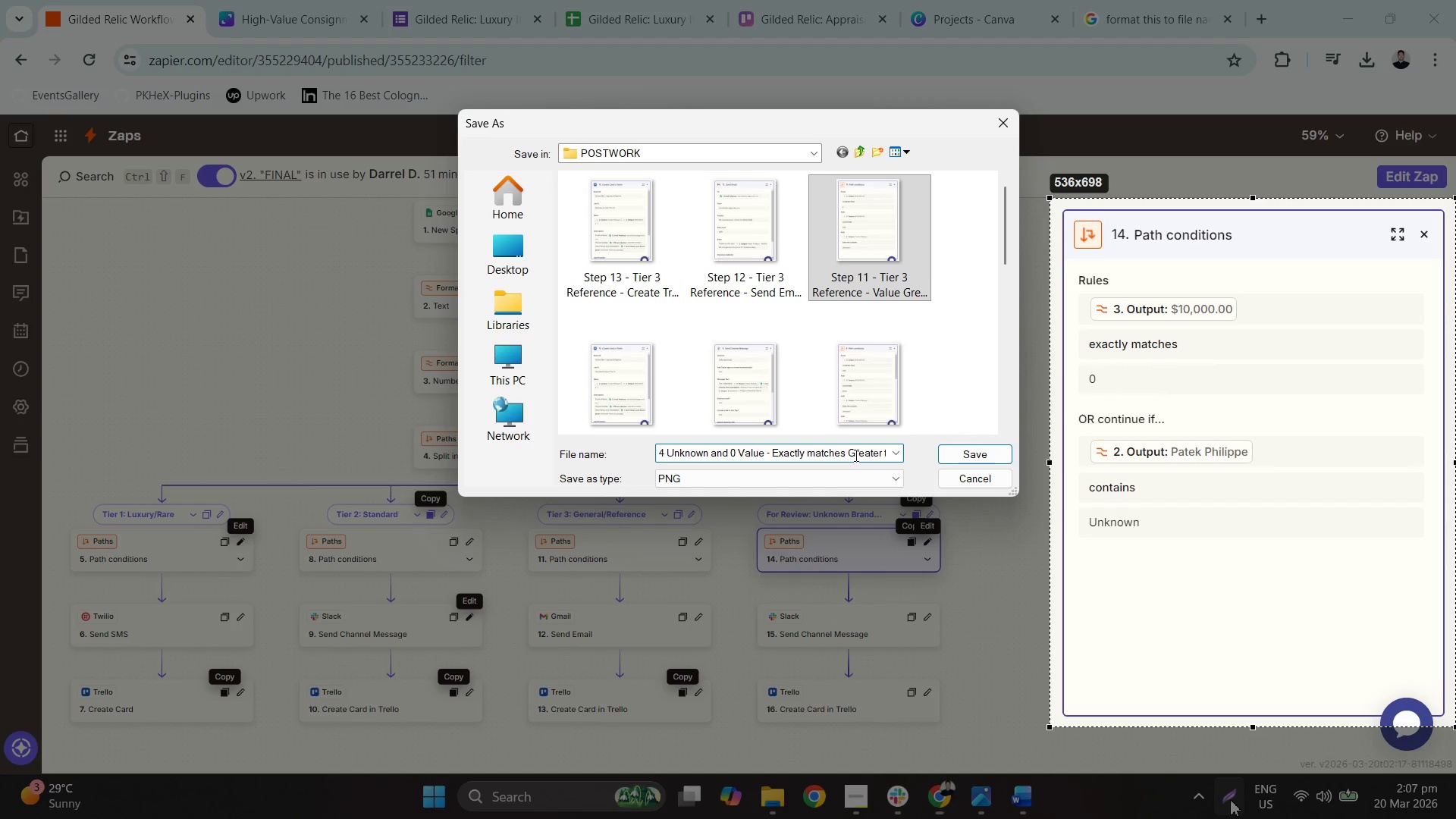 
double_click([776, 450])
 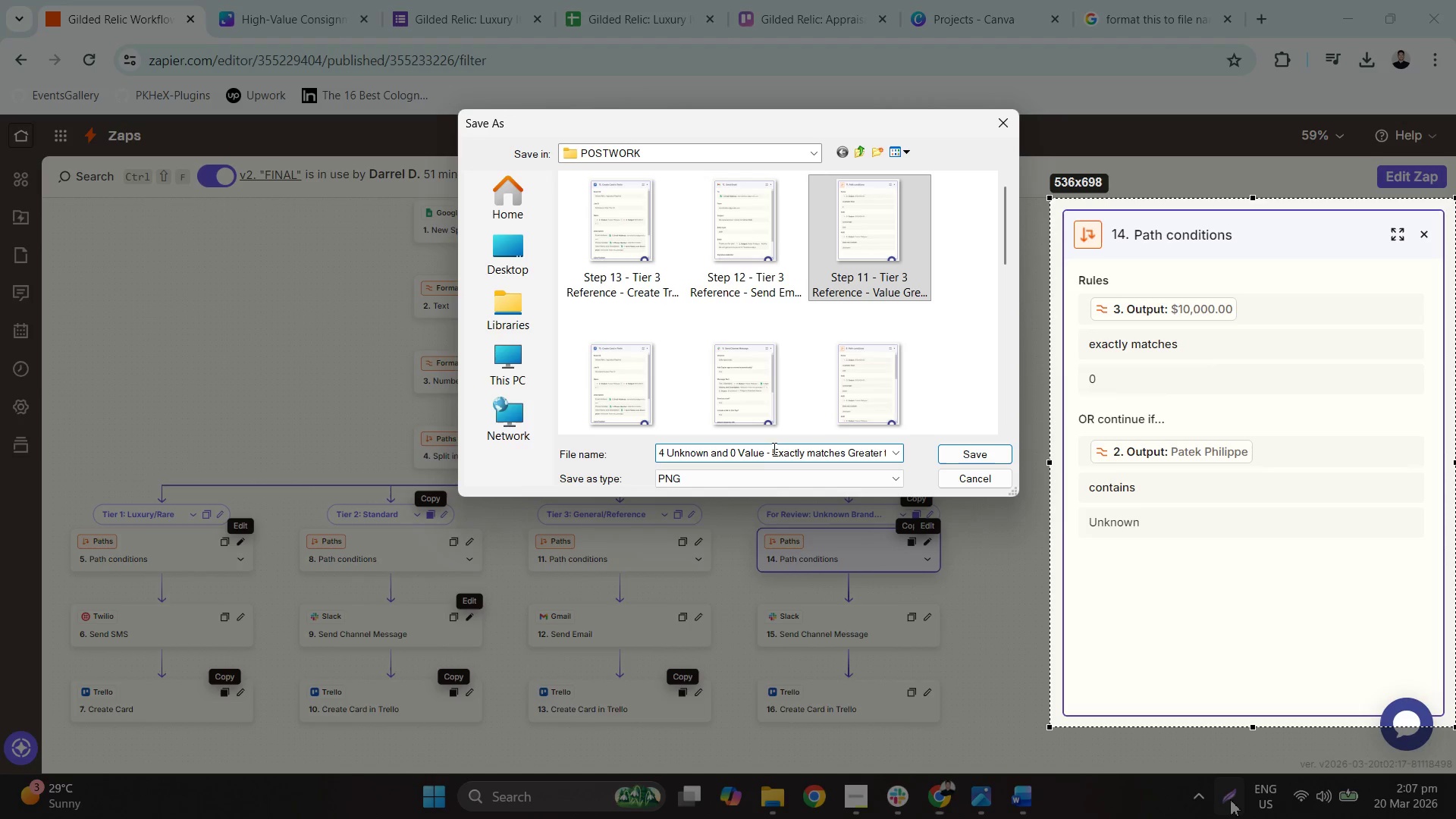 
left_click([774, 449])
 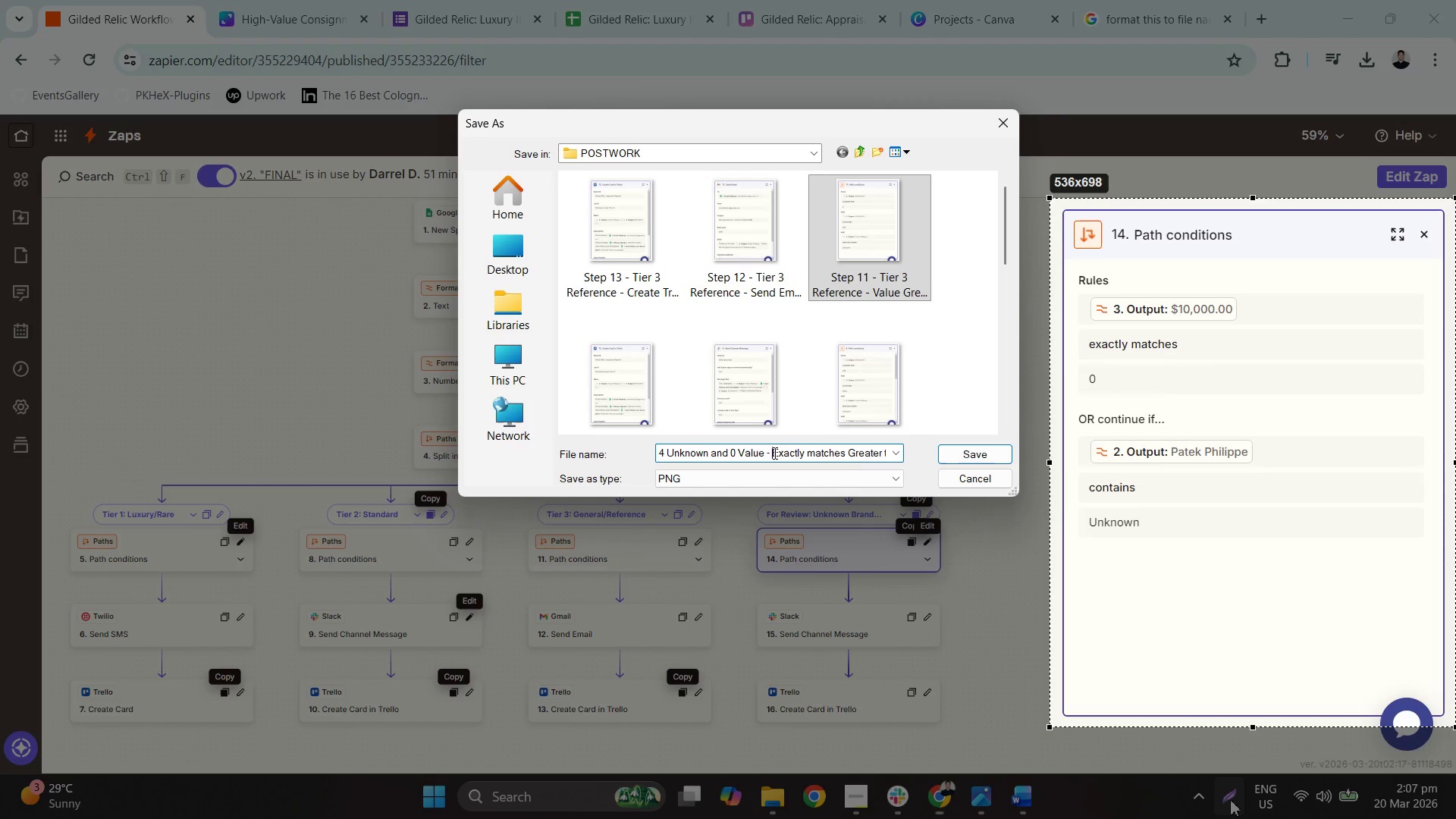 
type(value )
 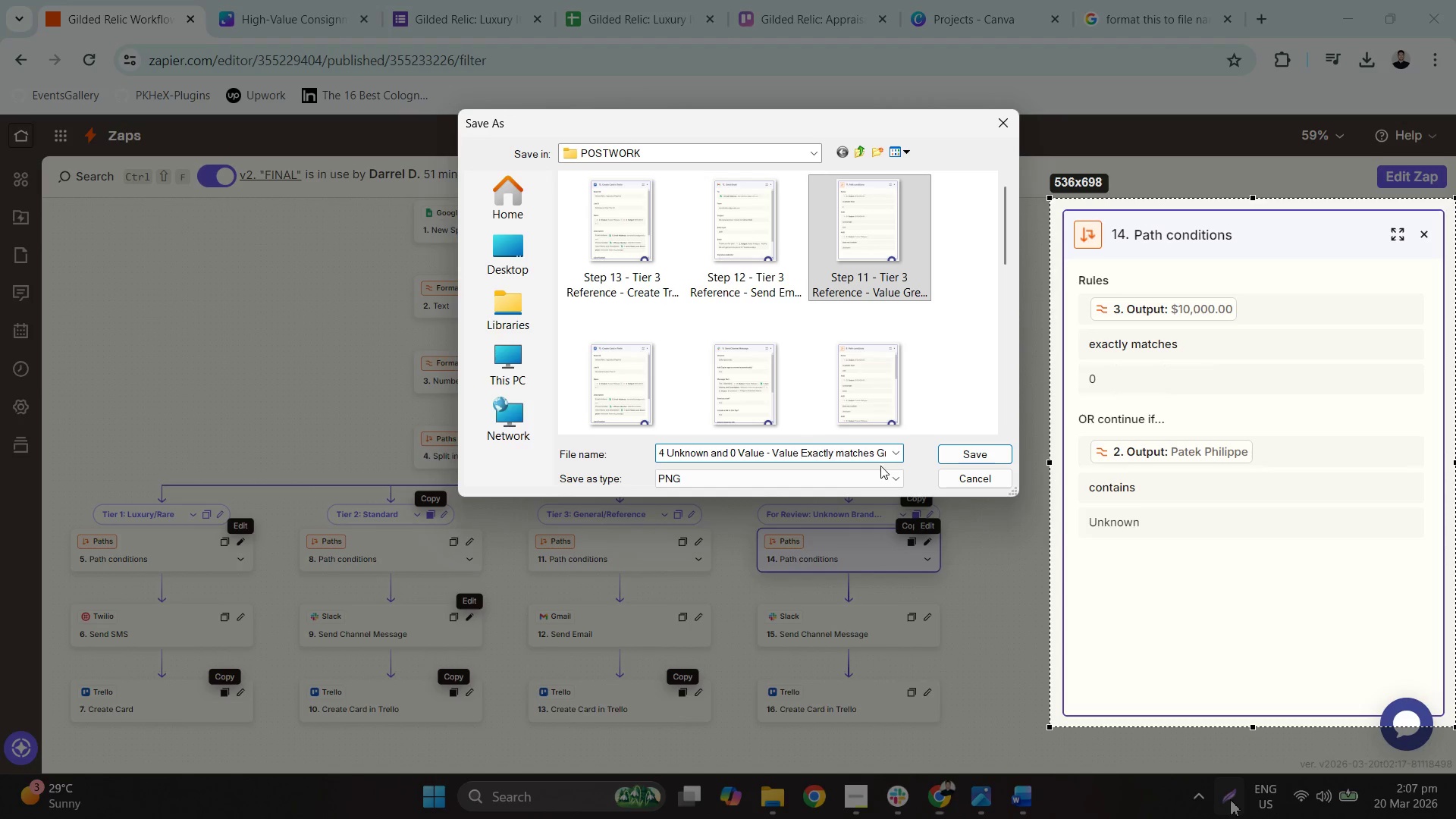 
hold_key(key=ArrowRight, duration=1.33)
 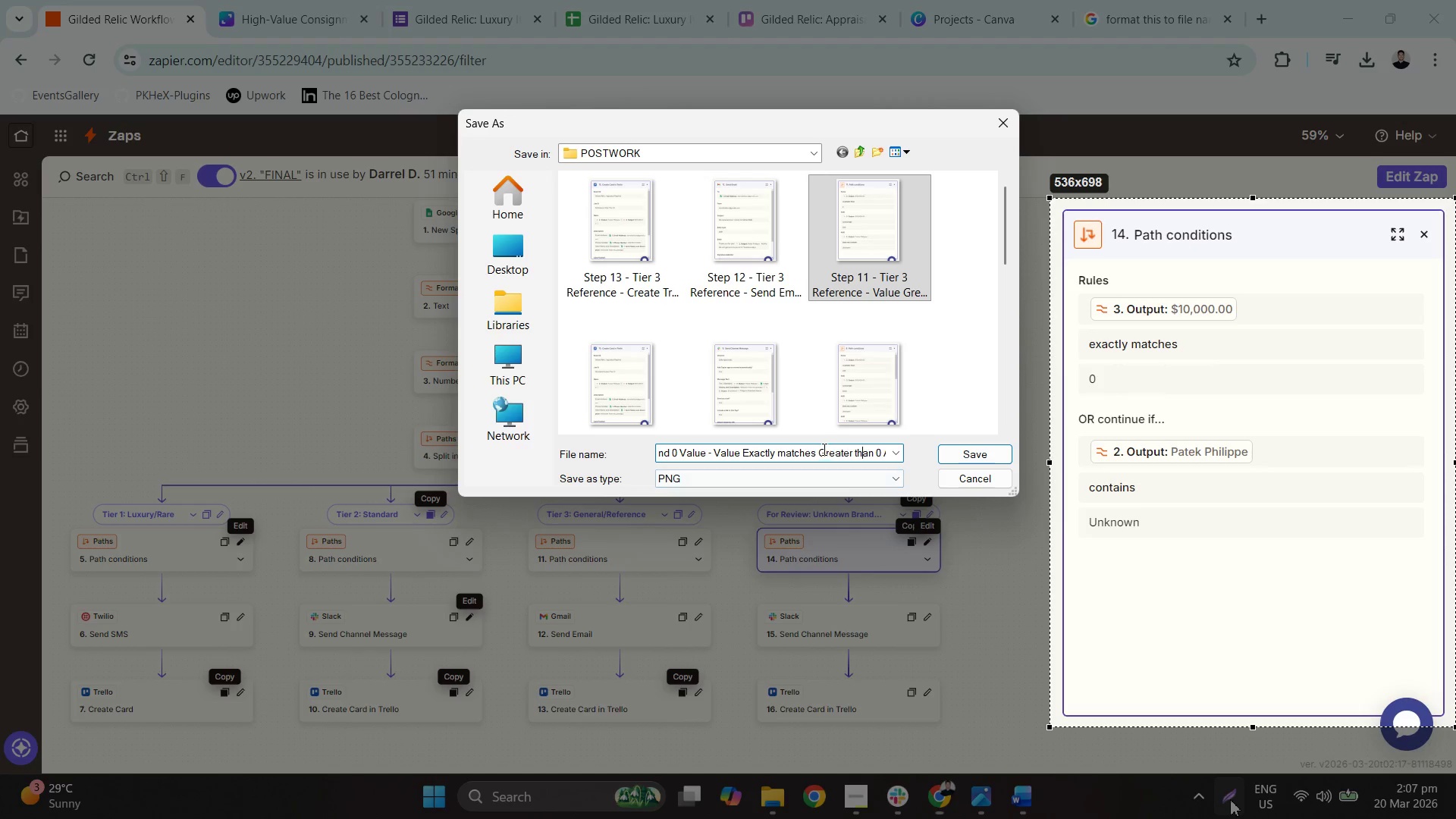 
double_click([823, 449])
 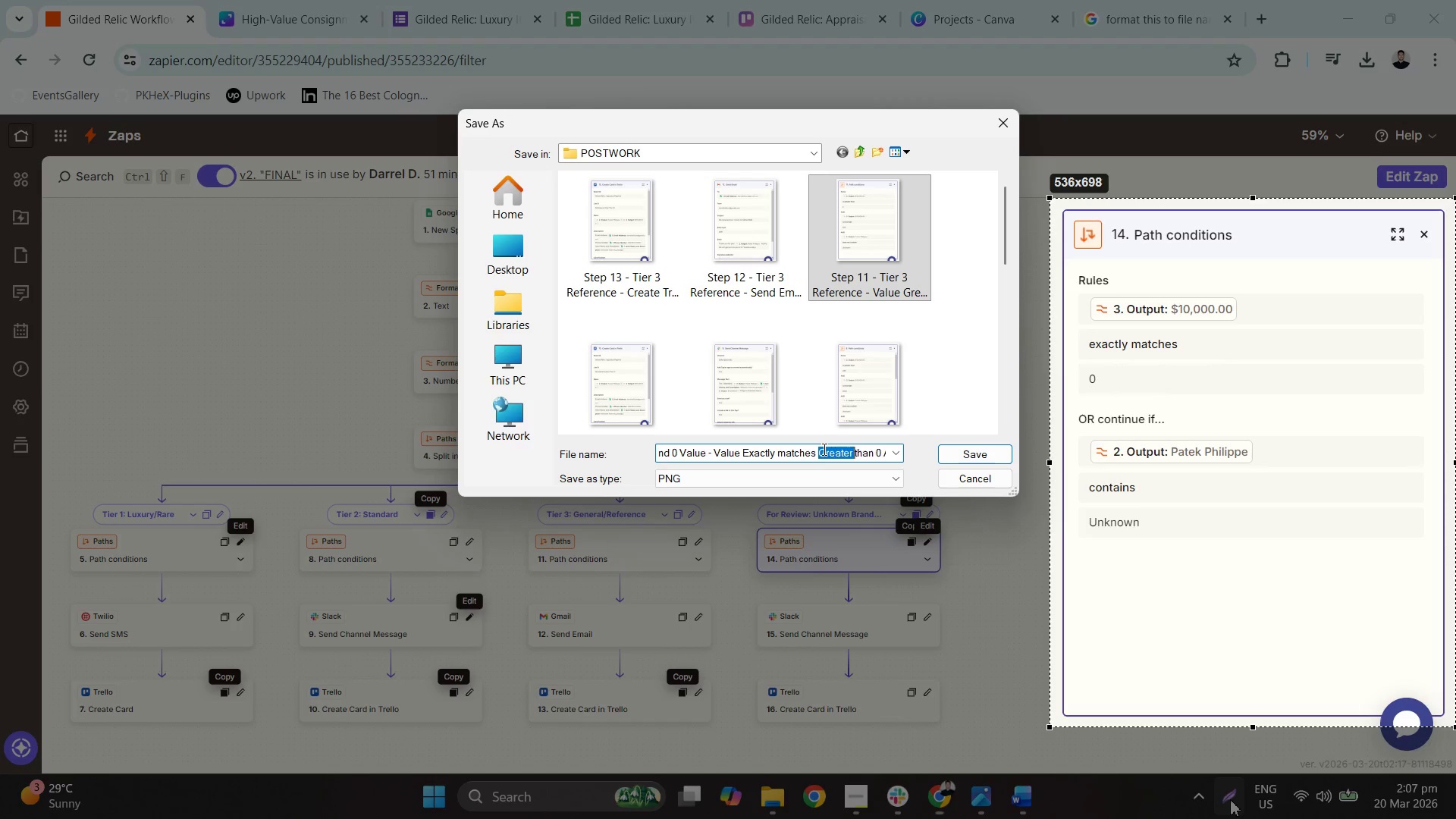 
key(Delete)
 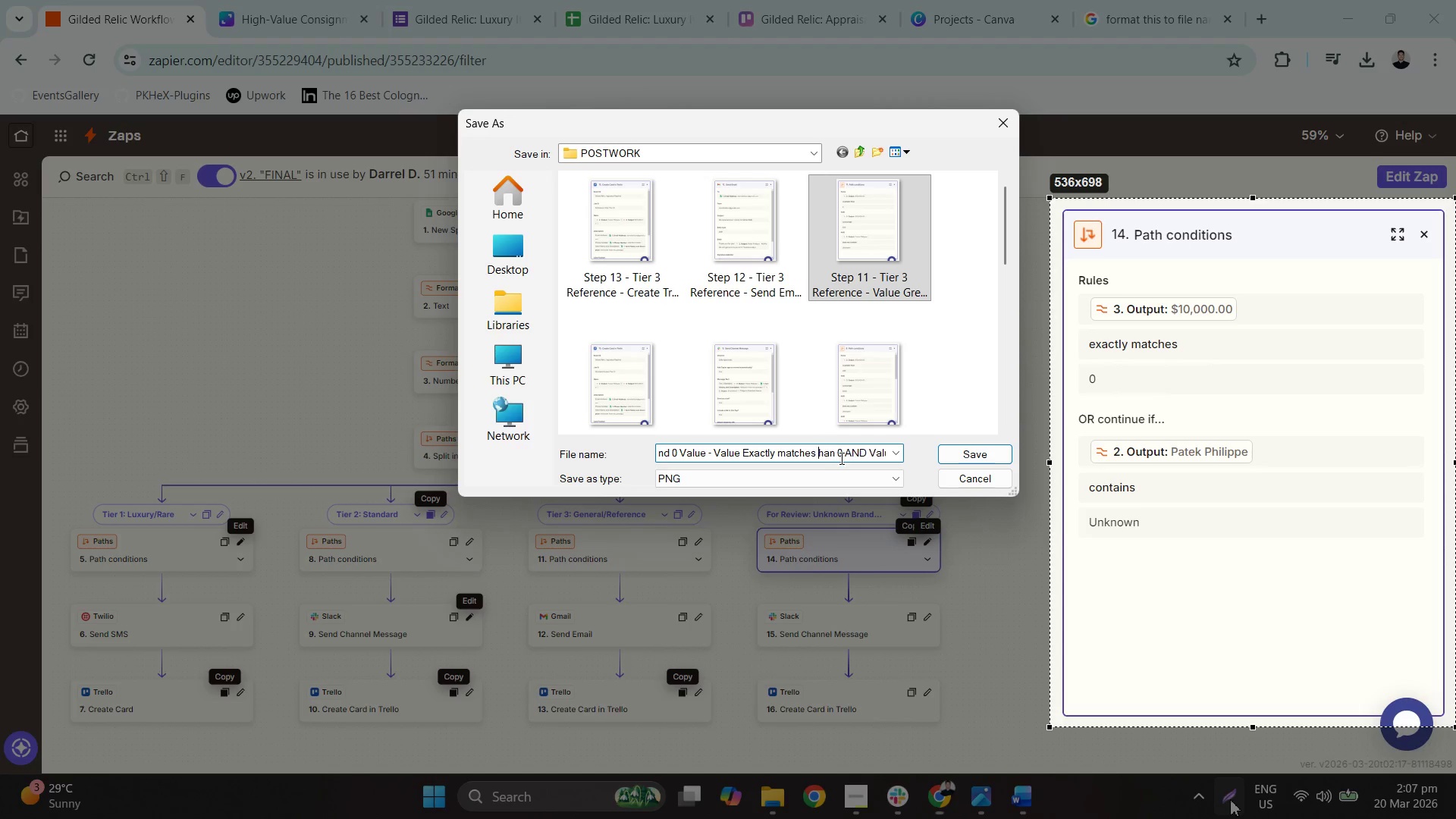 
key(Delete)
 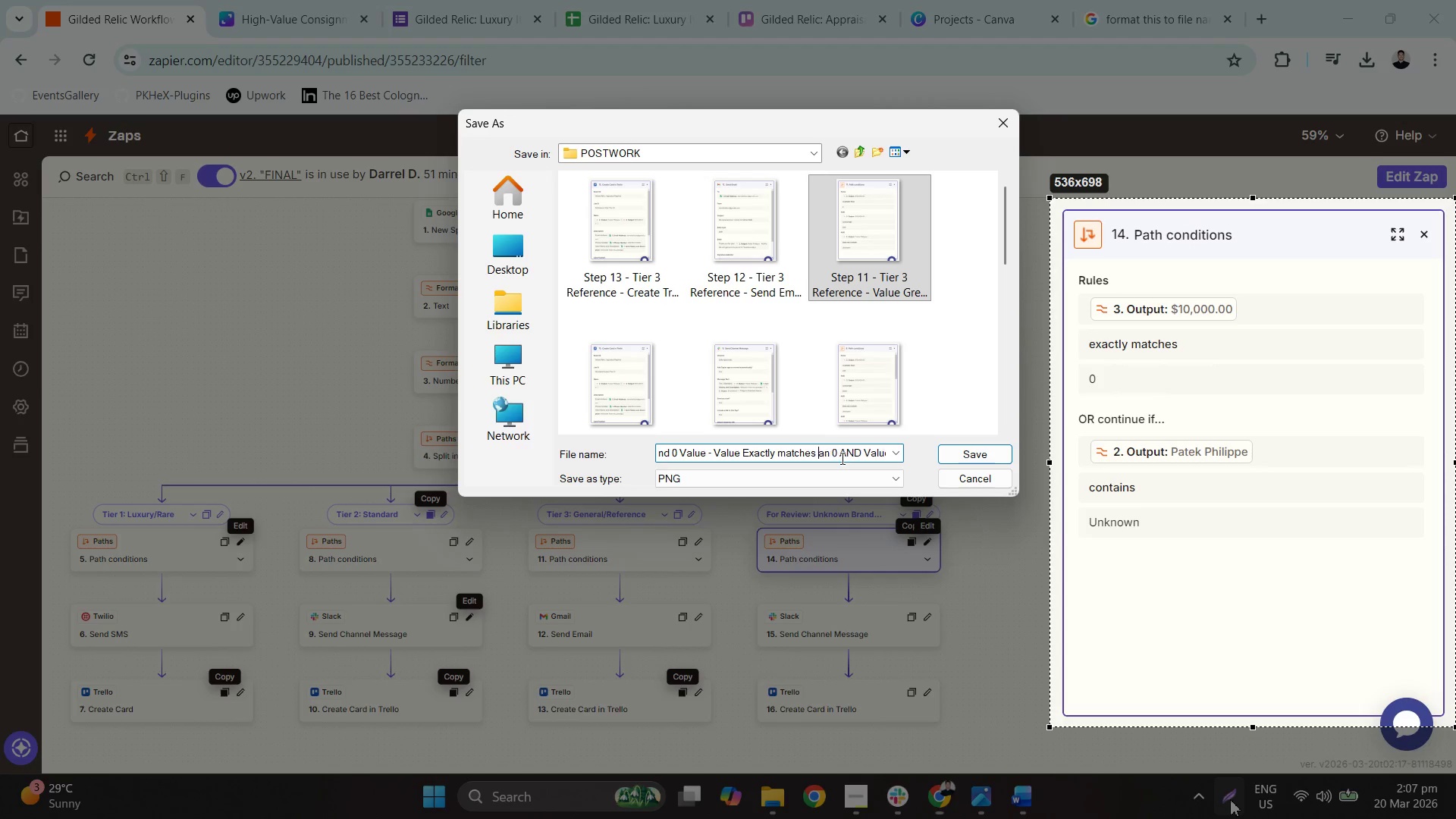 
key(Delete)
 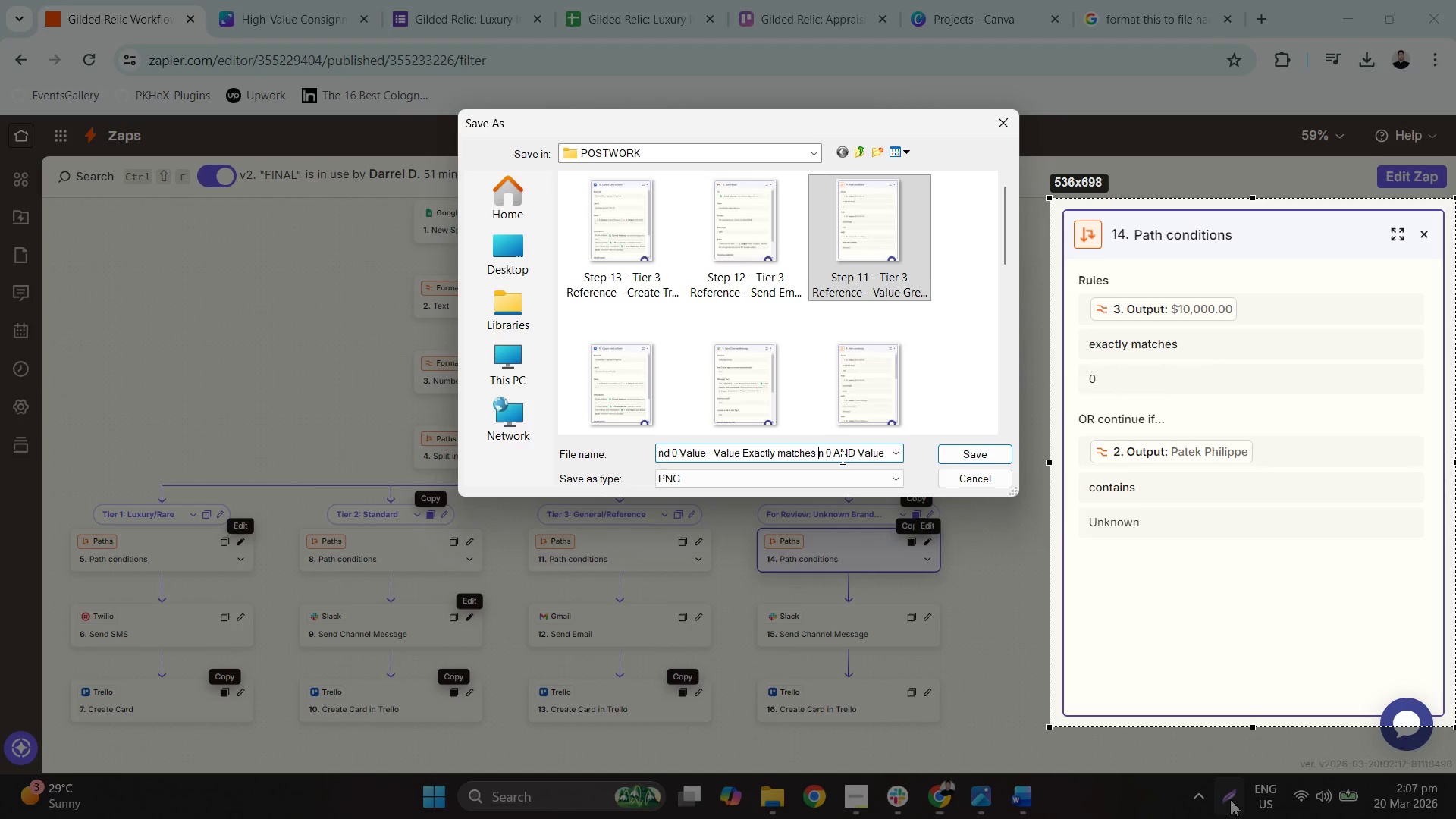 
key(Delete)
 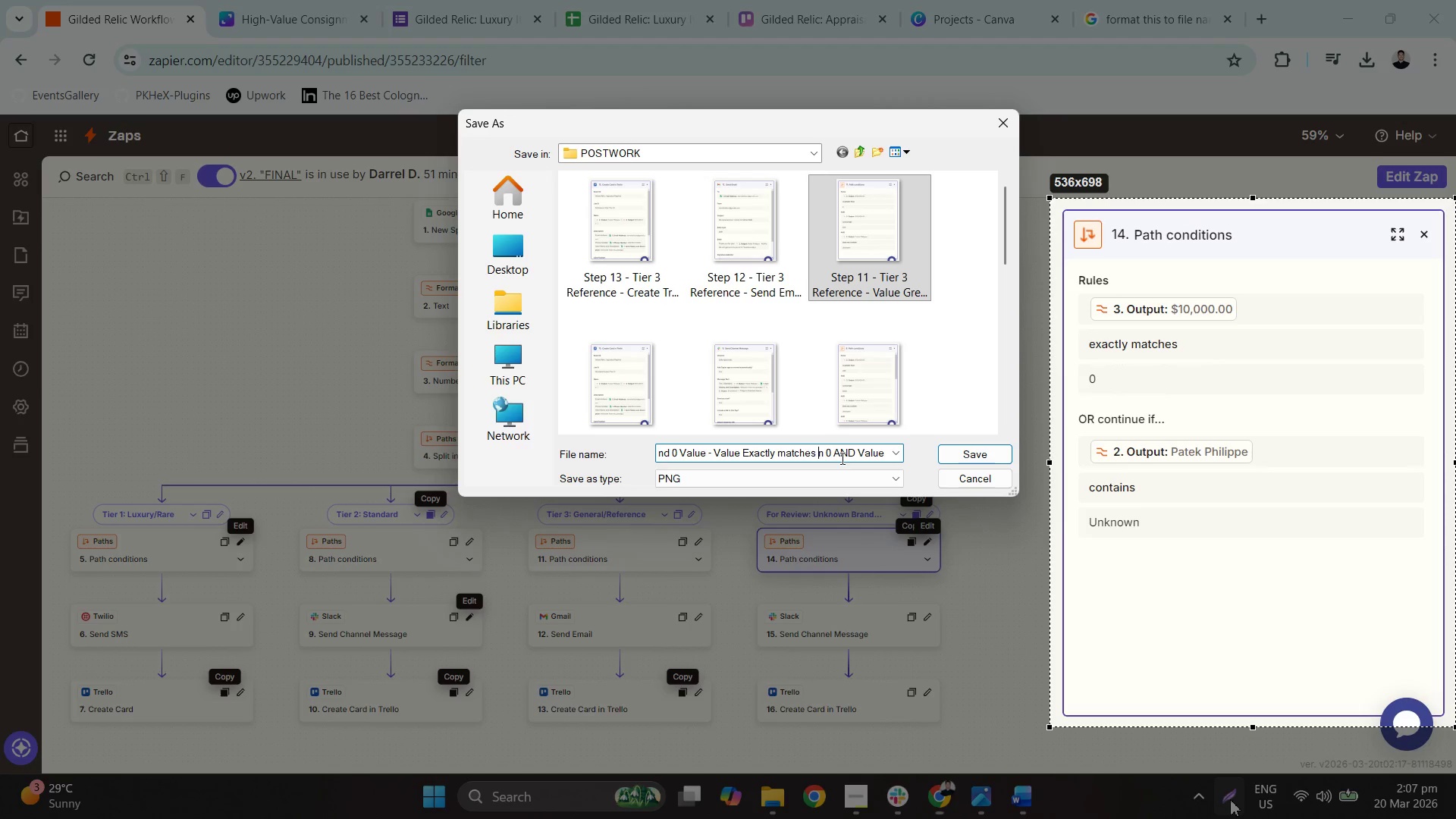 
key(Delete)
 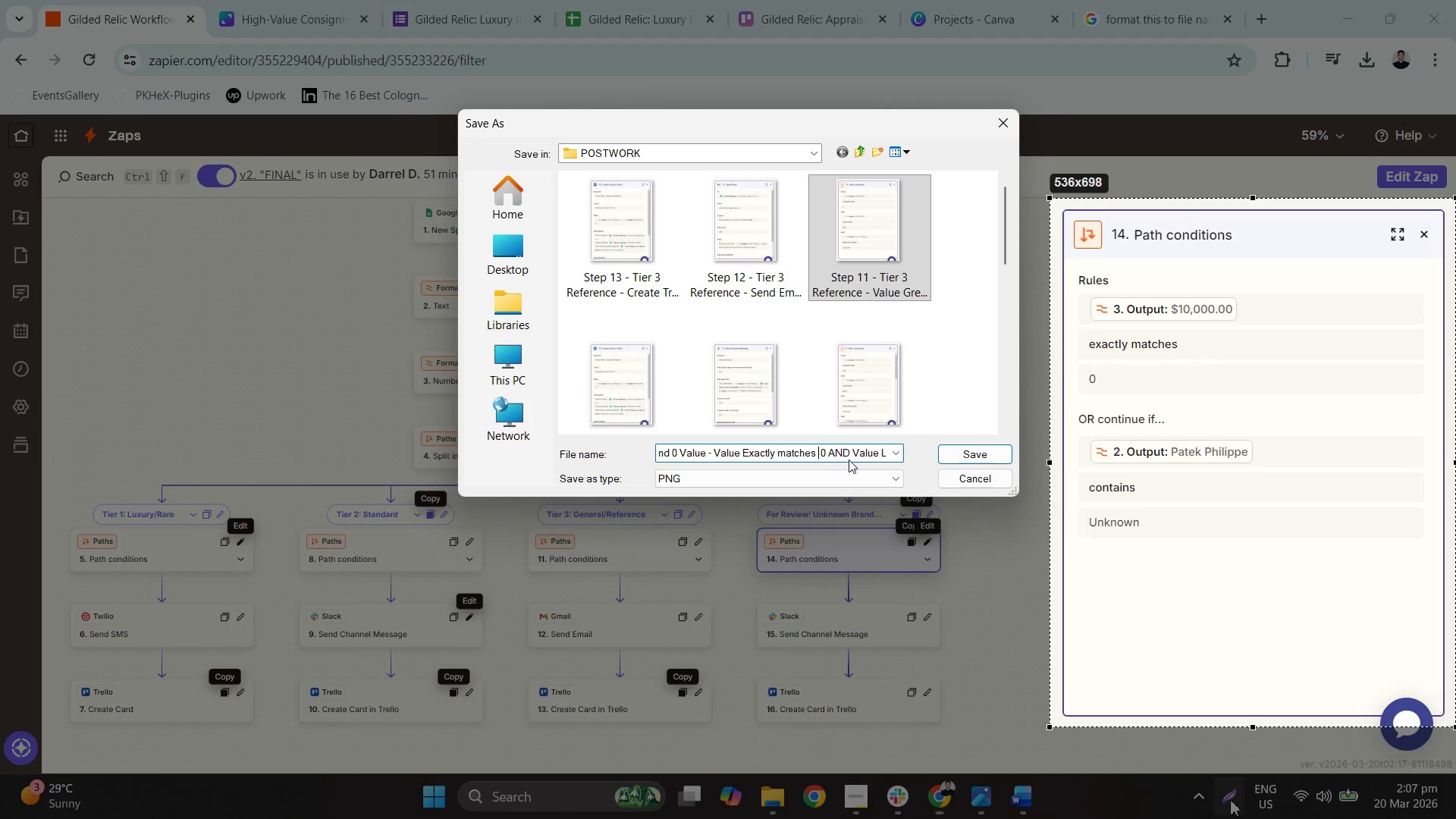 
key(Delete)
 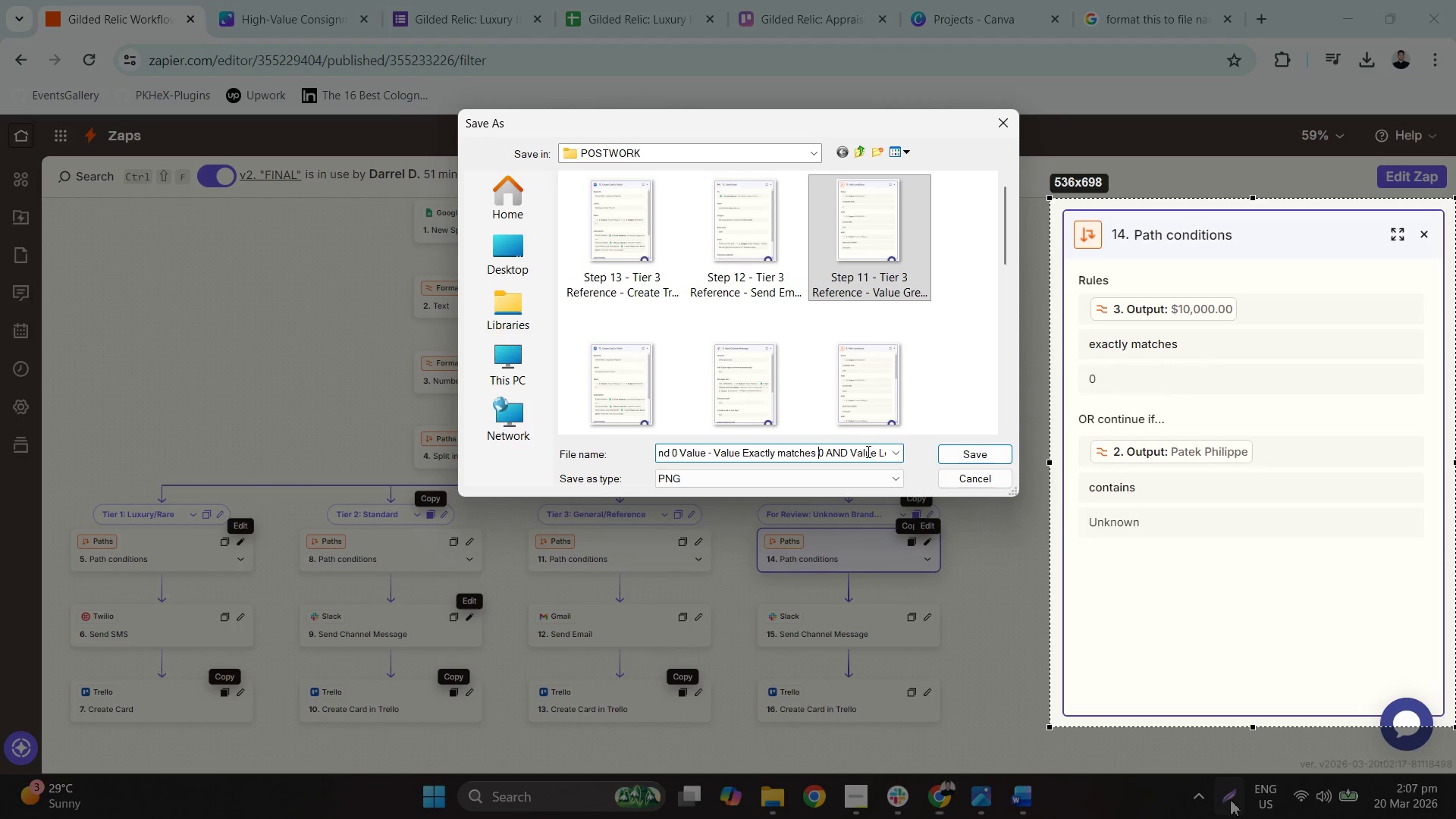 
left_click_drag(start_coordinate=[864, 450], to_coordinate=[833, 449])
 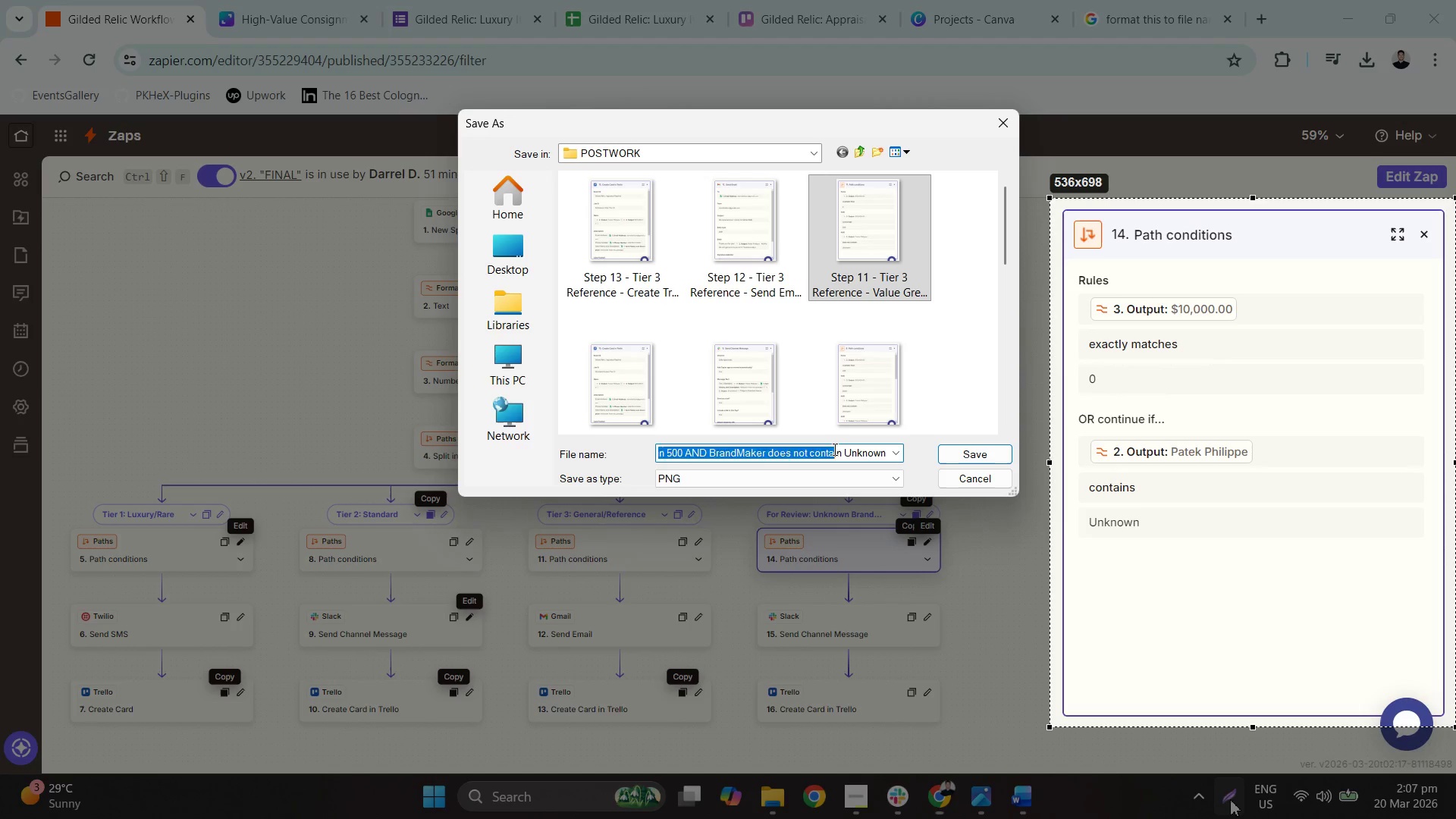 
left_click([833, 449])
 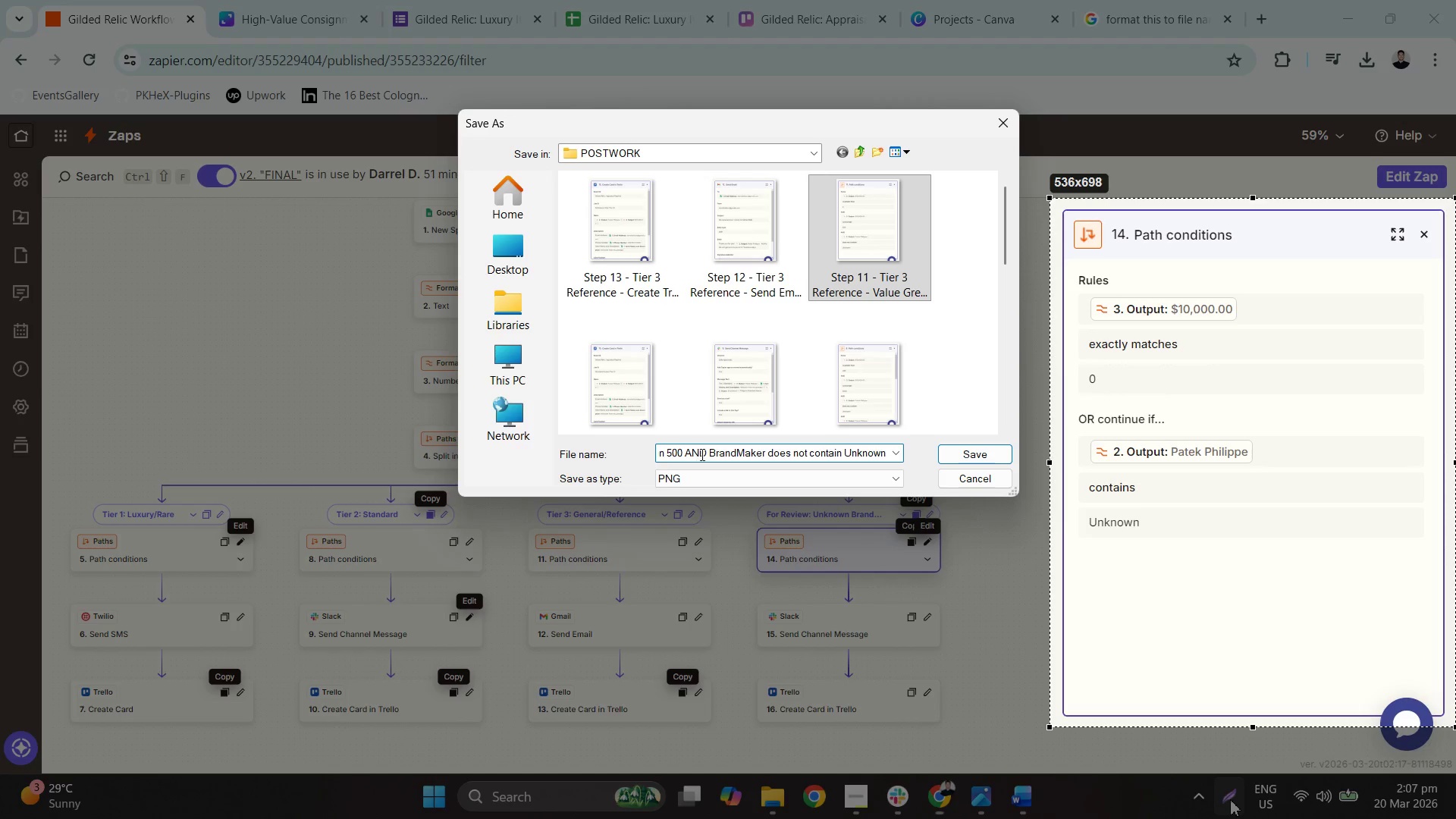 
left_click_drag(start_coordinate=[712, 452], to_coordinate=[686, 449])
 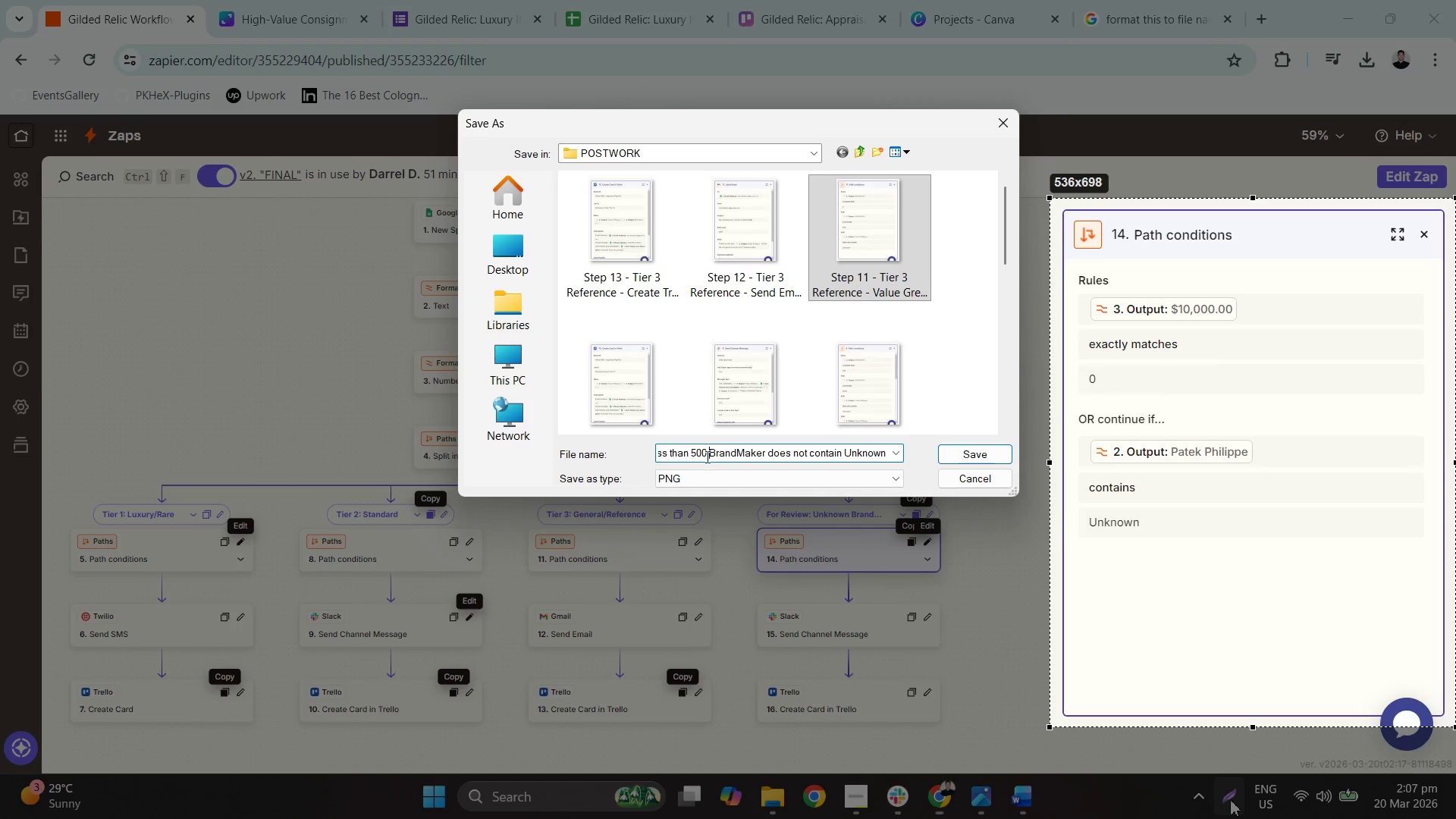 
key(Backspace)
 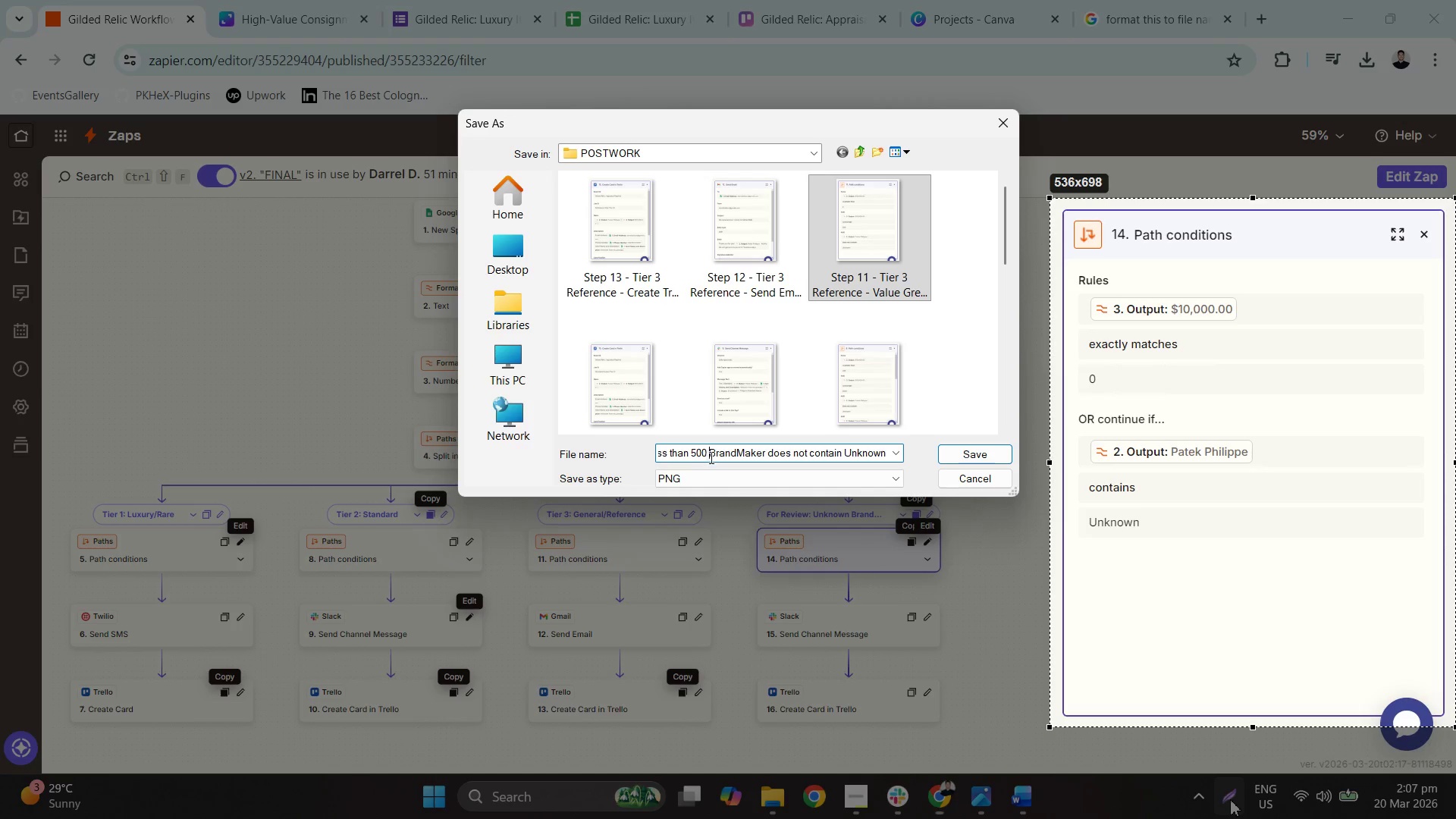 
key(Backspace)
 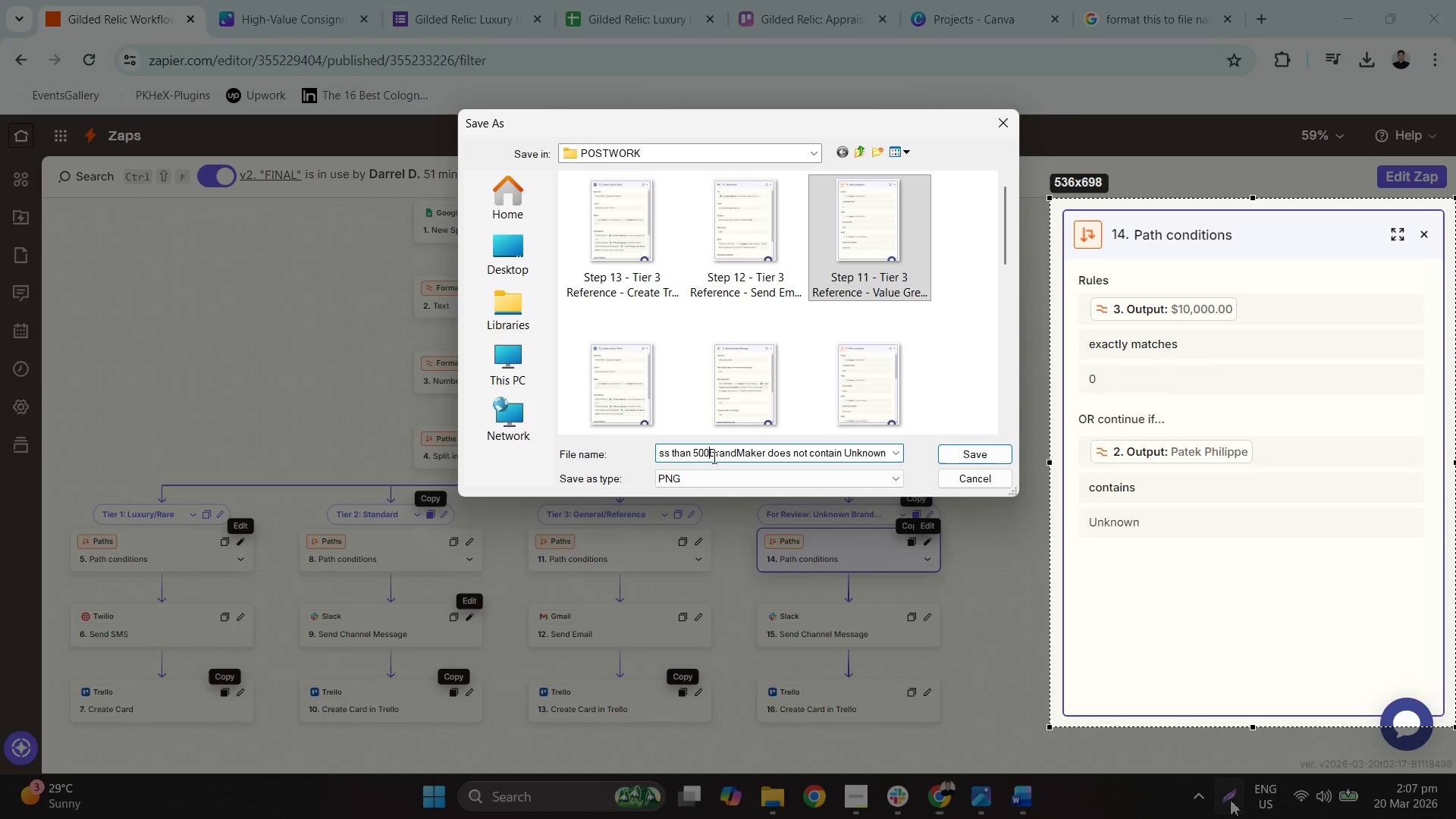 
hold_key(key=Backspace, duration=0.88)
 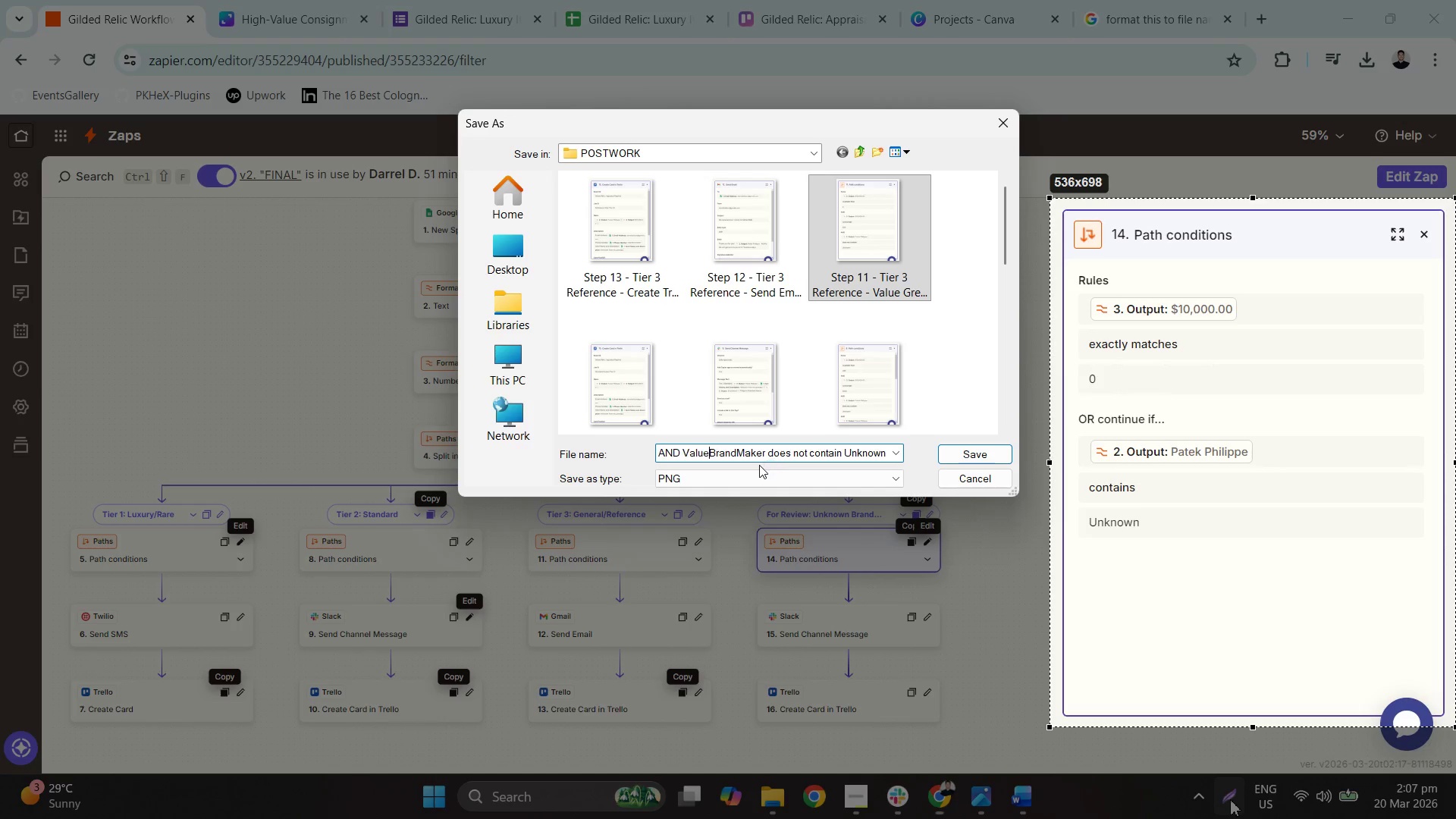 
key(Backspace)
 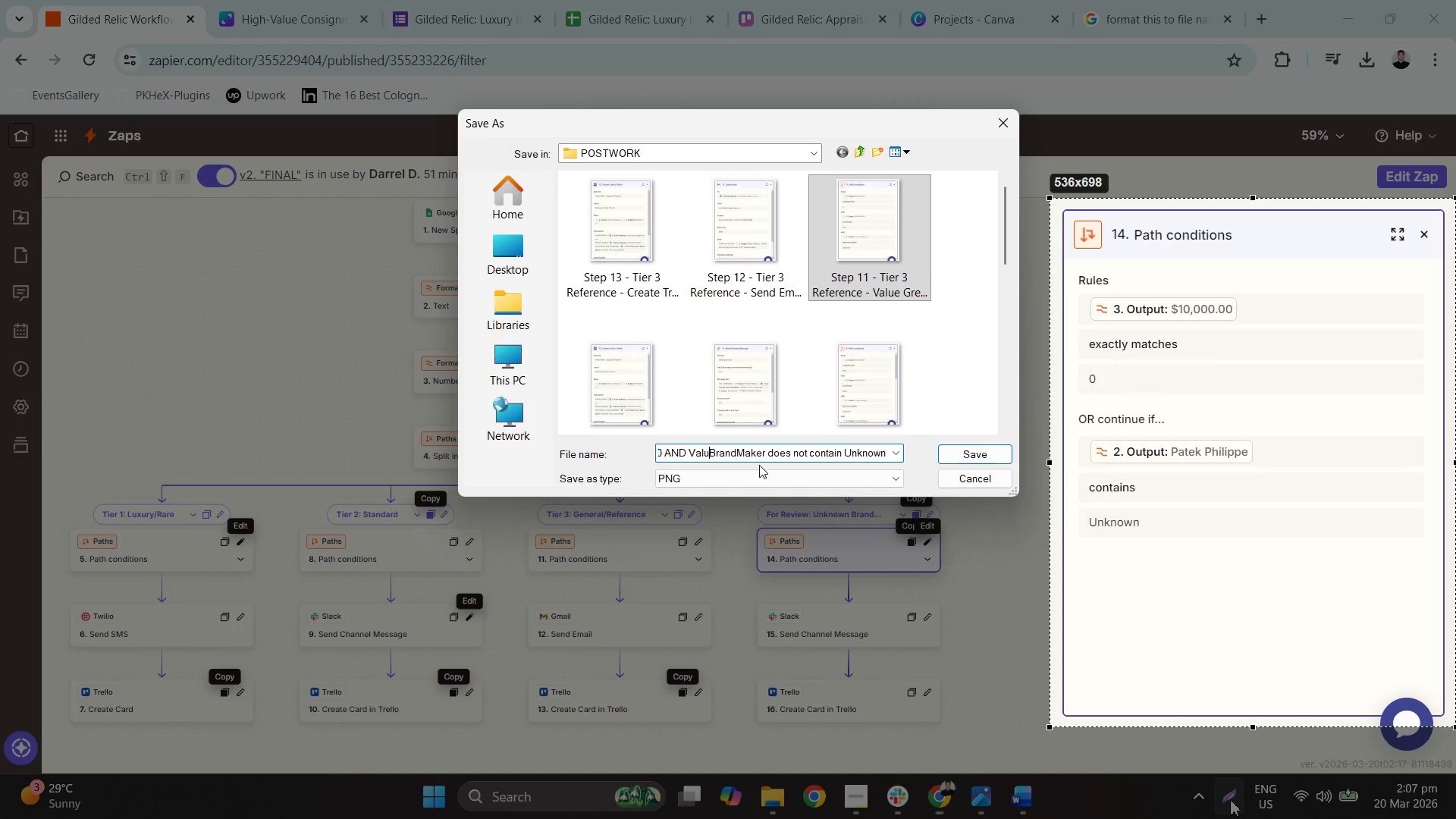 
key(Backspace)
 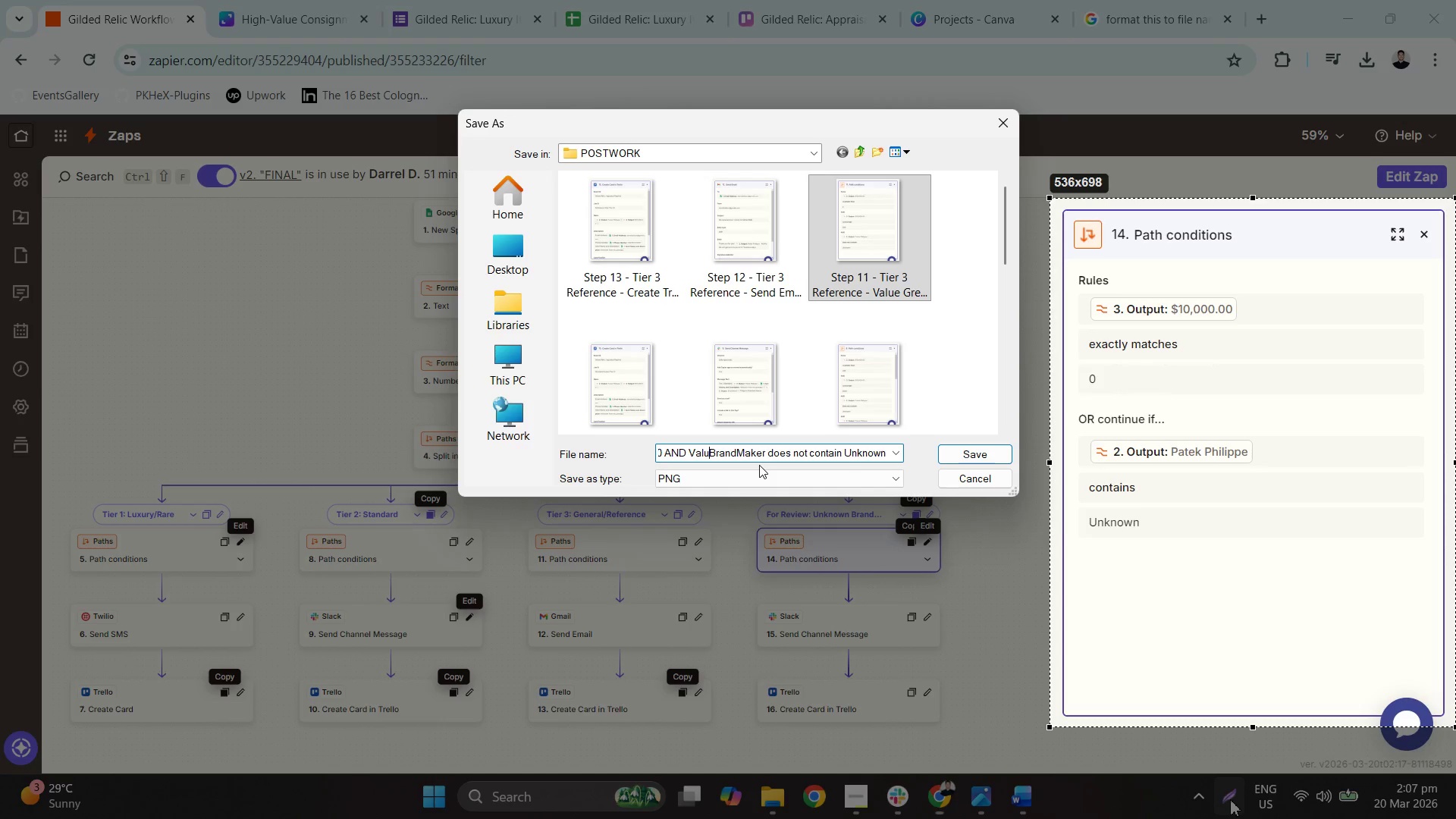 
key(Backspace)
 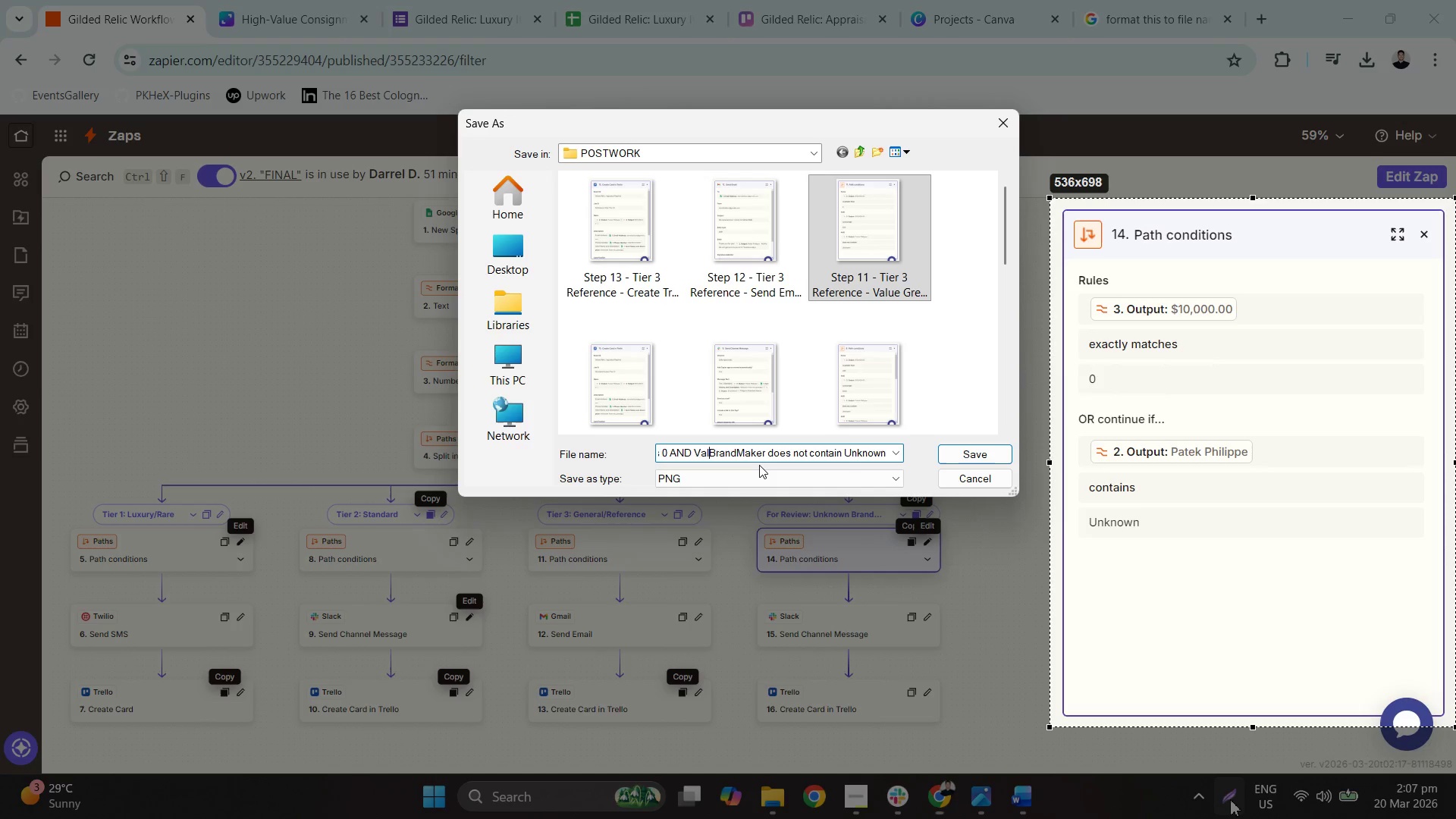 
key(Backspace)
 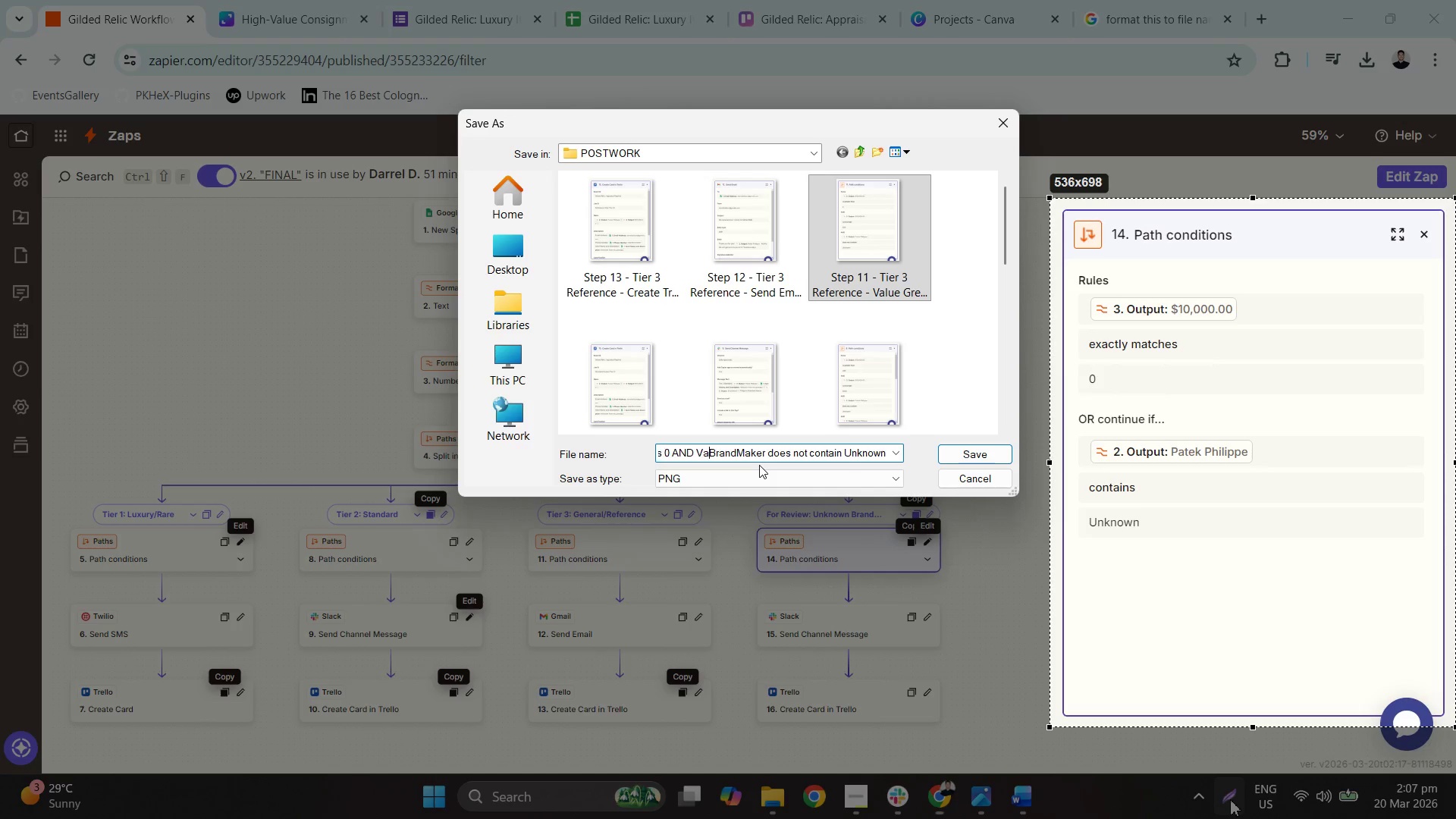 
key(Backspace)
 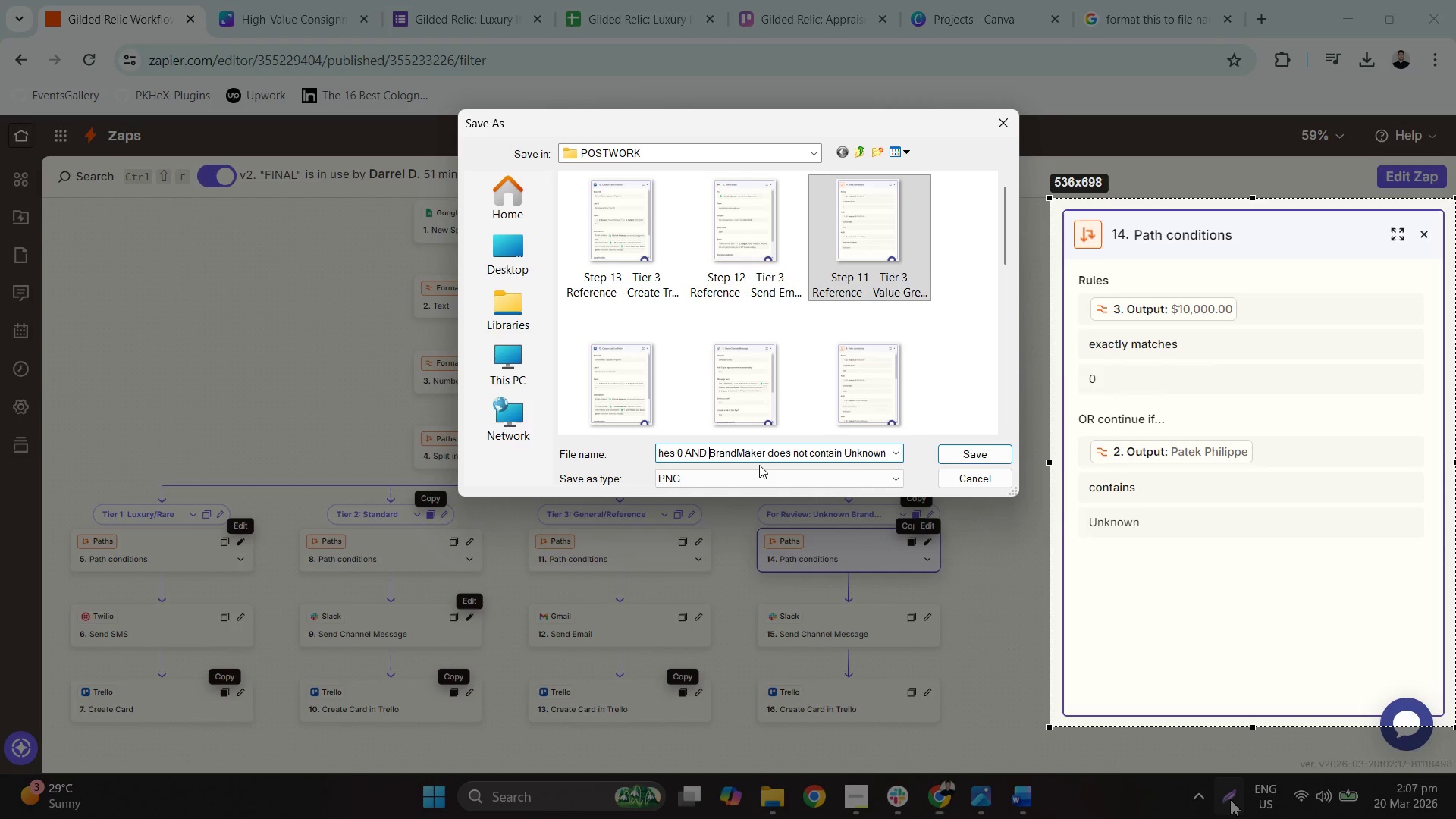 
key(Backspace)
 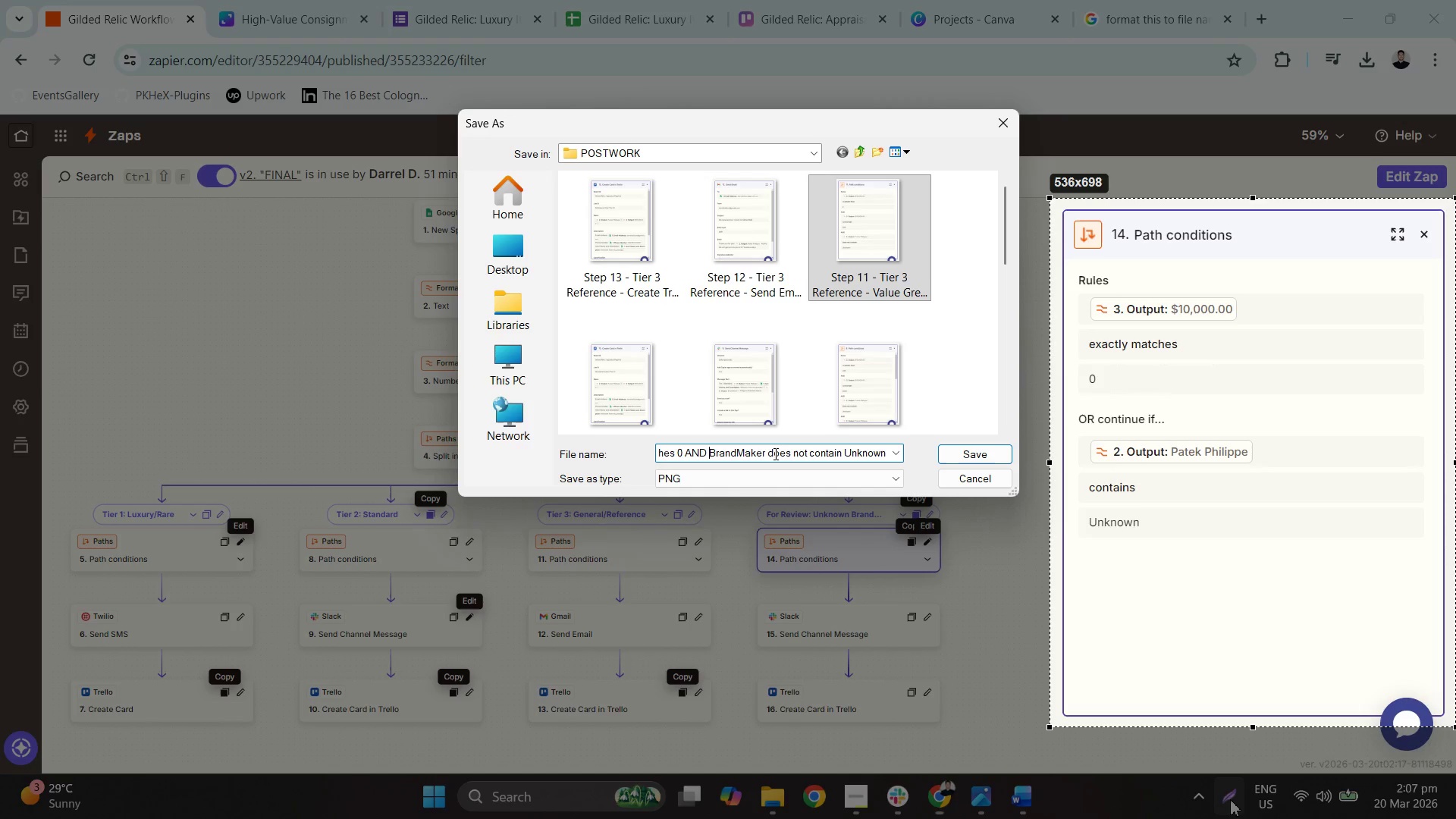 
left_click_drag(start_coordinate=[769, 451], to_coordinate=[811, 451])
 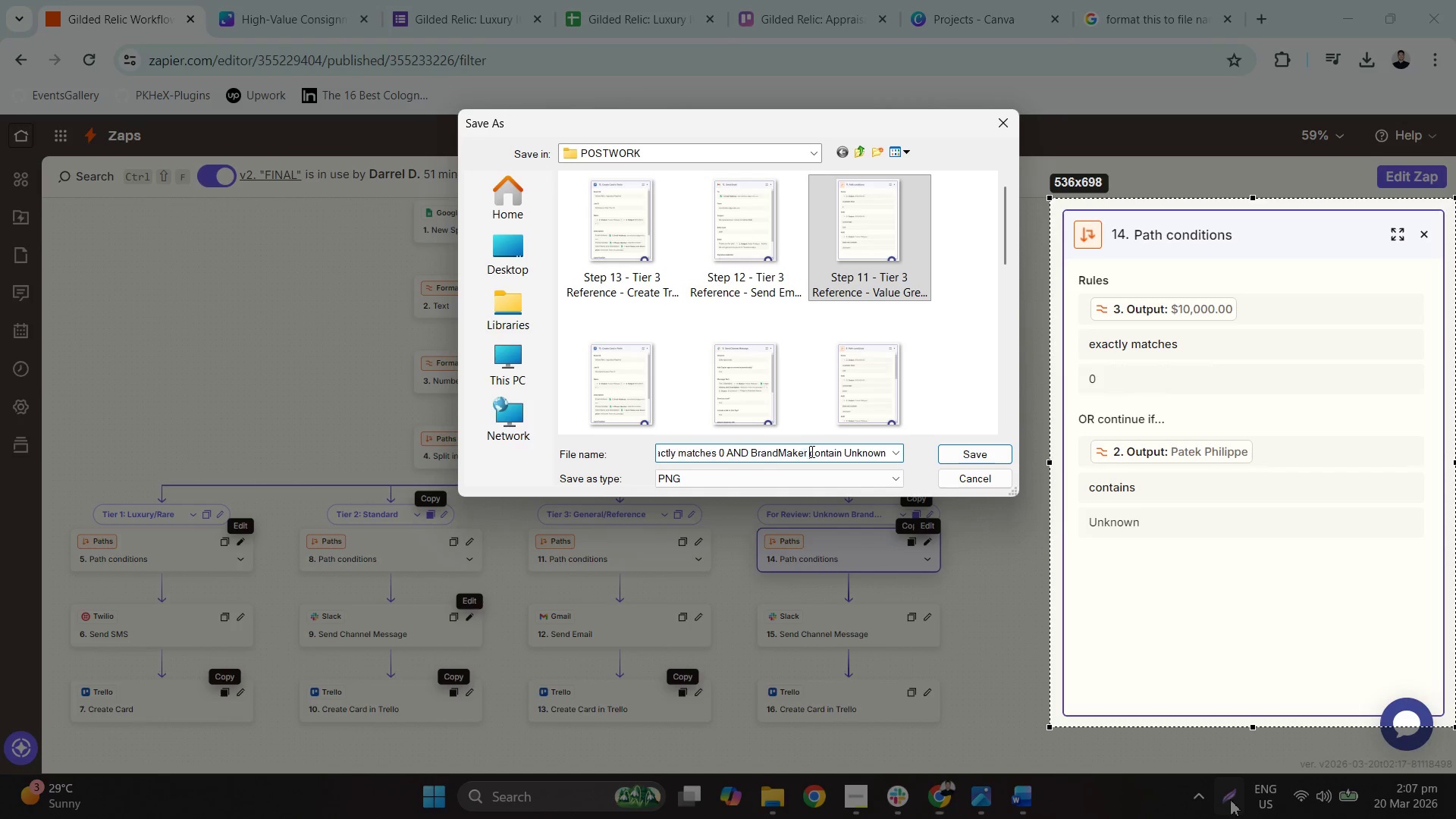 
key(Backspace)
 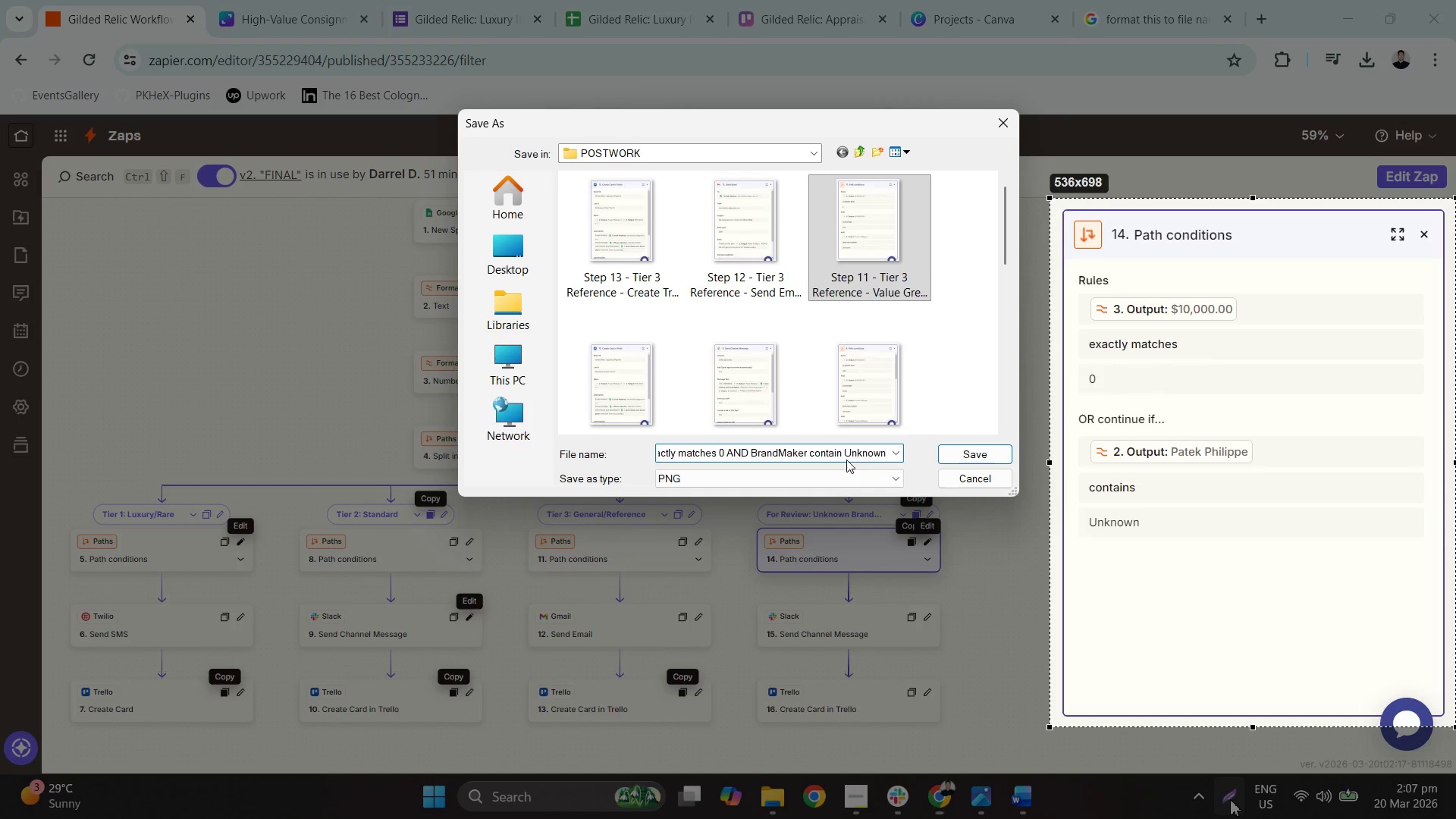 
left_click([837, 456])
 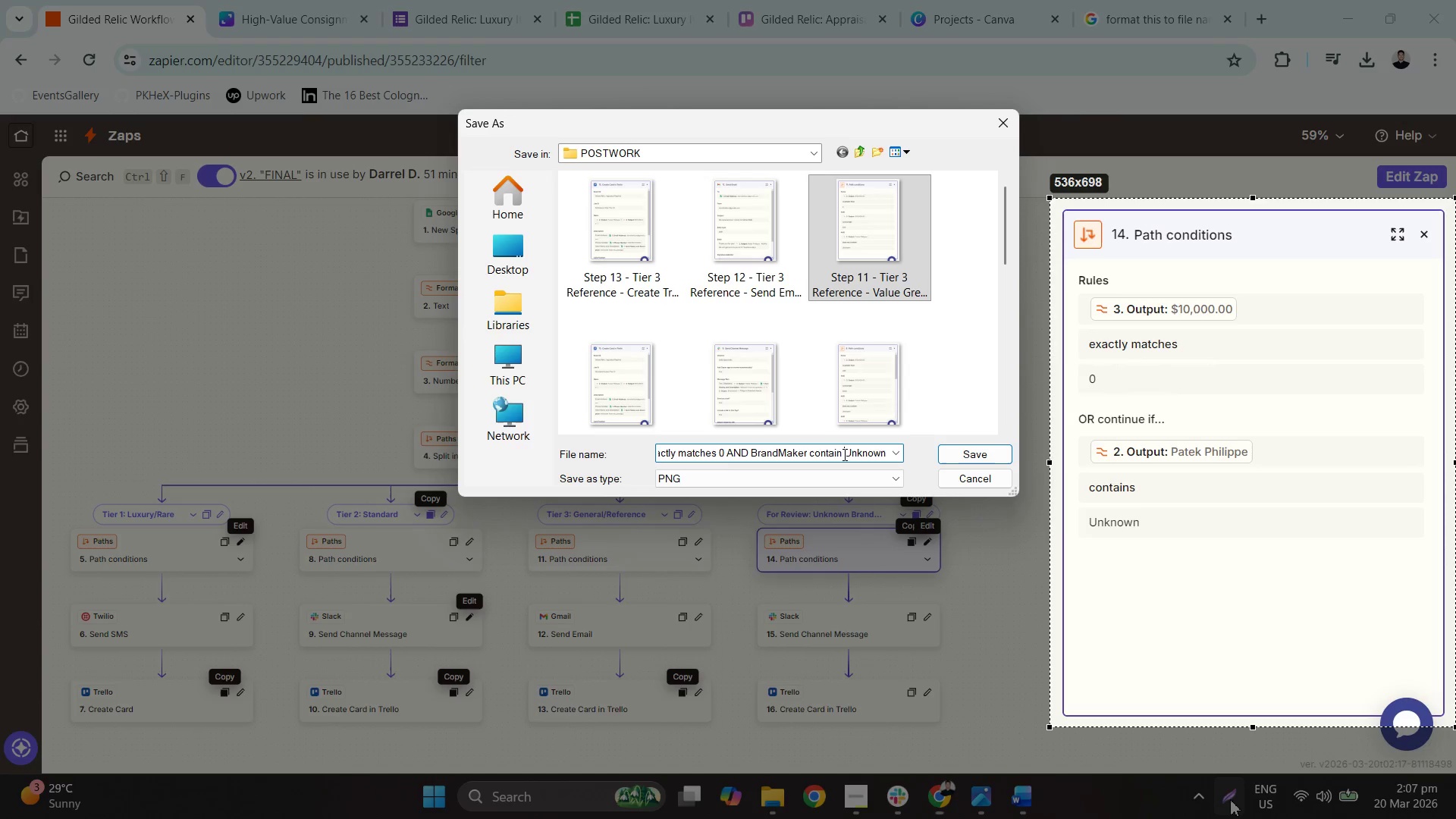 
double_click([842, 453])
 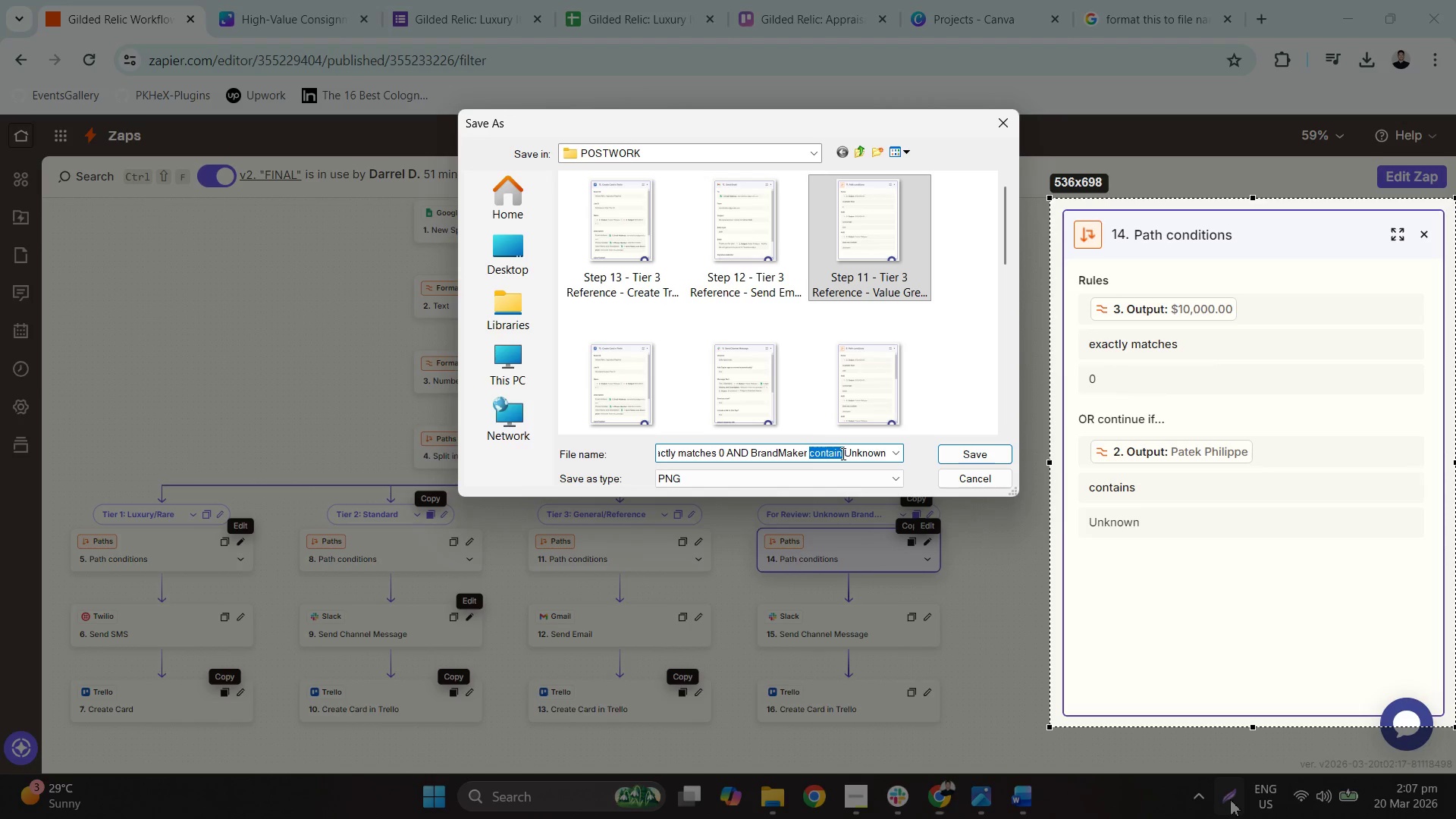 
left_click([842, 453])
 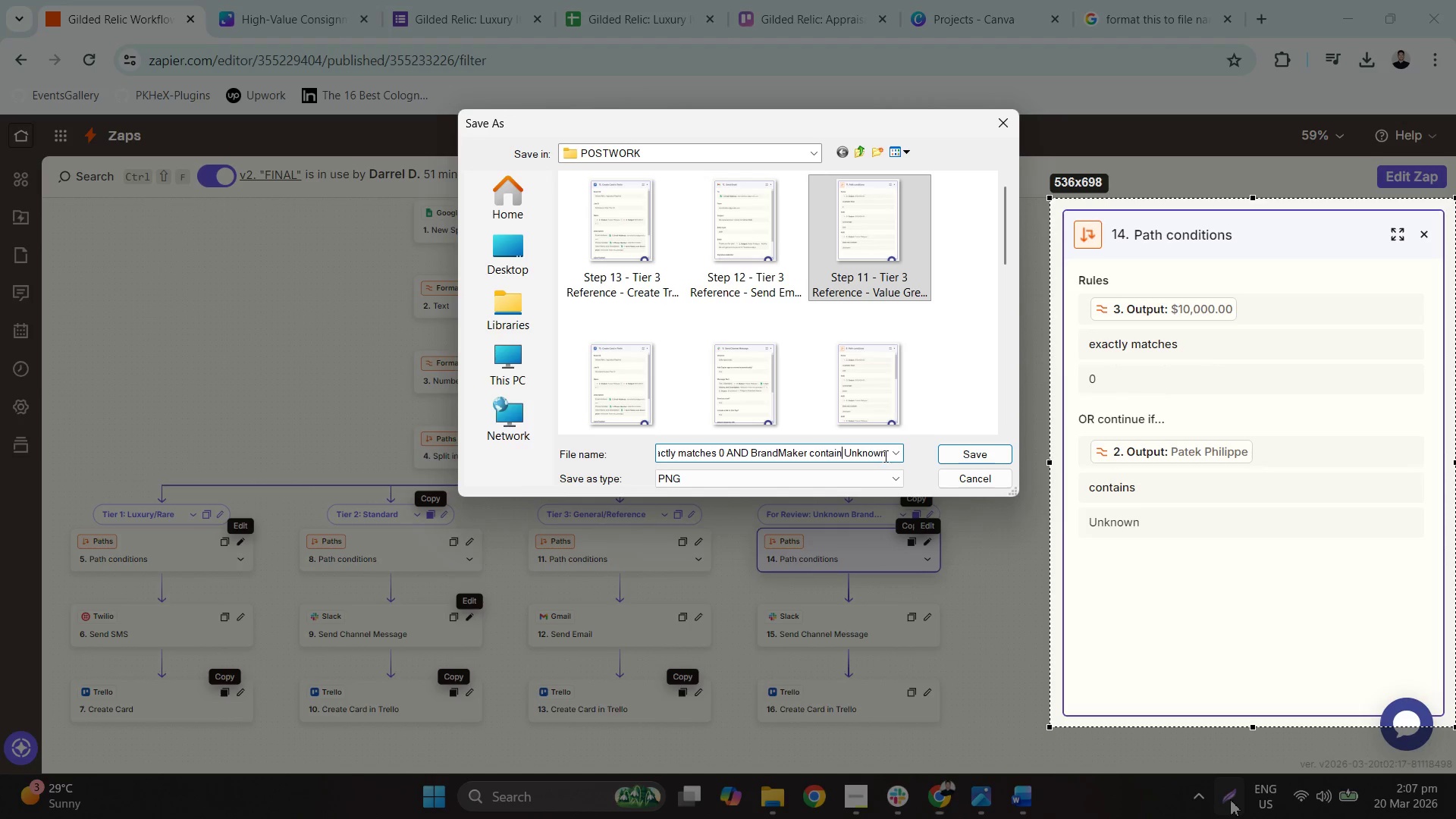 
key(S)
 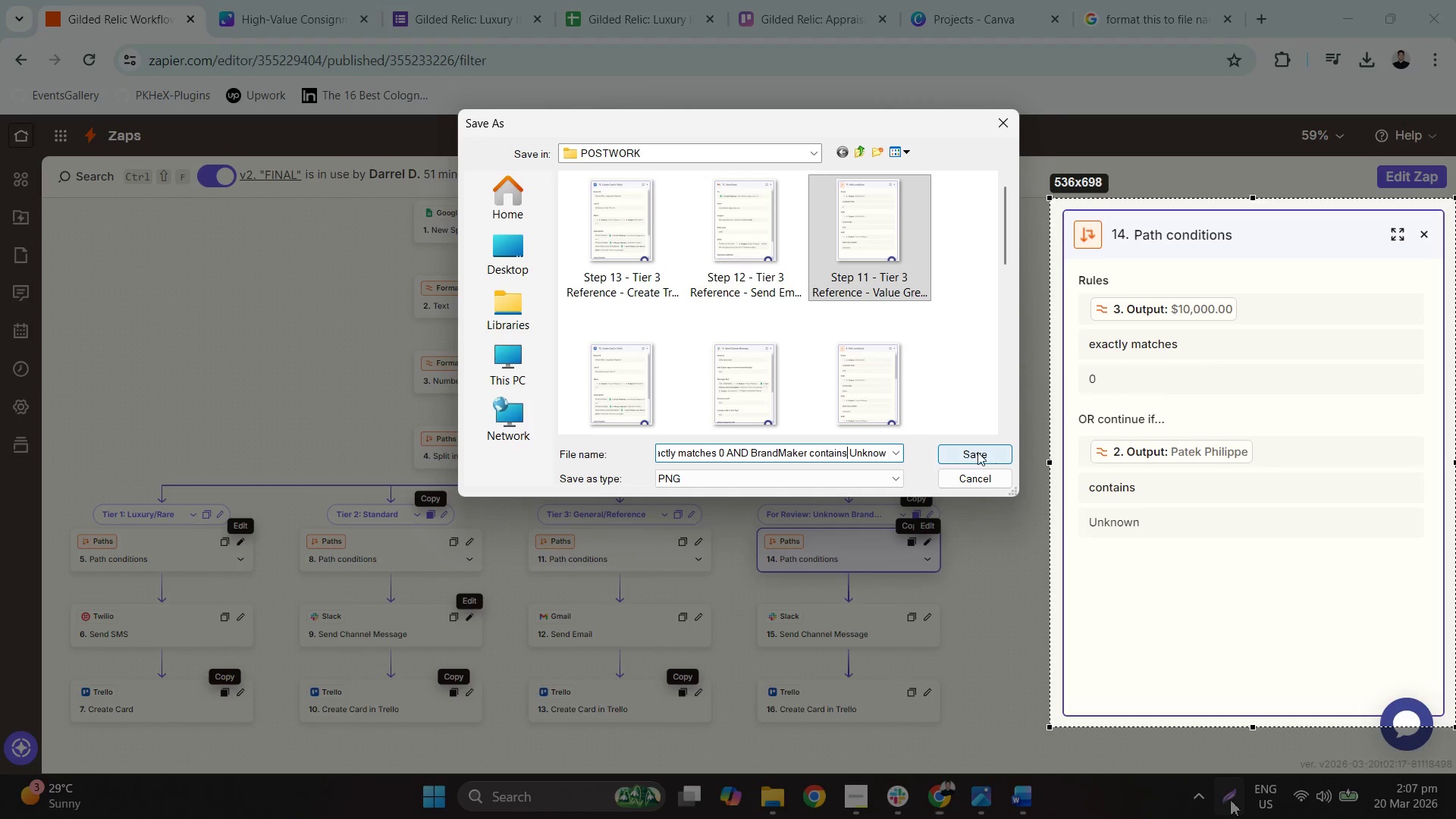 
left_click([977, 451])
 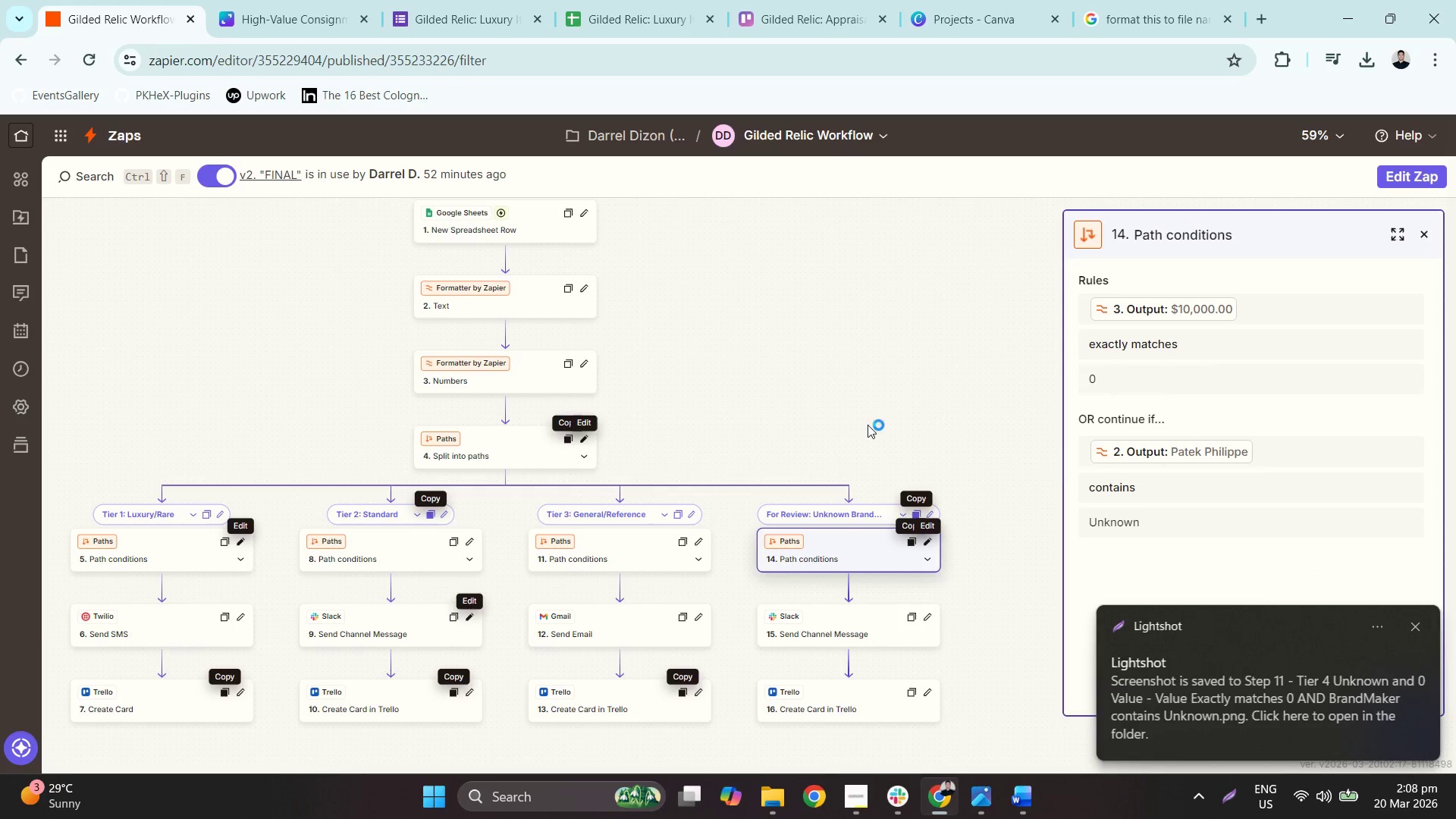 
left_click([873, 625])
 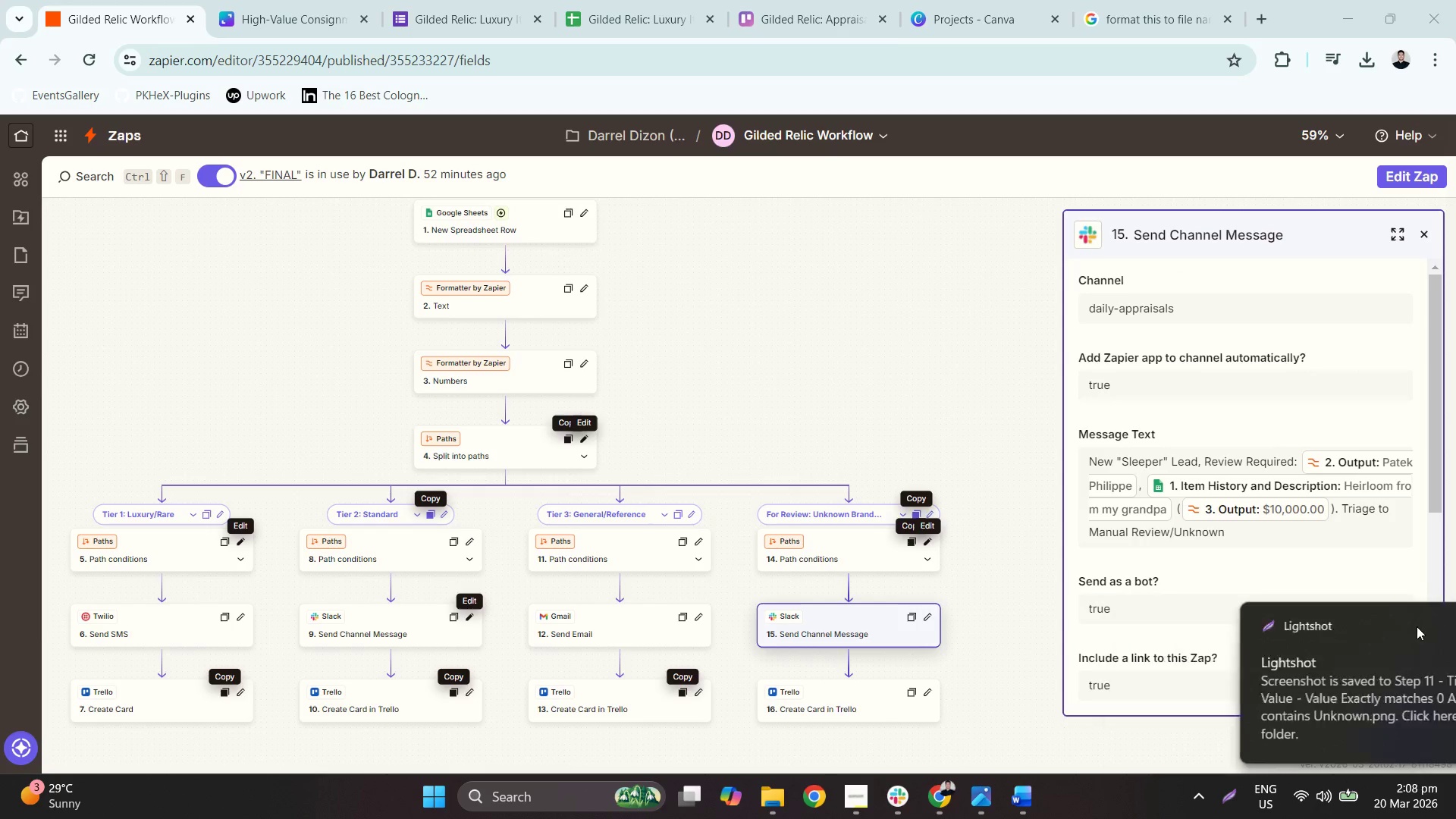 
left_click([1013, 573])
 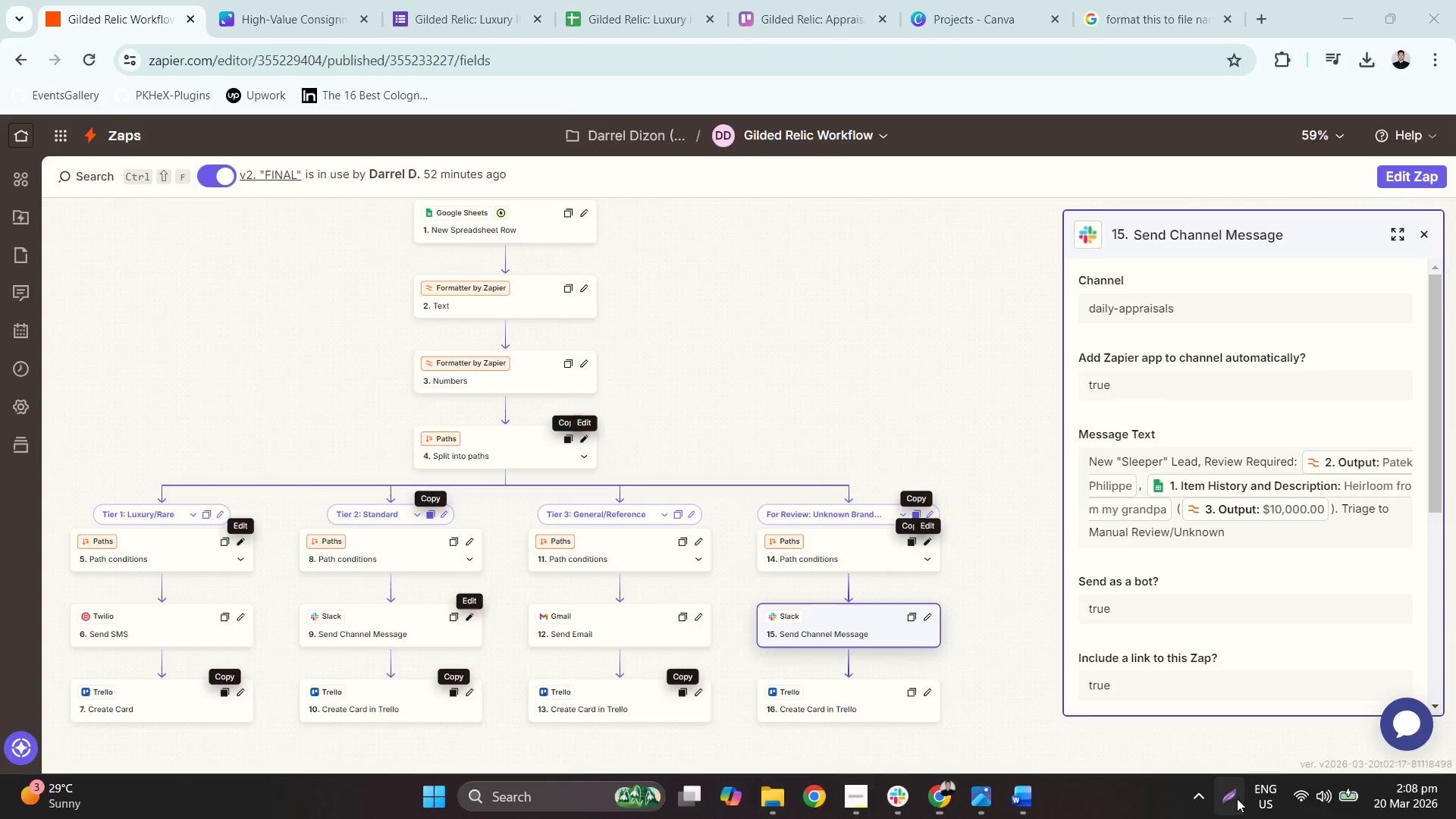 
right_click([1181, 563])
 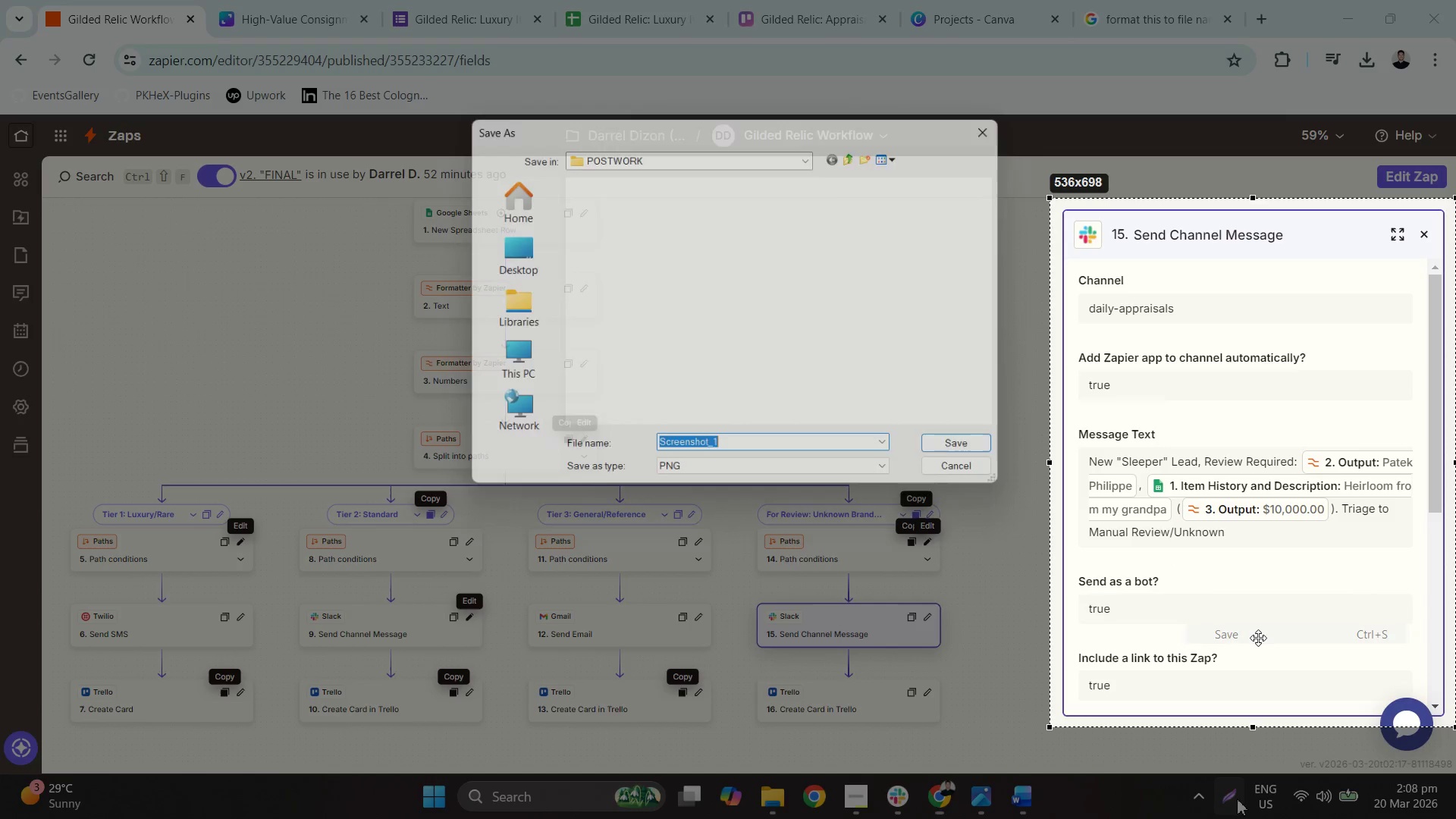 
mouse_move([813, 284])
 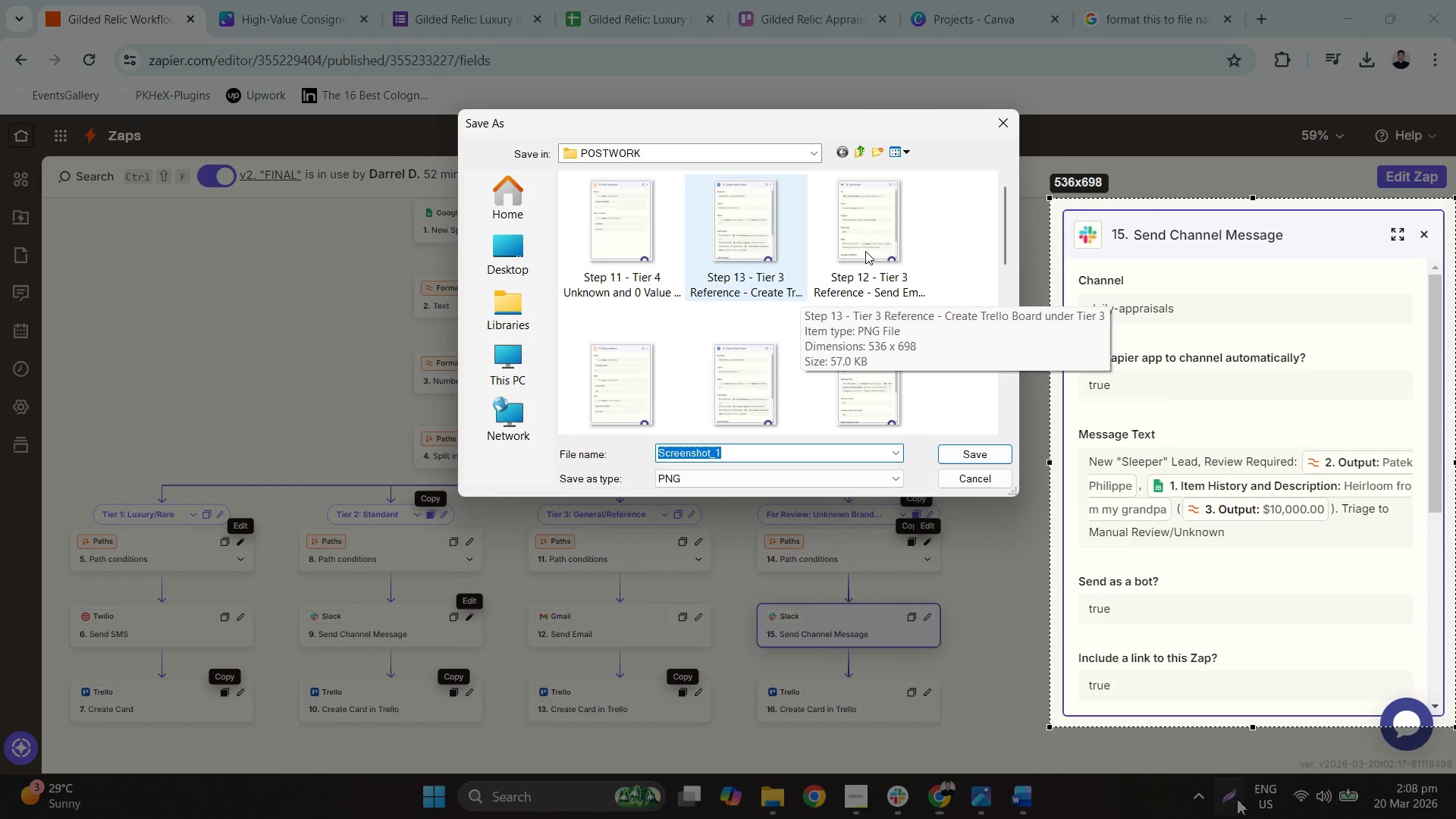 
left_click([871, 257])
 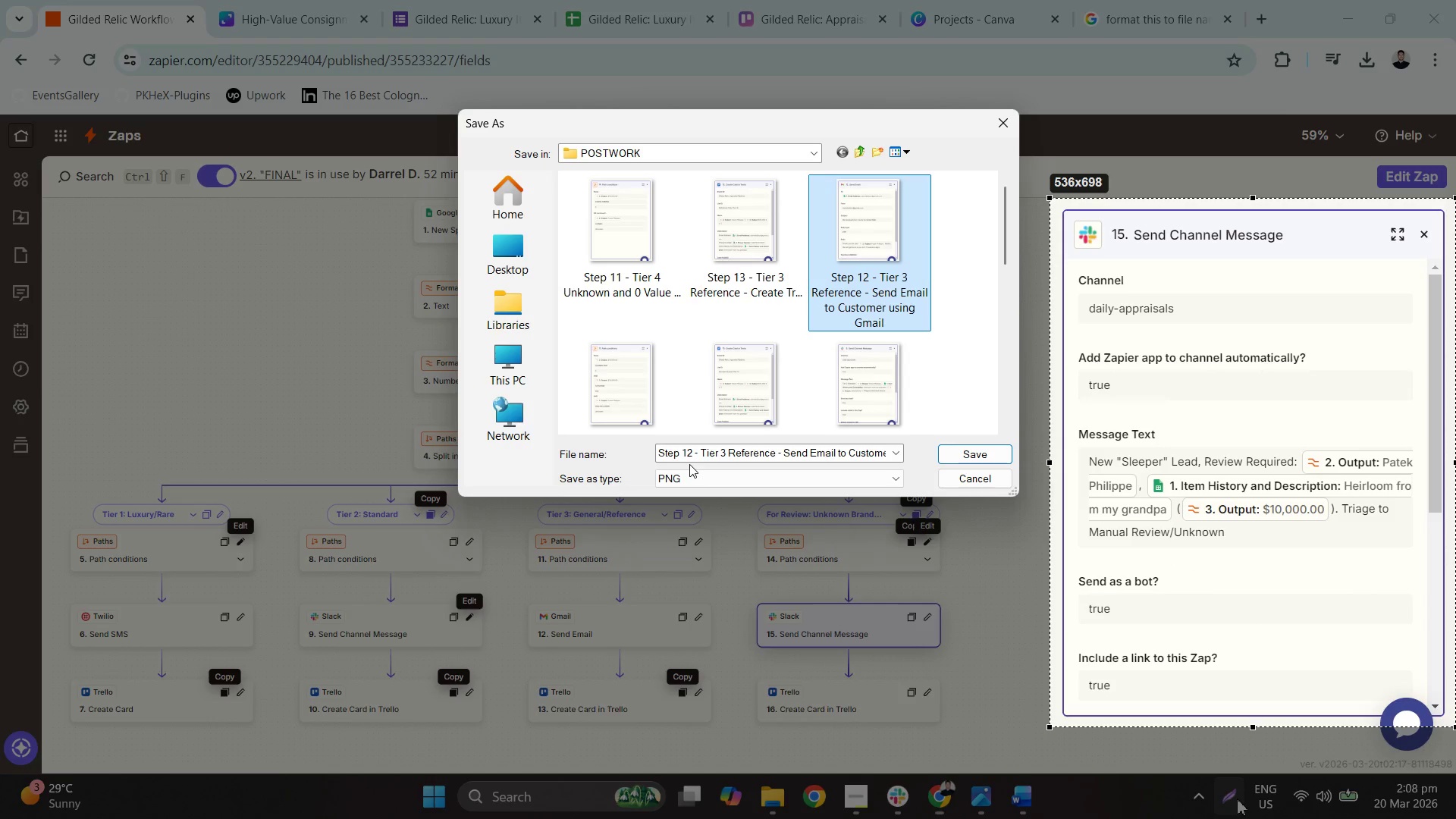 
left_click([691, 451])
 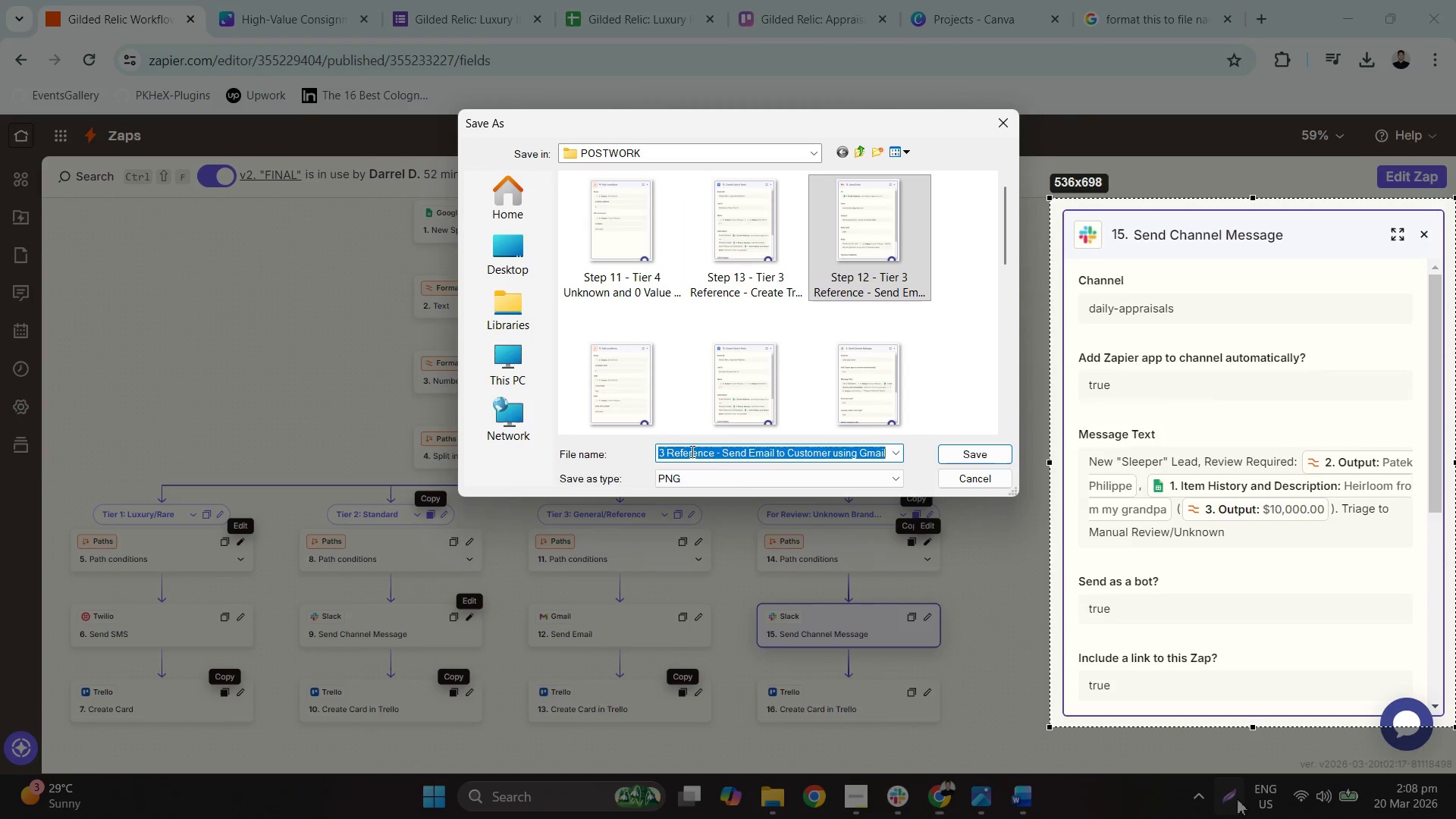 
left_click_drag(start_coordinate=[691, 451], to_coordinate=[703, 456])
 